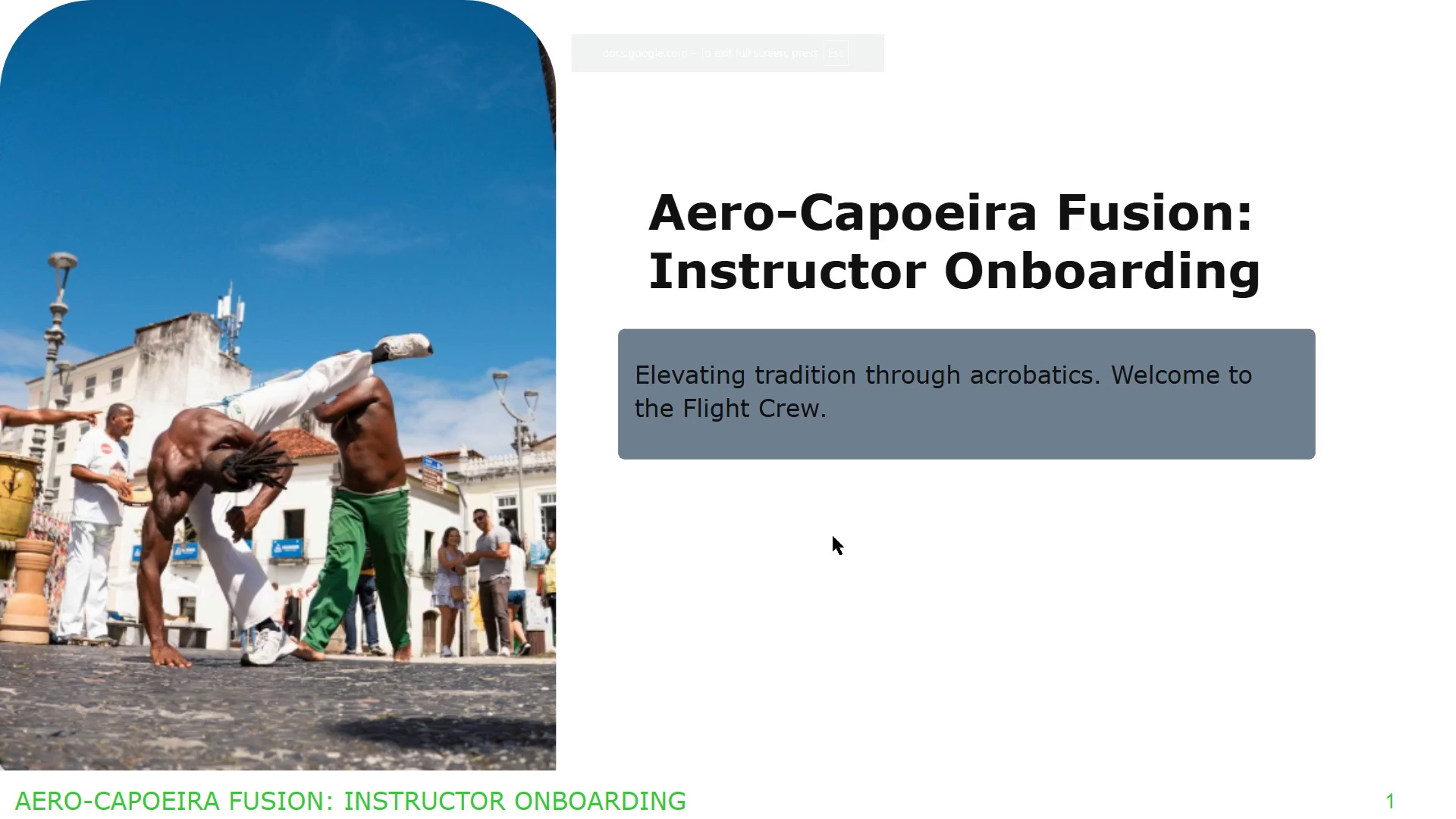 
wait(6.03)
 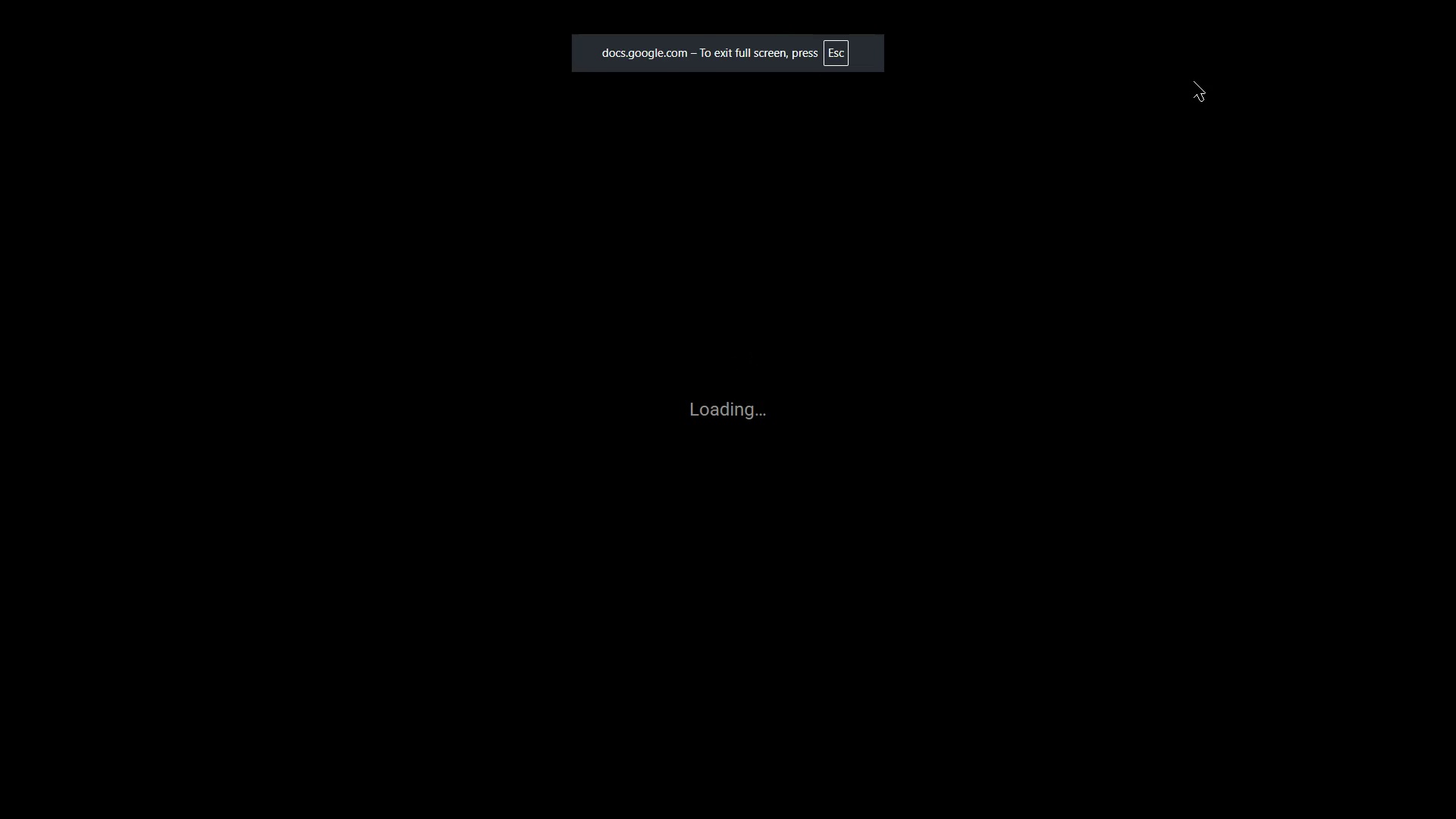 
key(Escape)
 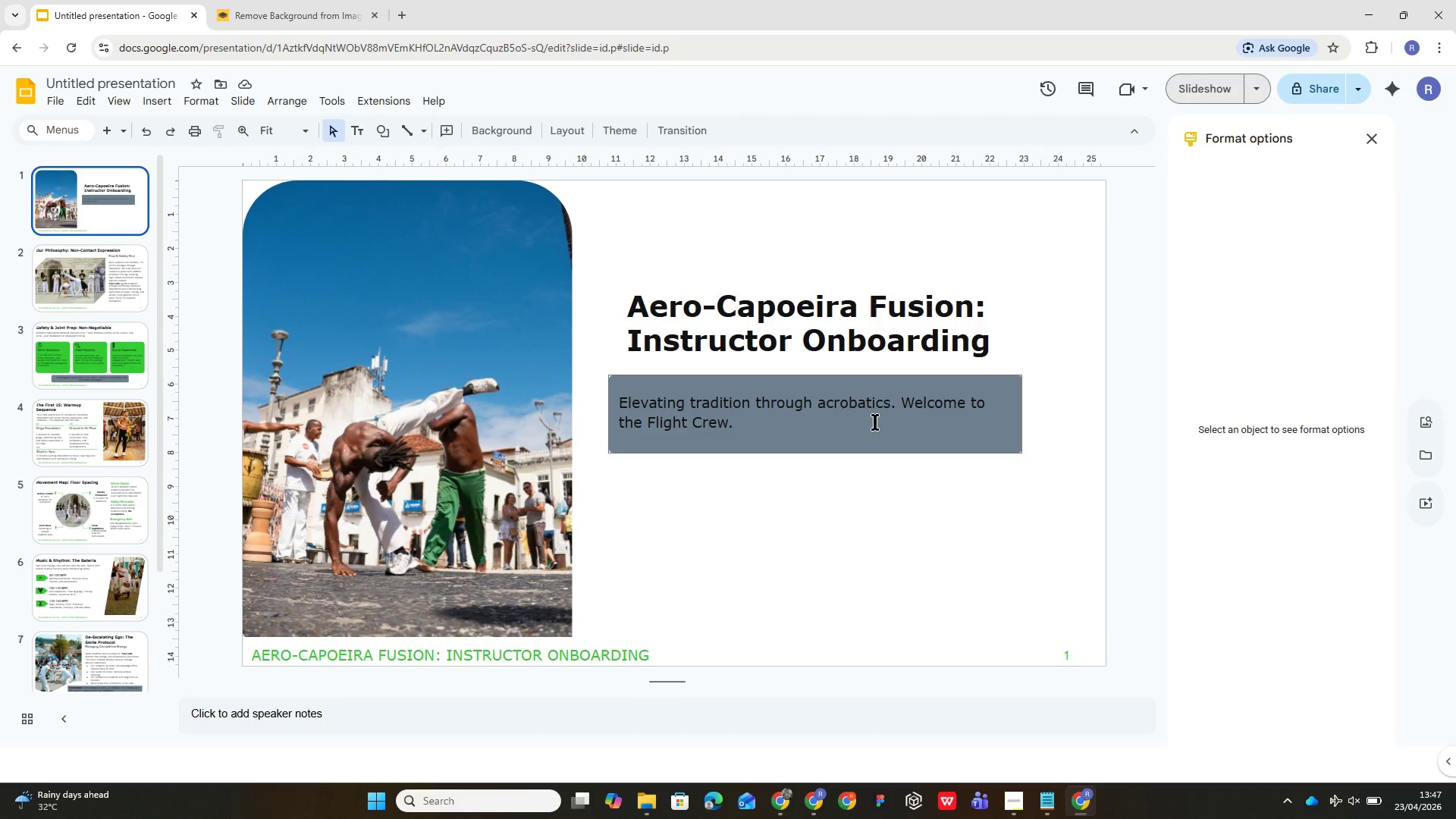 
left_click([871, 399])
 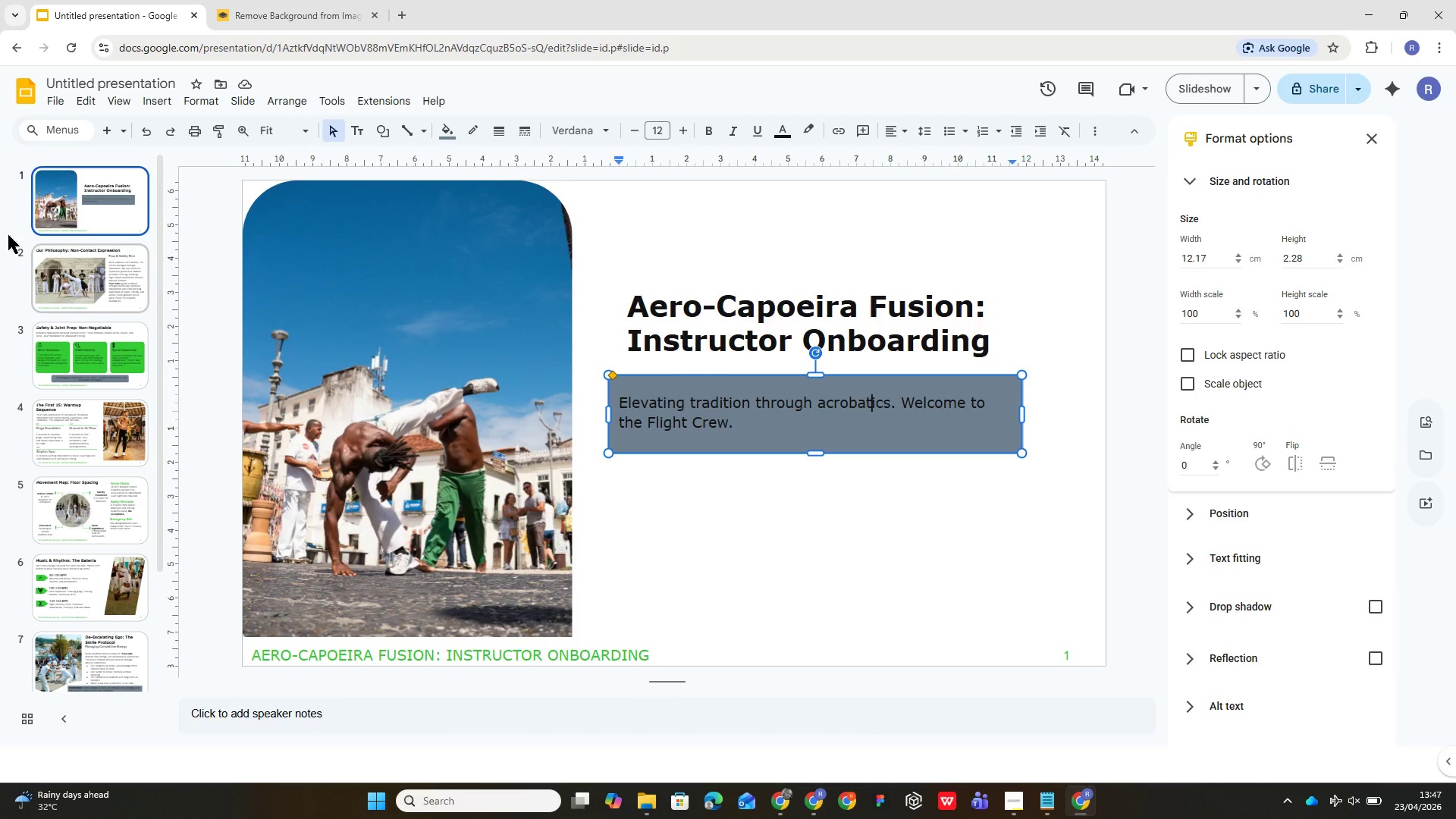 
left_click([102, 297])
 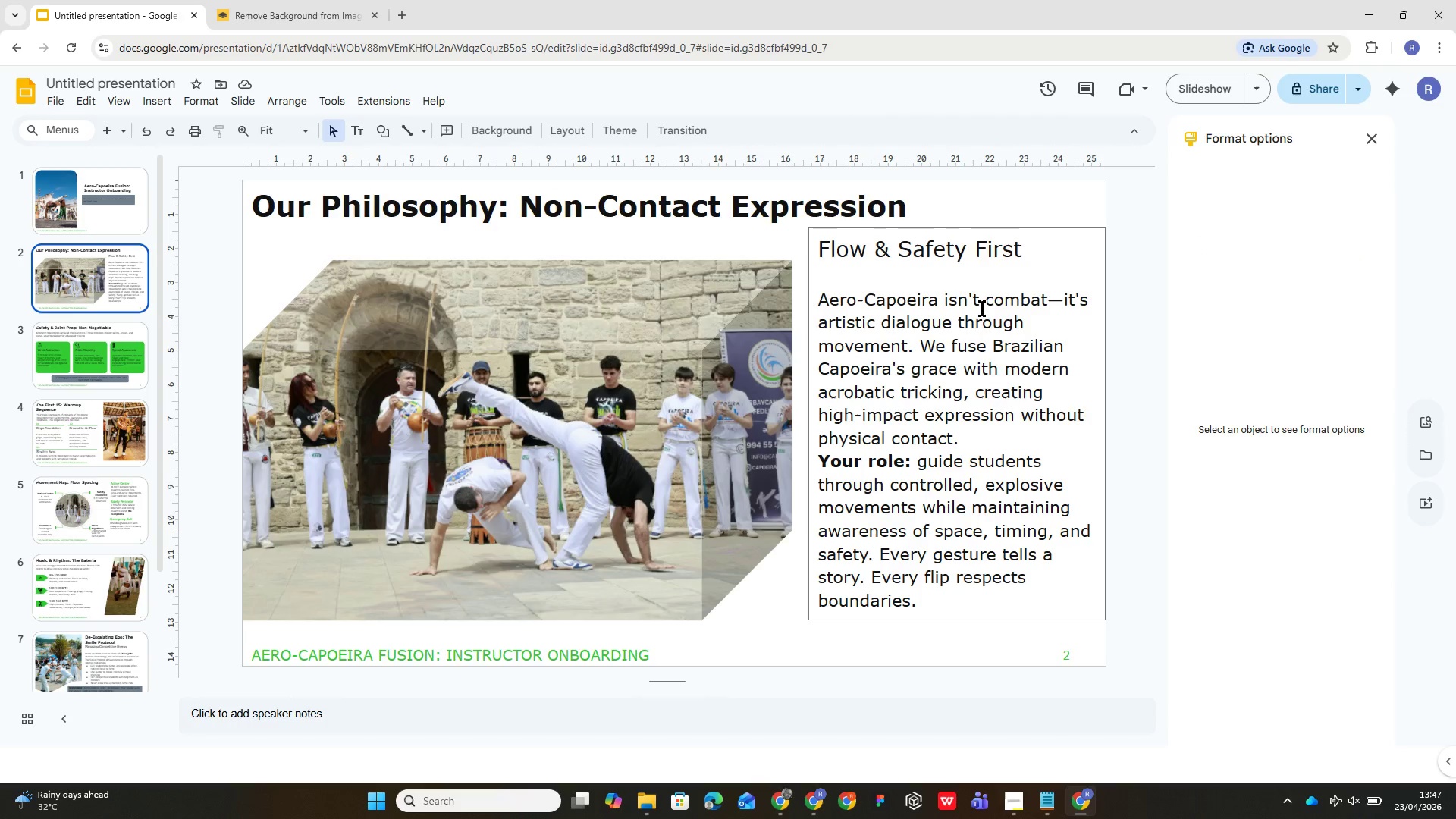 
left_click([981, 313])
 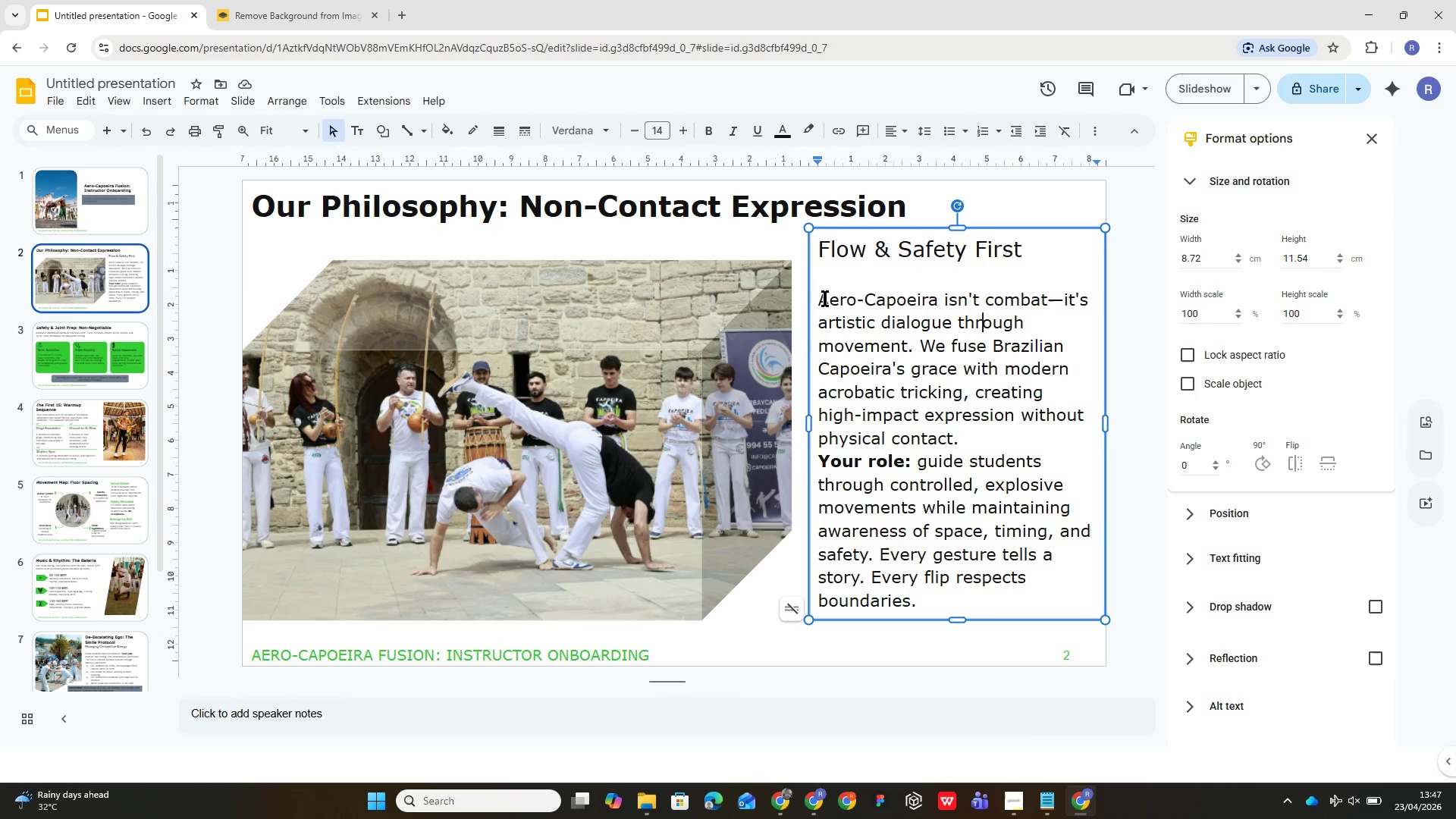 
left_click([884, 253])
 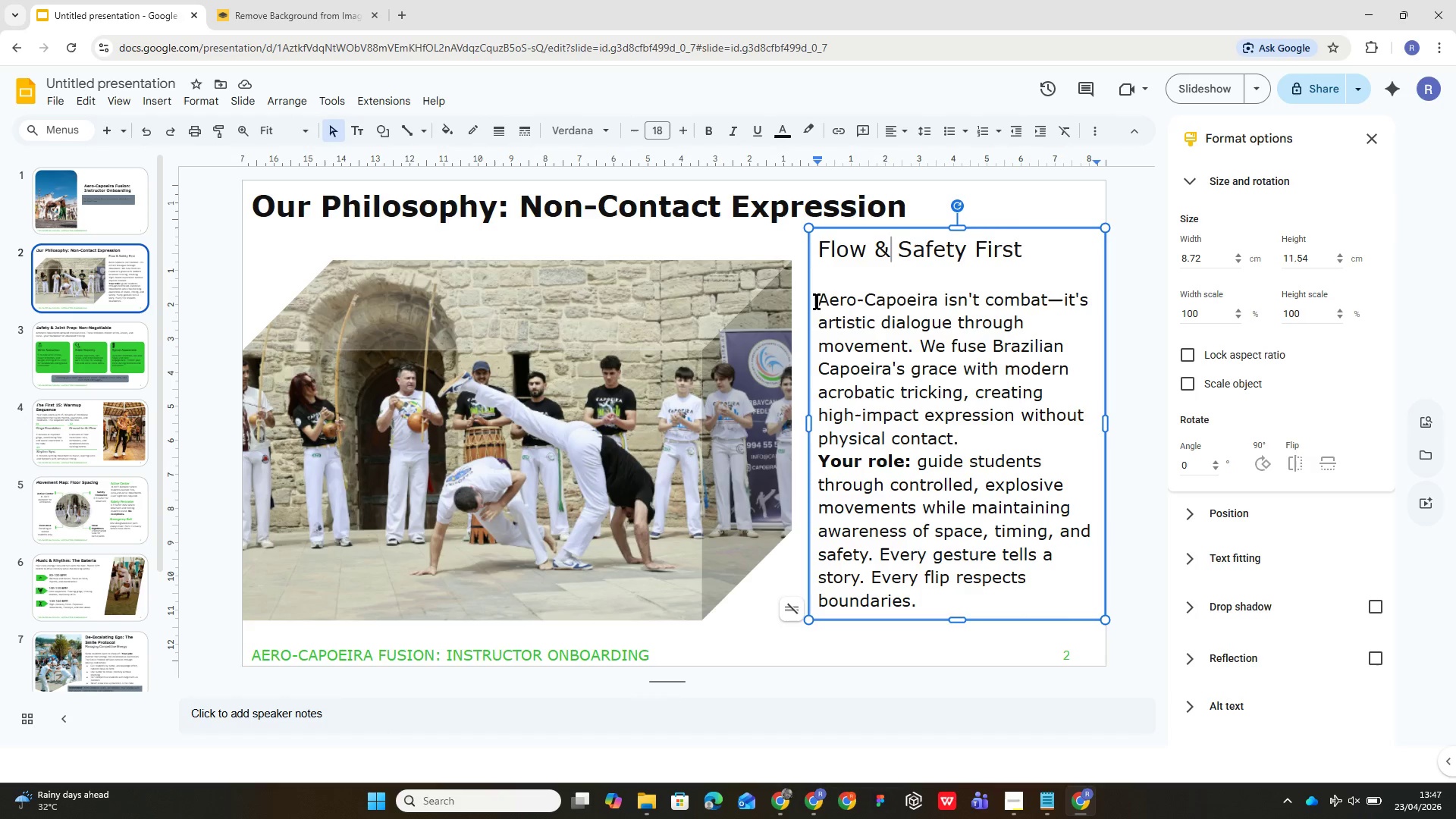 
left_click_drag(start_coordinate=[817, 301], to_coordinate=[964, 598])
 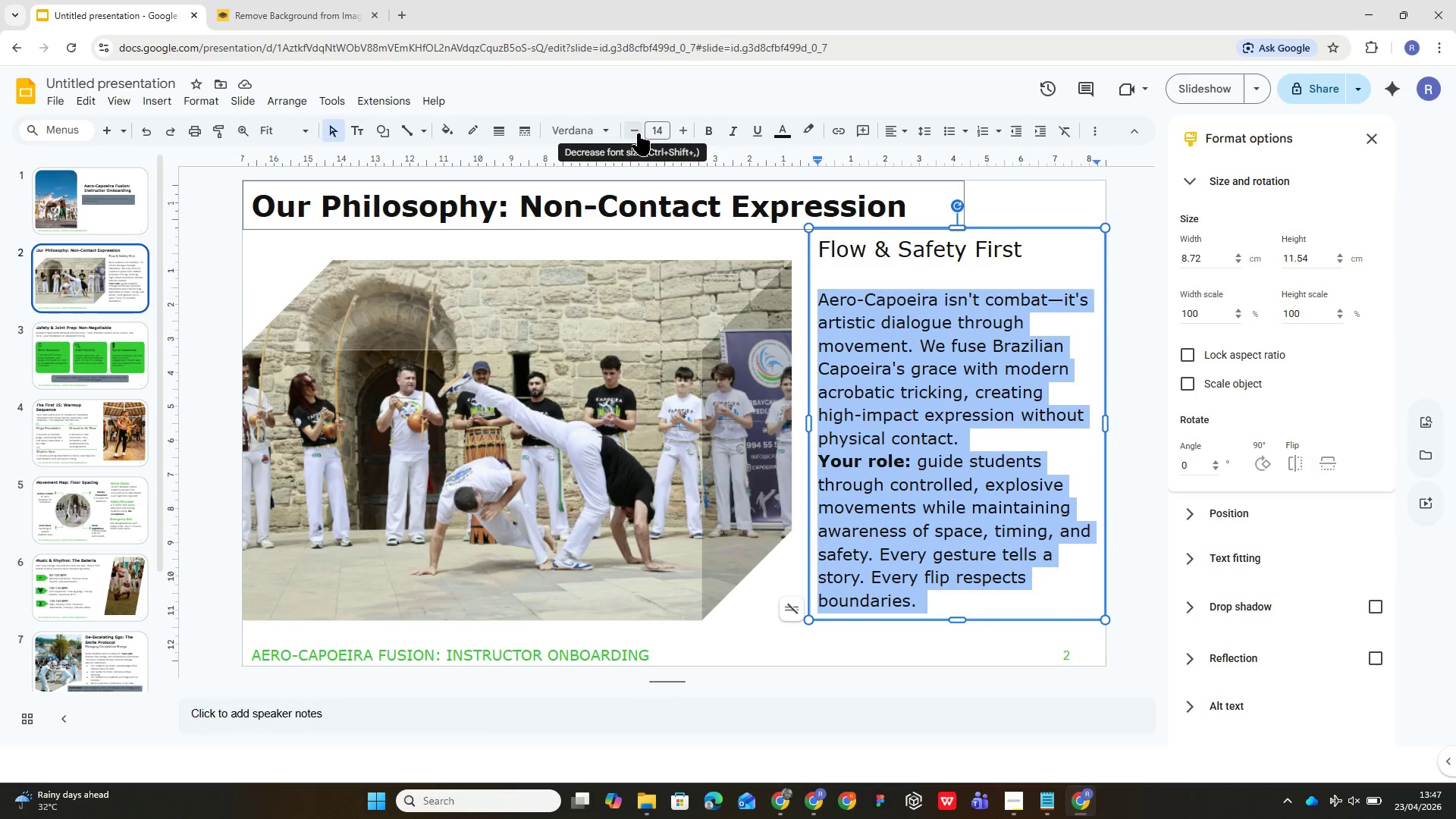 
double_click([633, 129])
 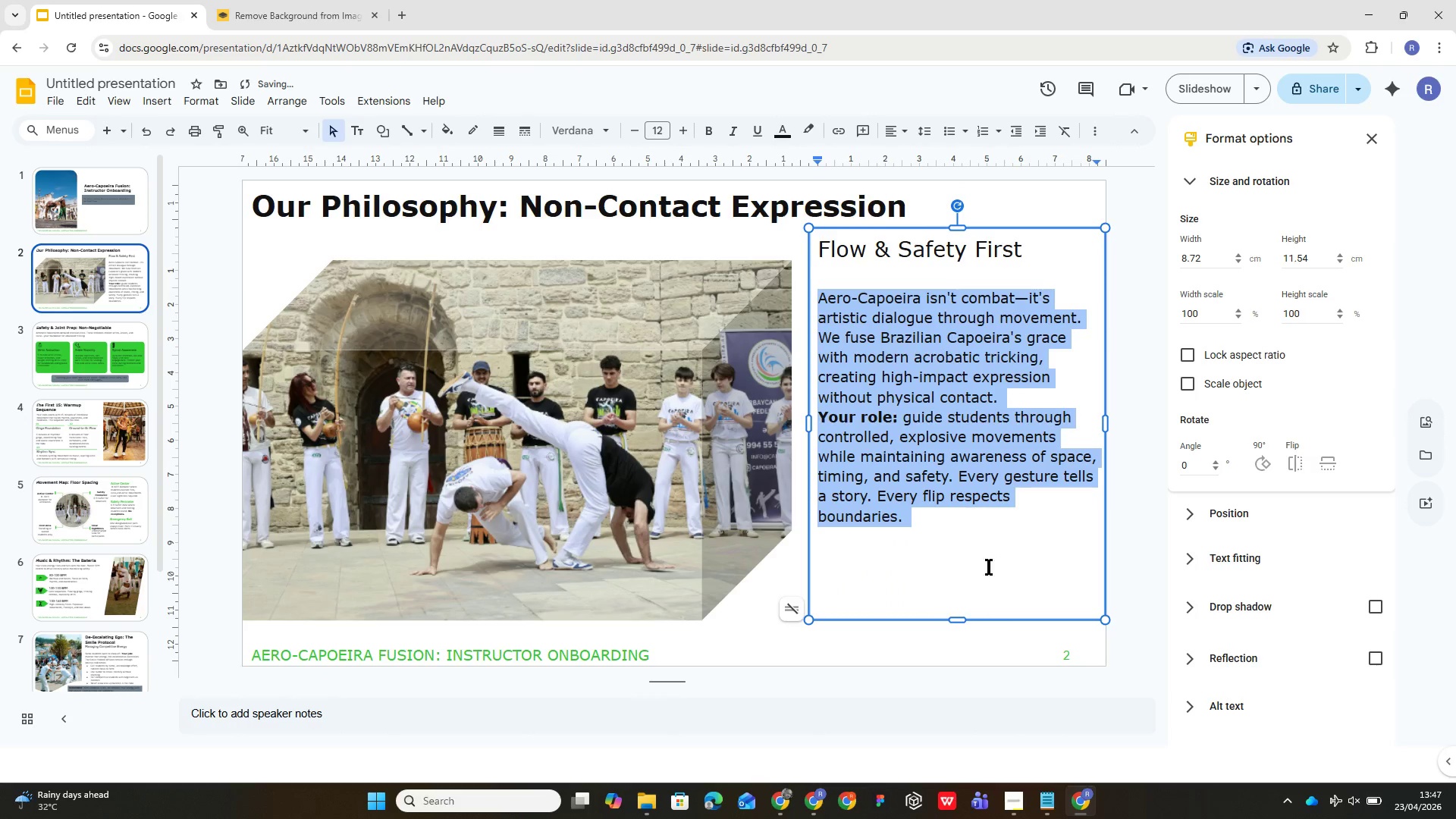 
left_click([983, 562])
 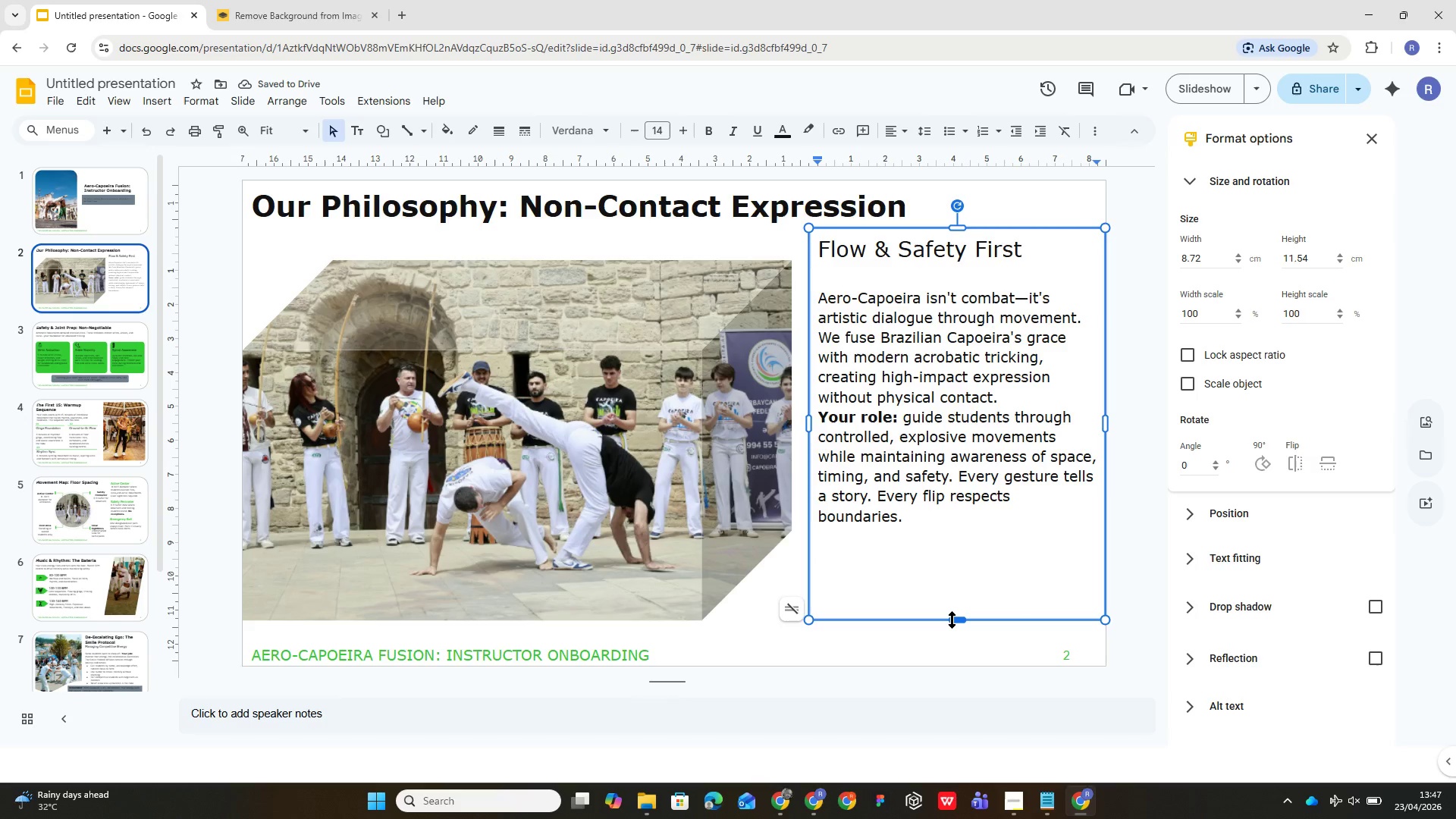 
left_click_drag(start_coordinate=[952, 620], to_coordinate=[945, 558])
 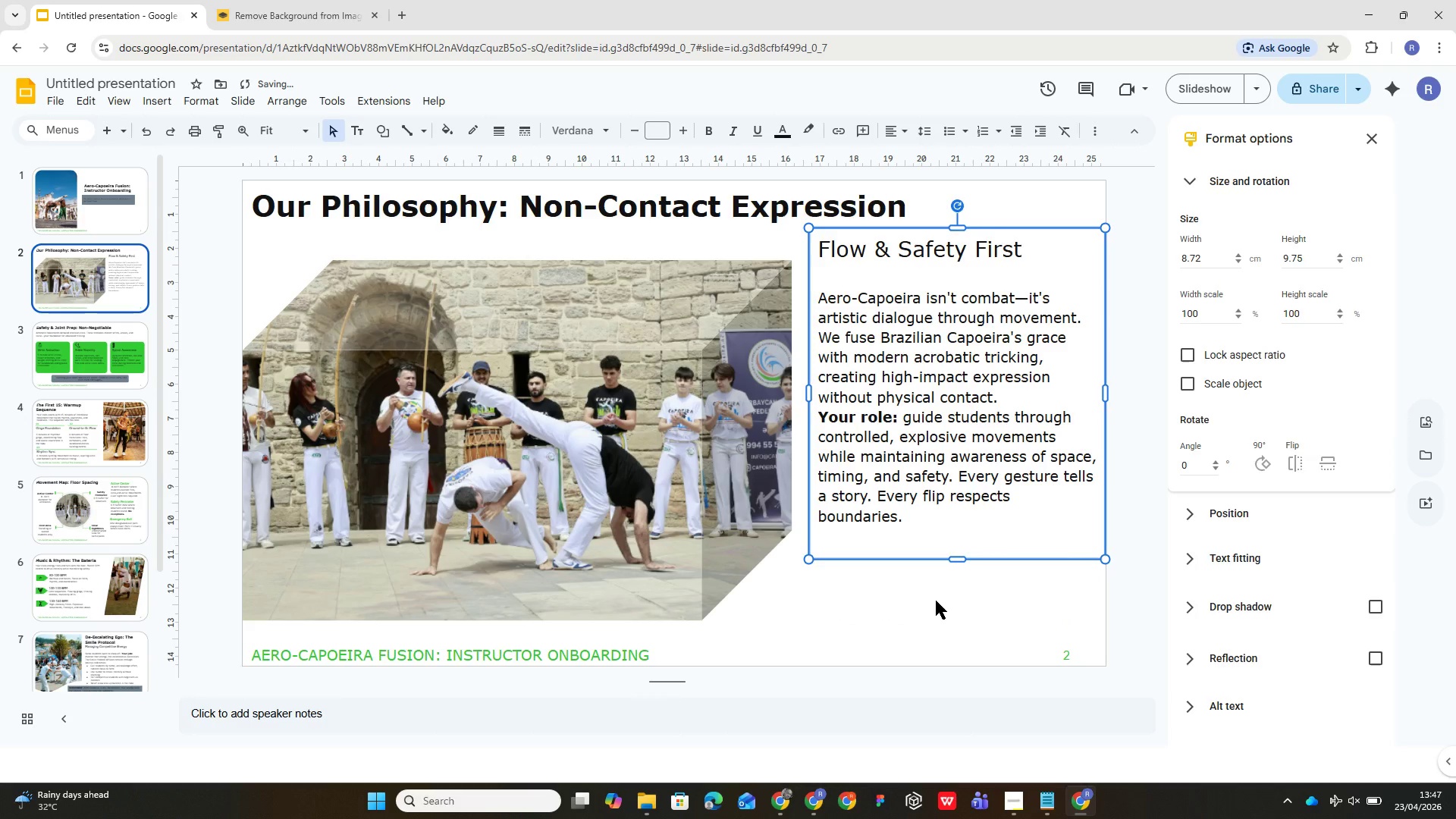 
left_click([936, 601])
 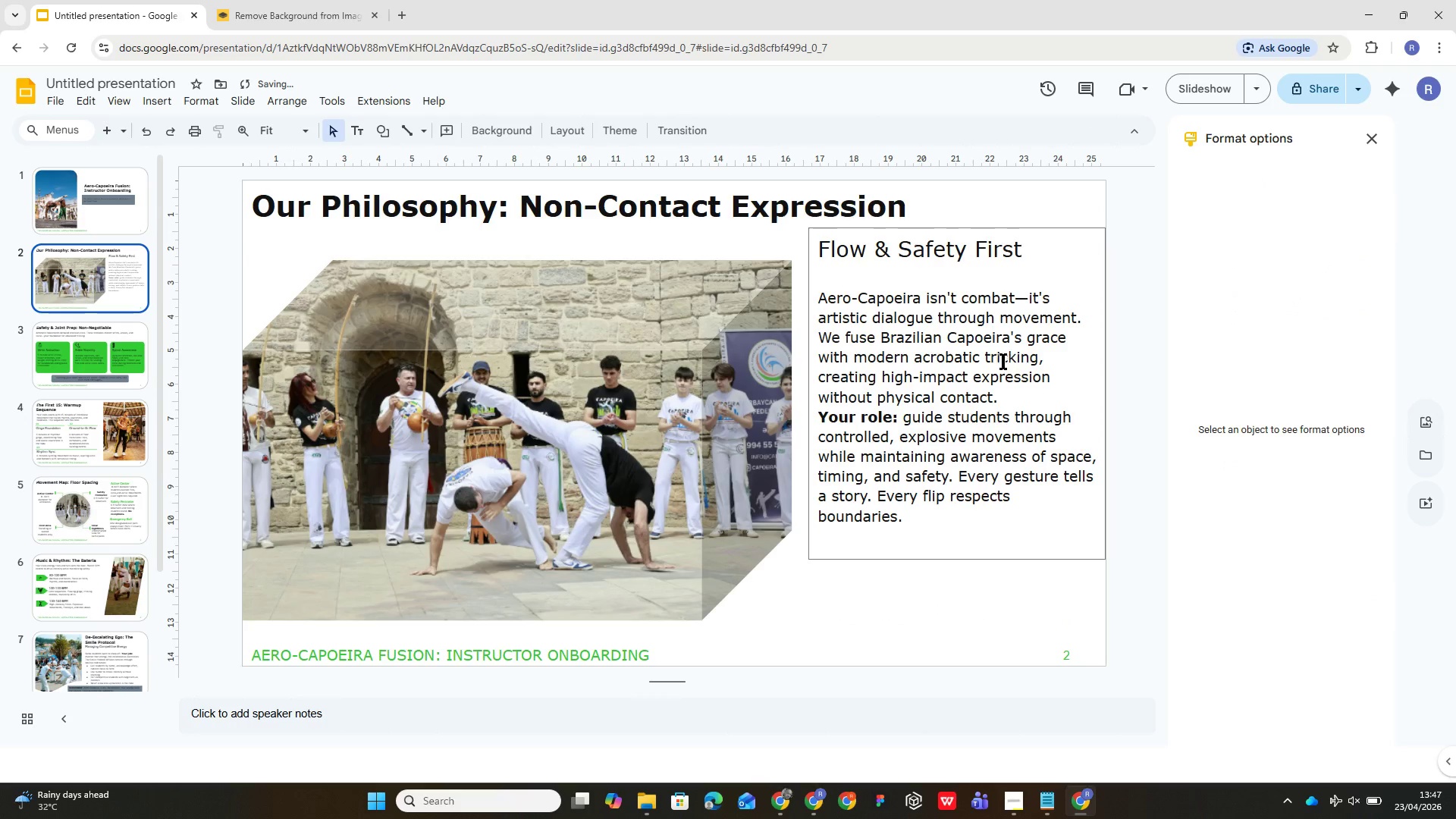 
left_click([948, 375])
 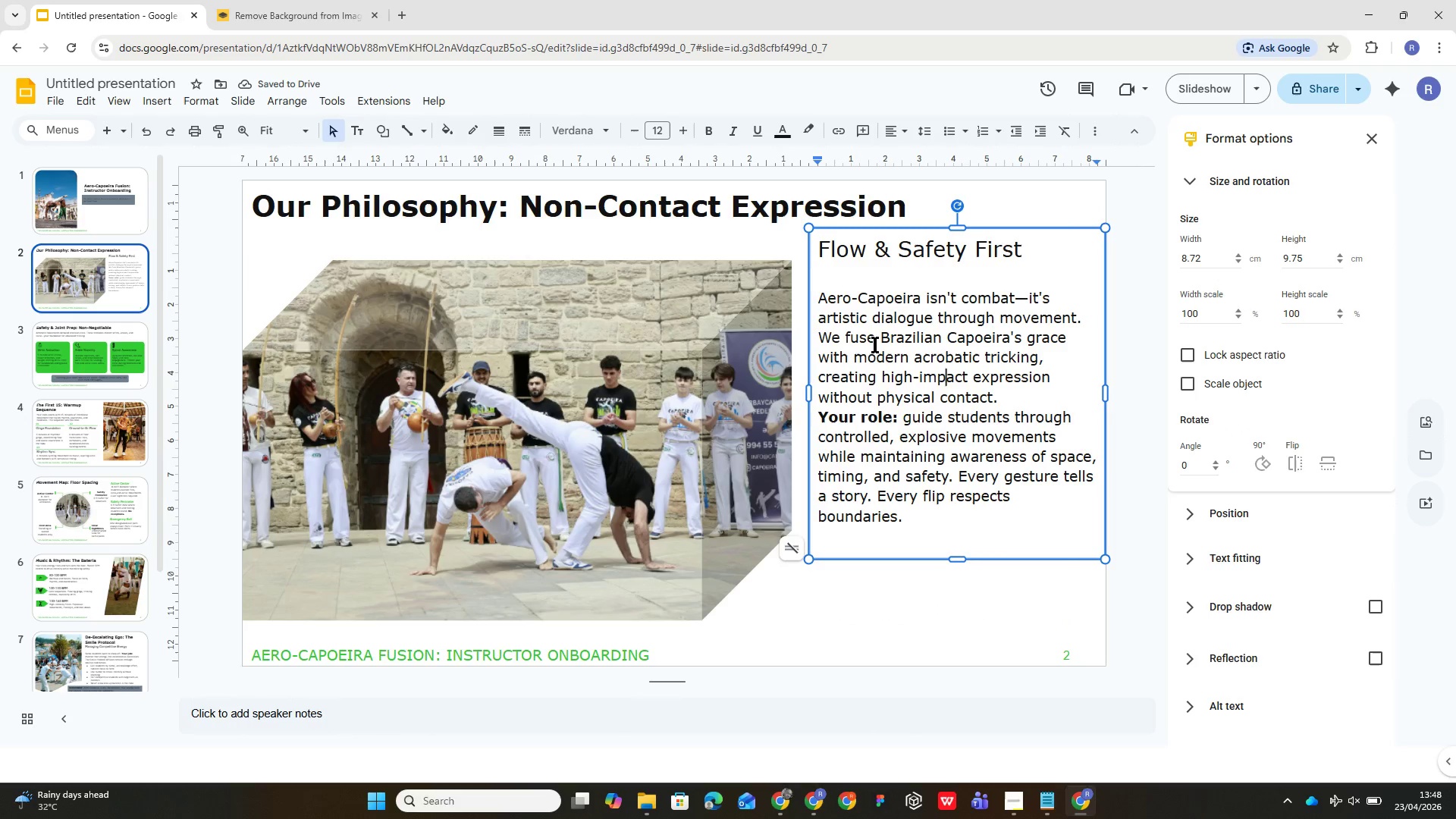 
key(Control+A)
 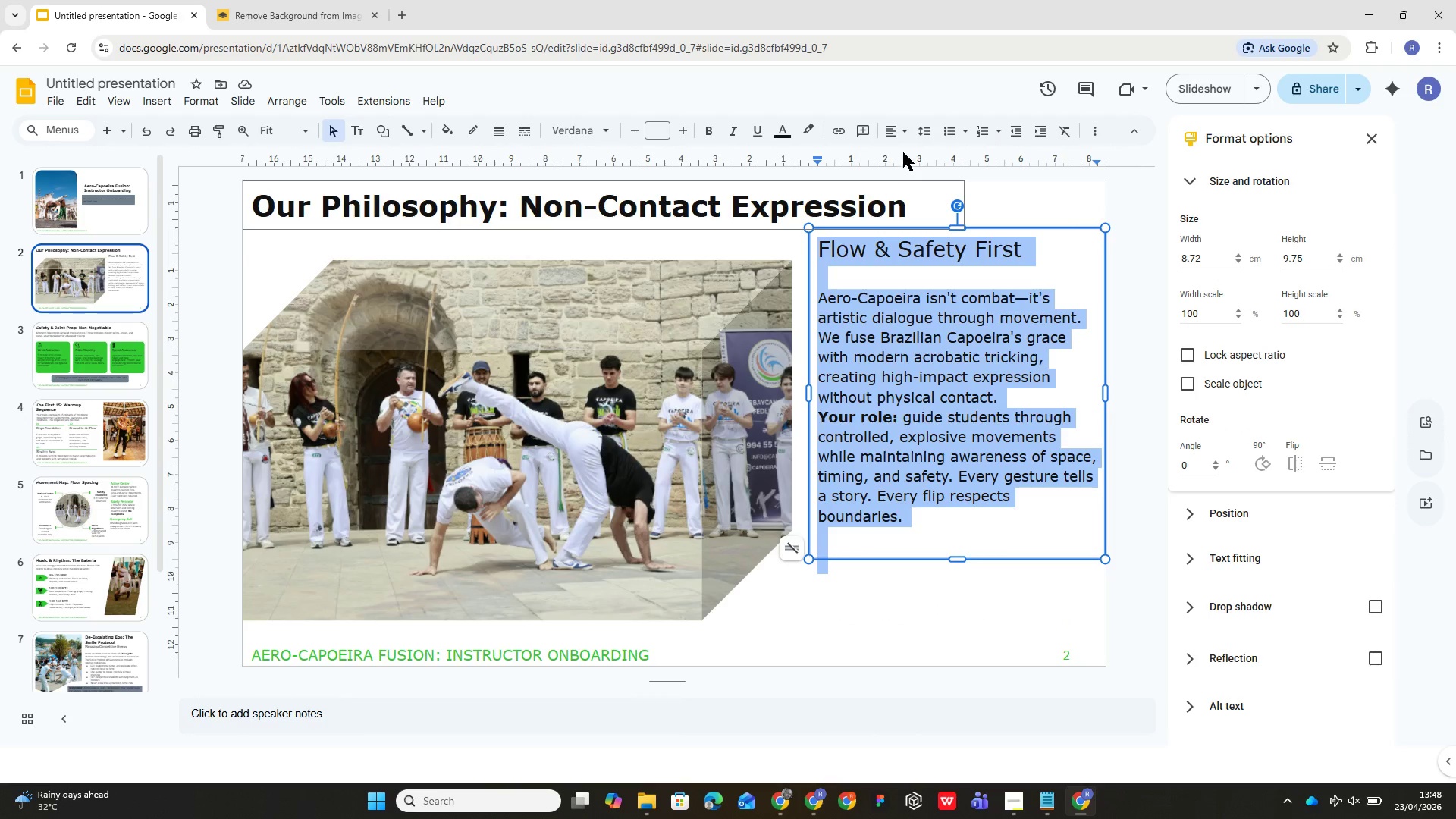 
left_click([925, 130])
 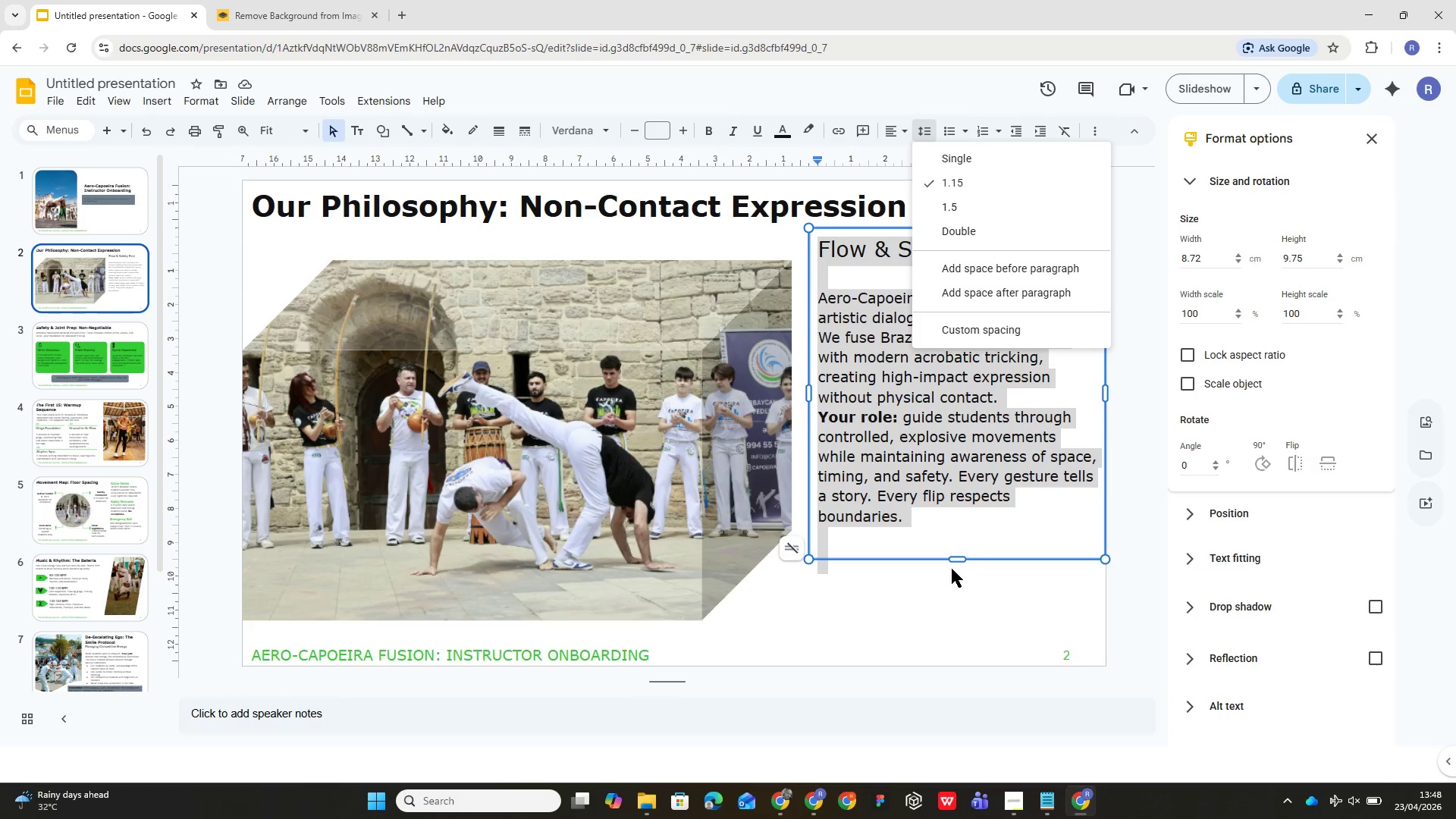 
left_click_drag(start_coordinate=[956, 557], to_coordinate=[952, 536])
 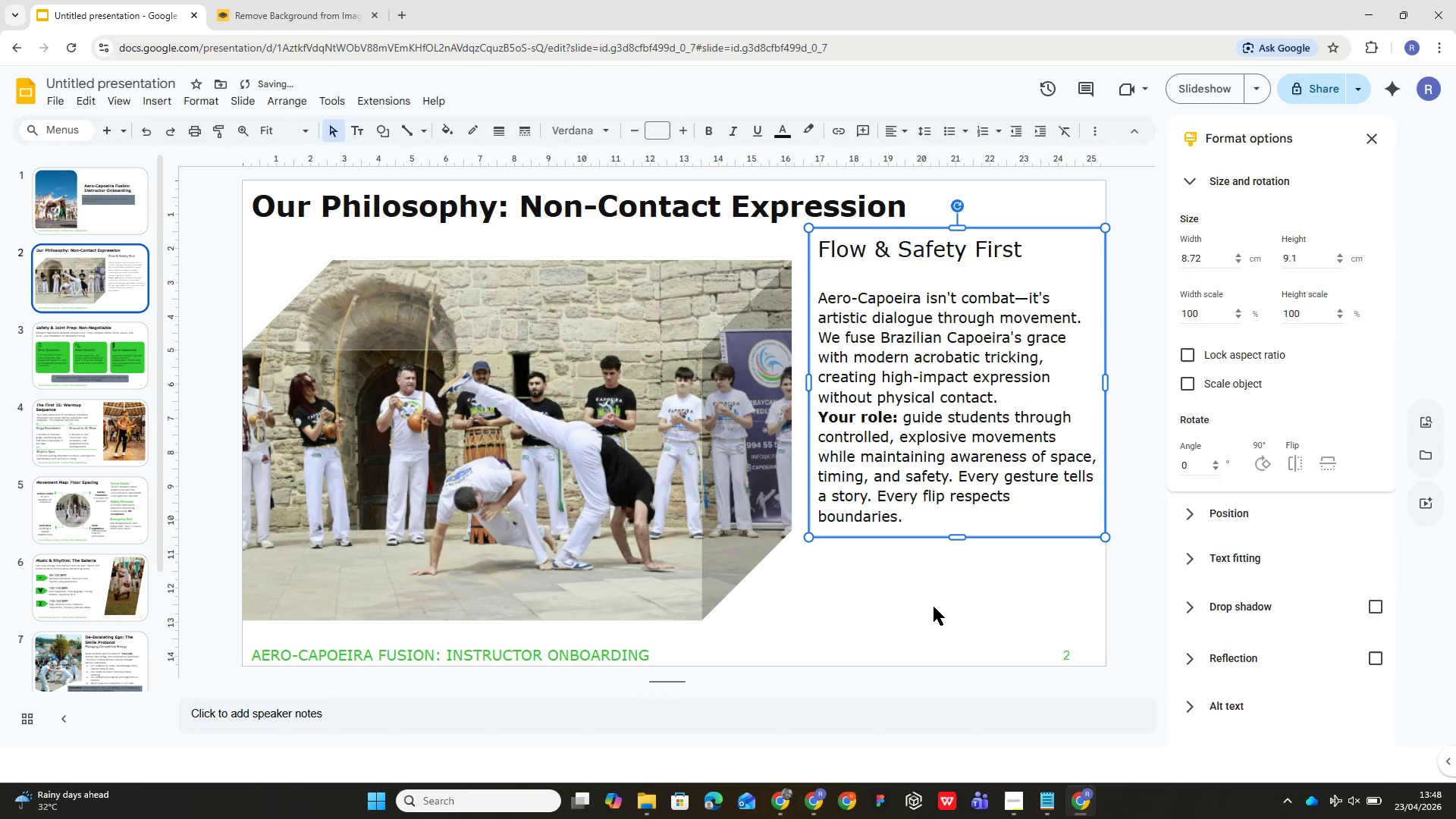 
left_click([934, 607])
 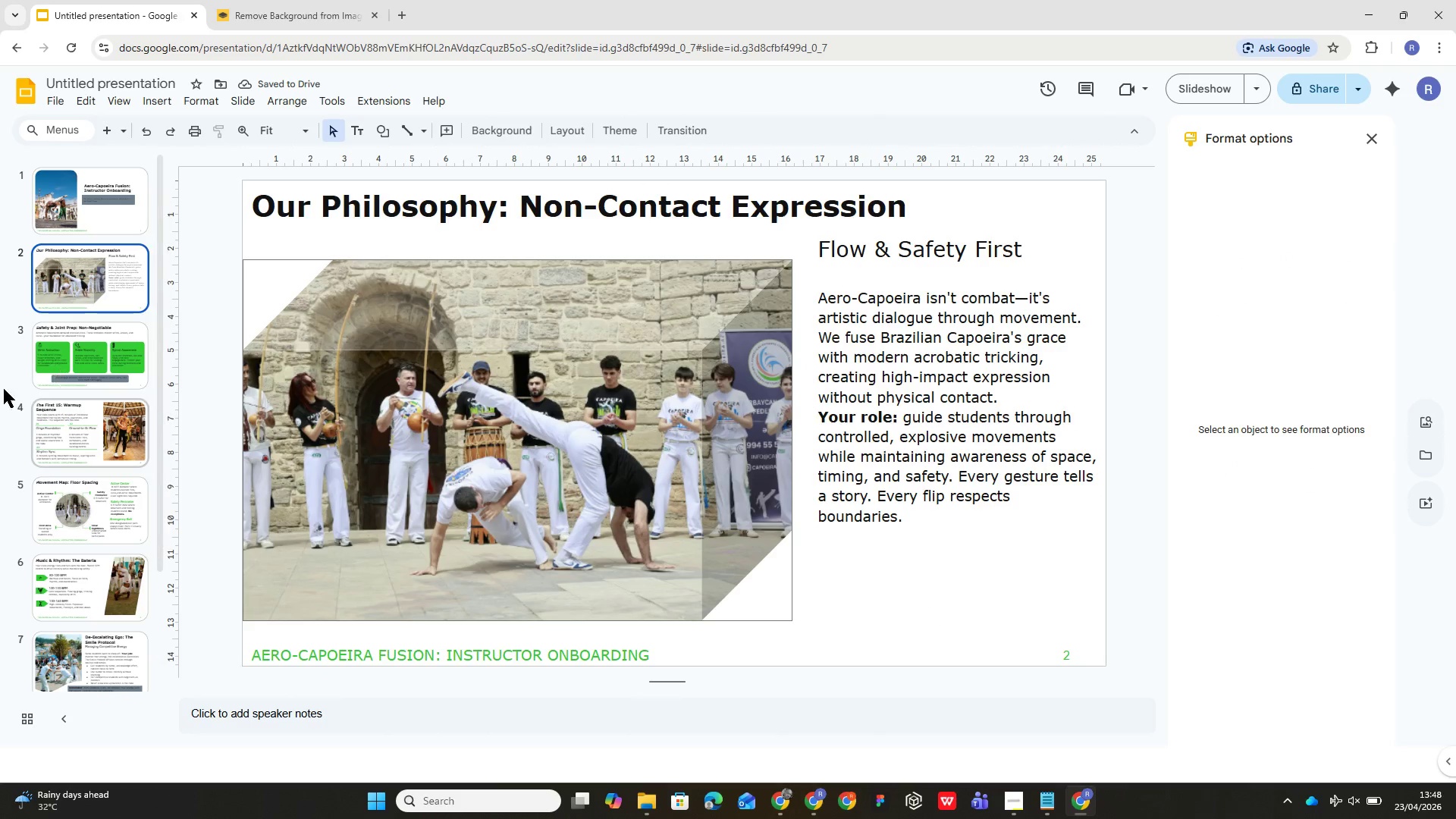 
wait(5.05)
 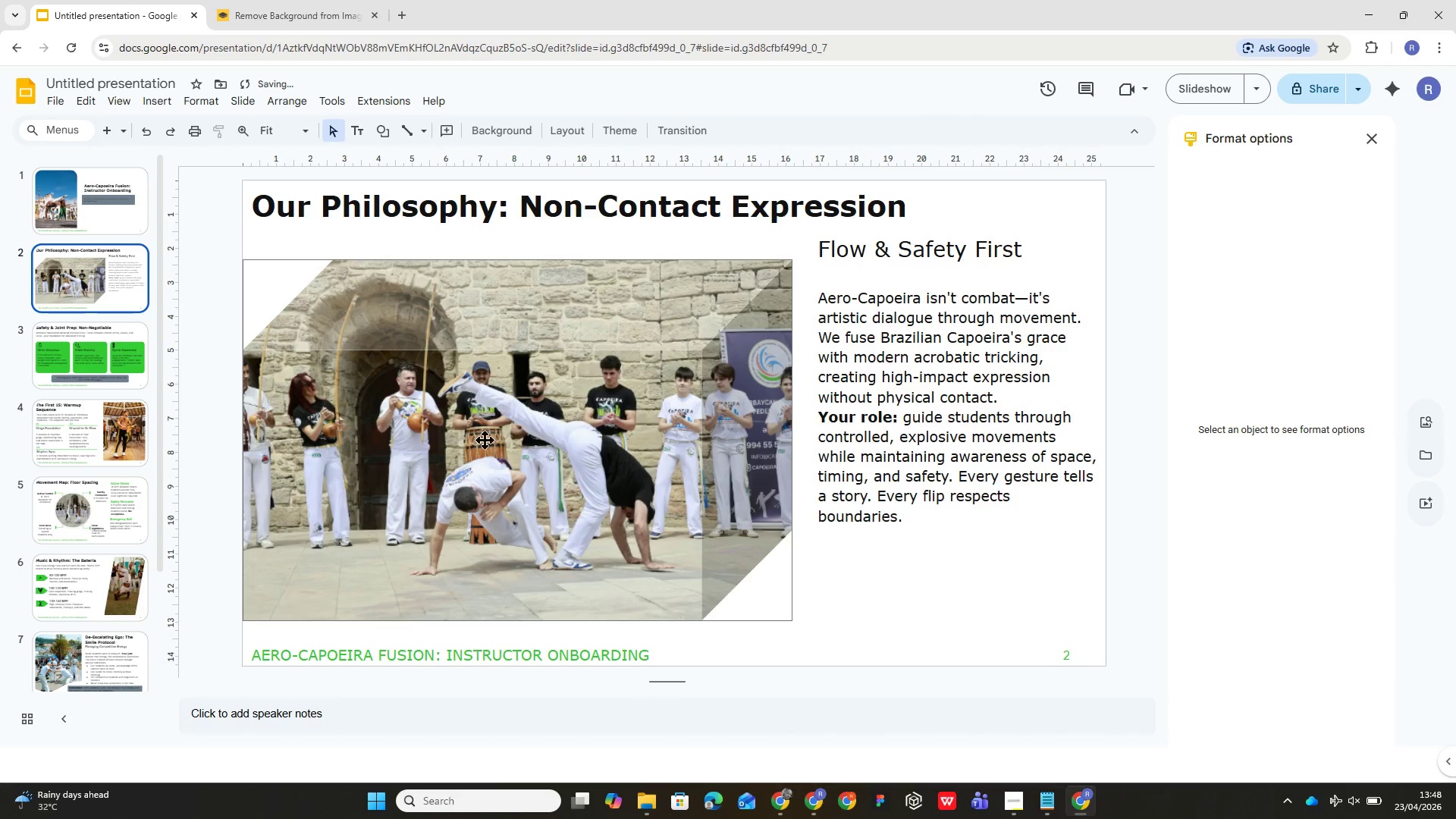 
left_click([1200, 90])
 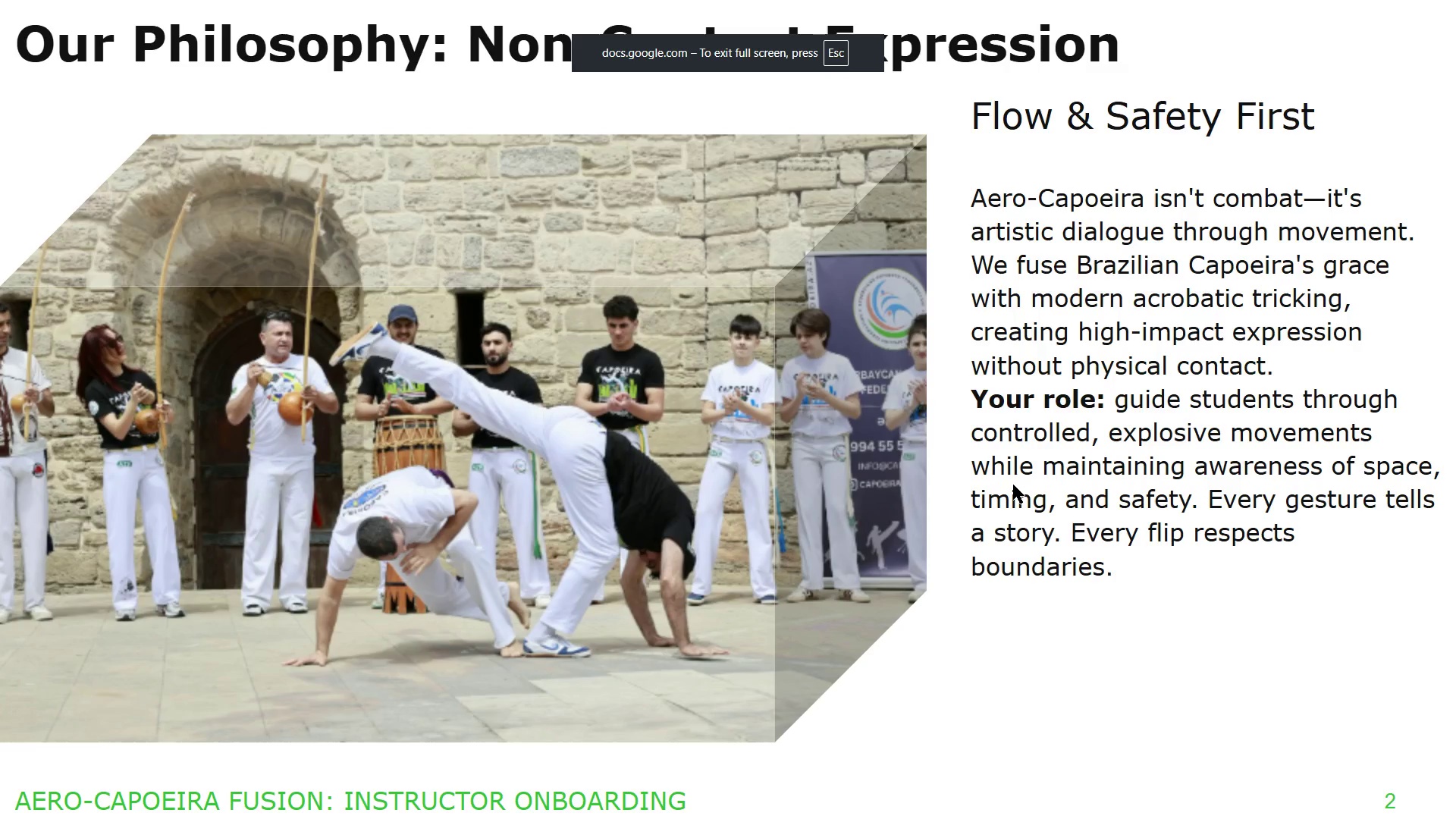 
key(Escape)
 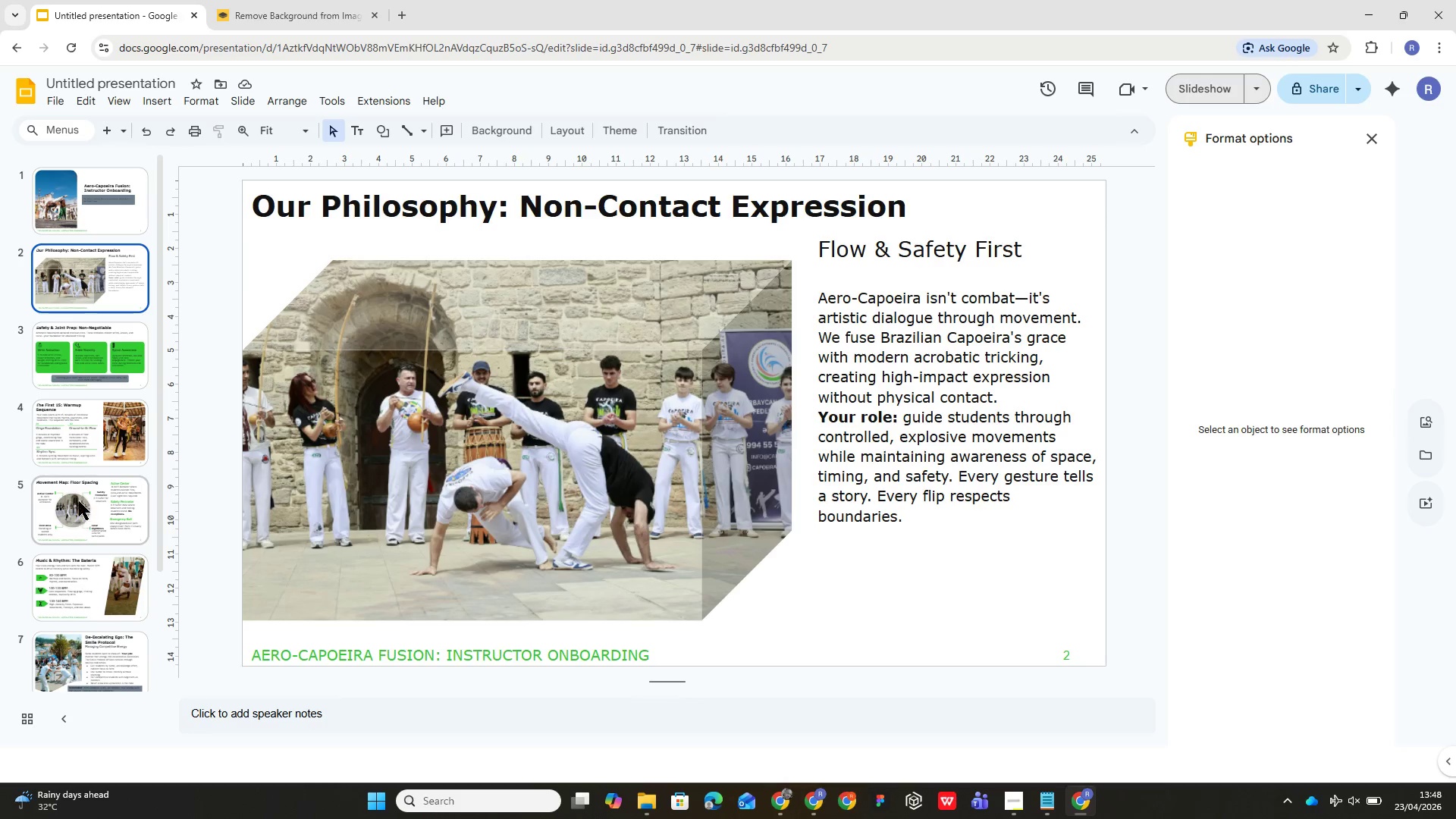 
left_click([110, 336])
 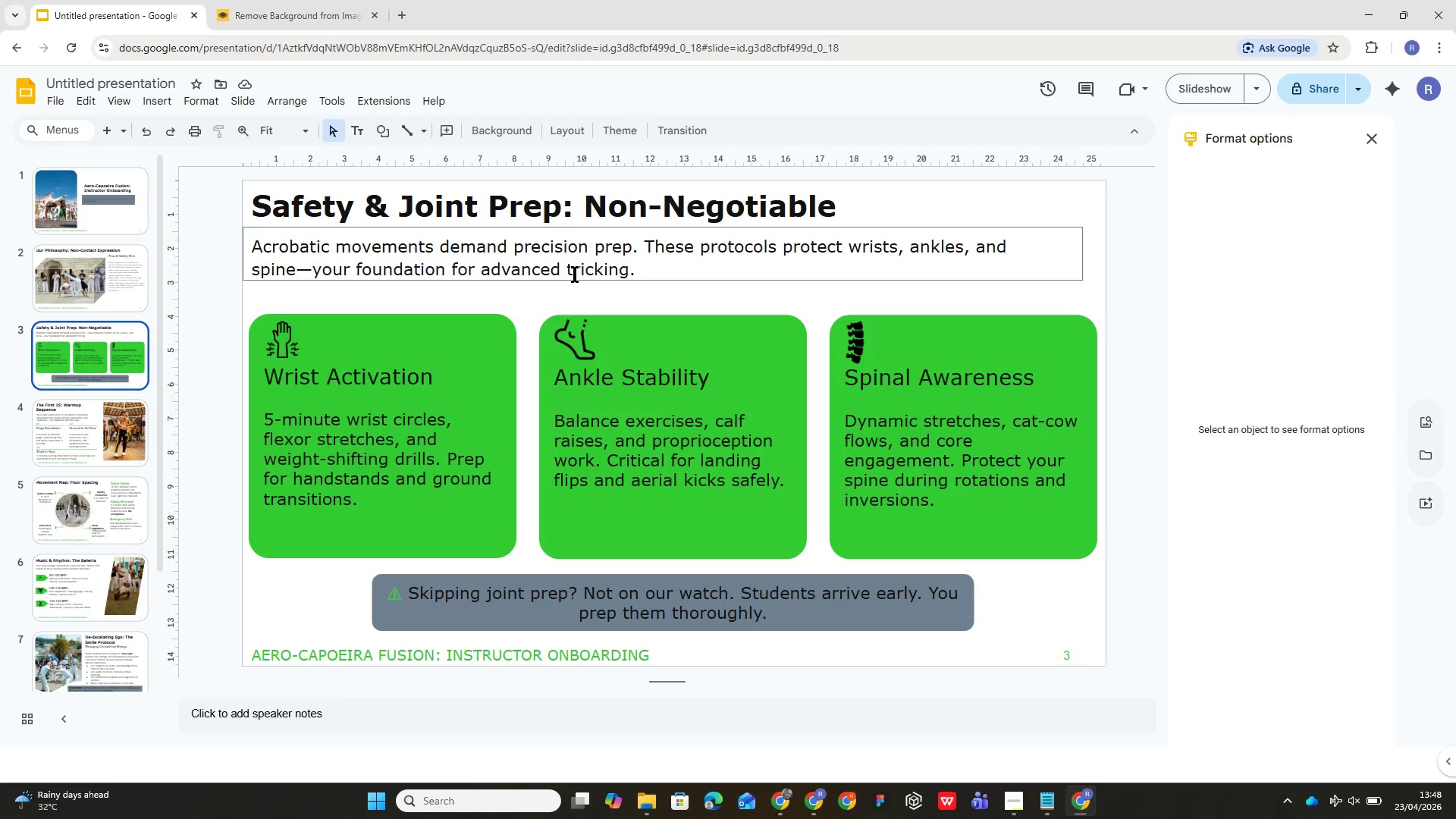 
left_click([575, 273])
 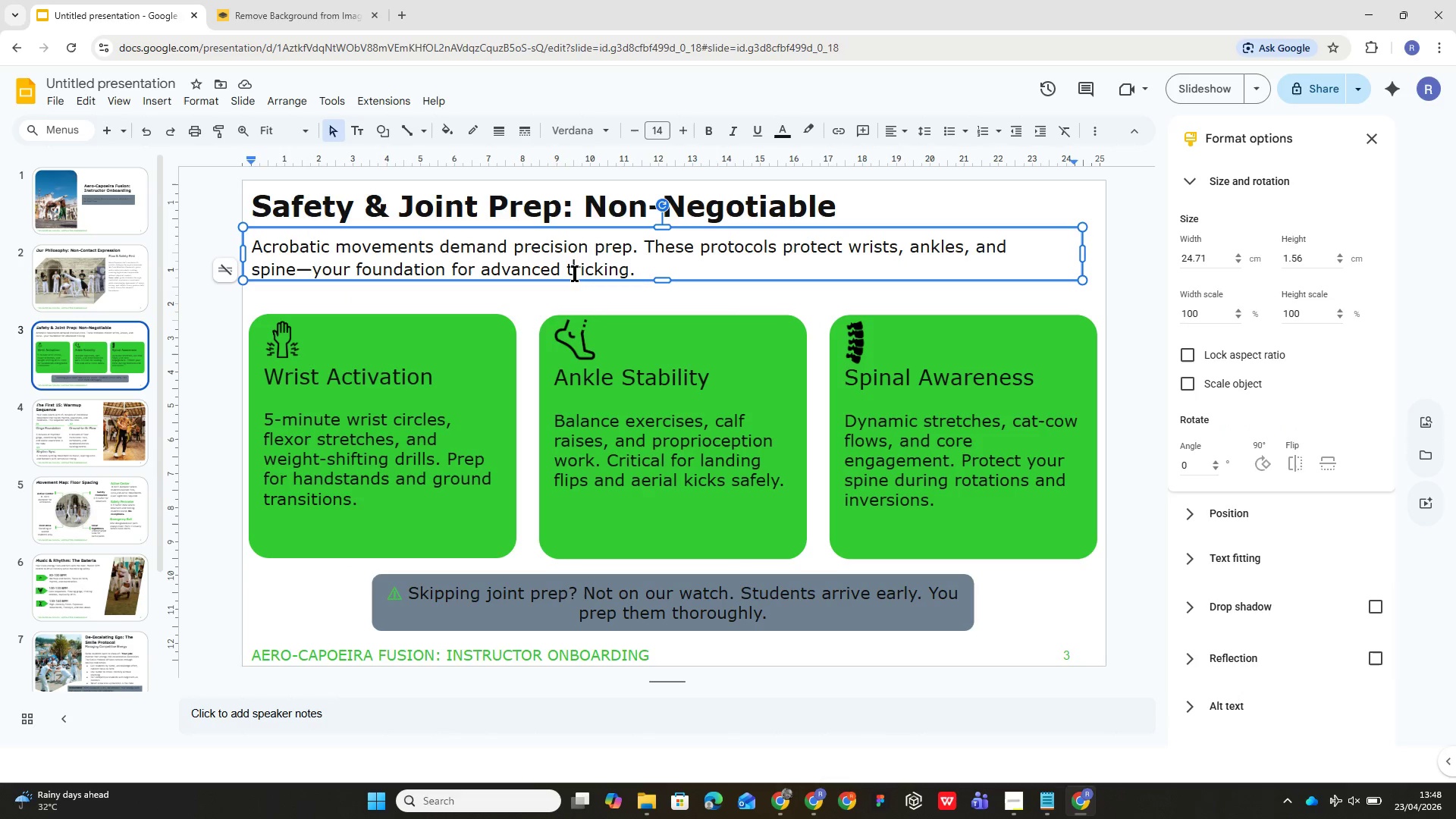 
key(Control+A)
 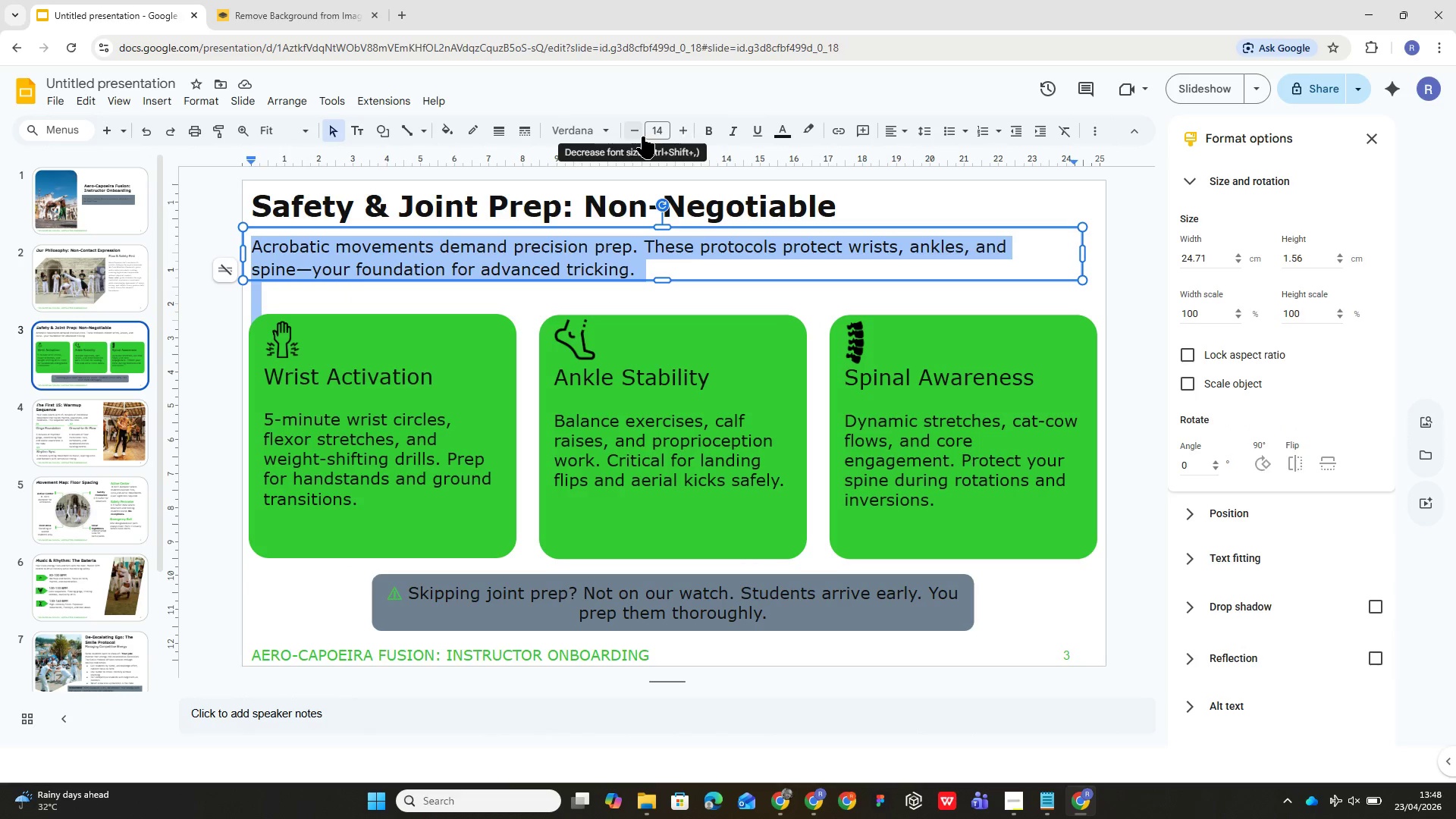 
double_click([632, 131])
 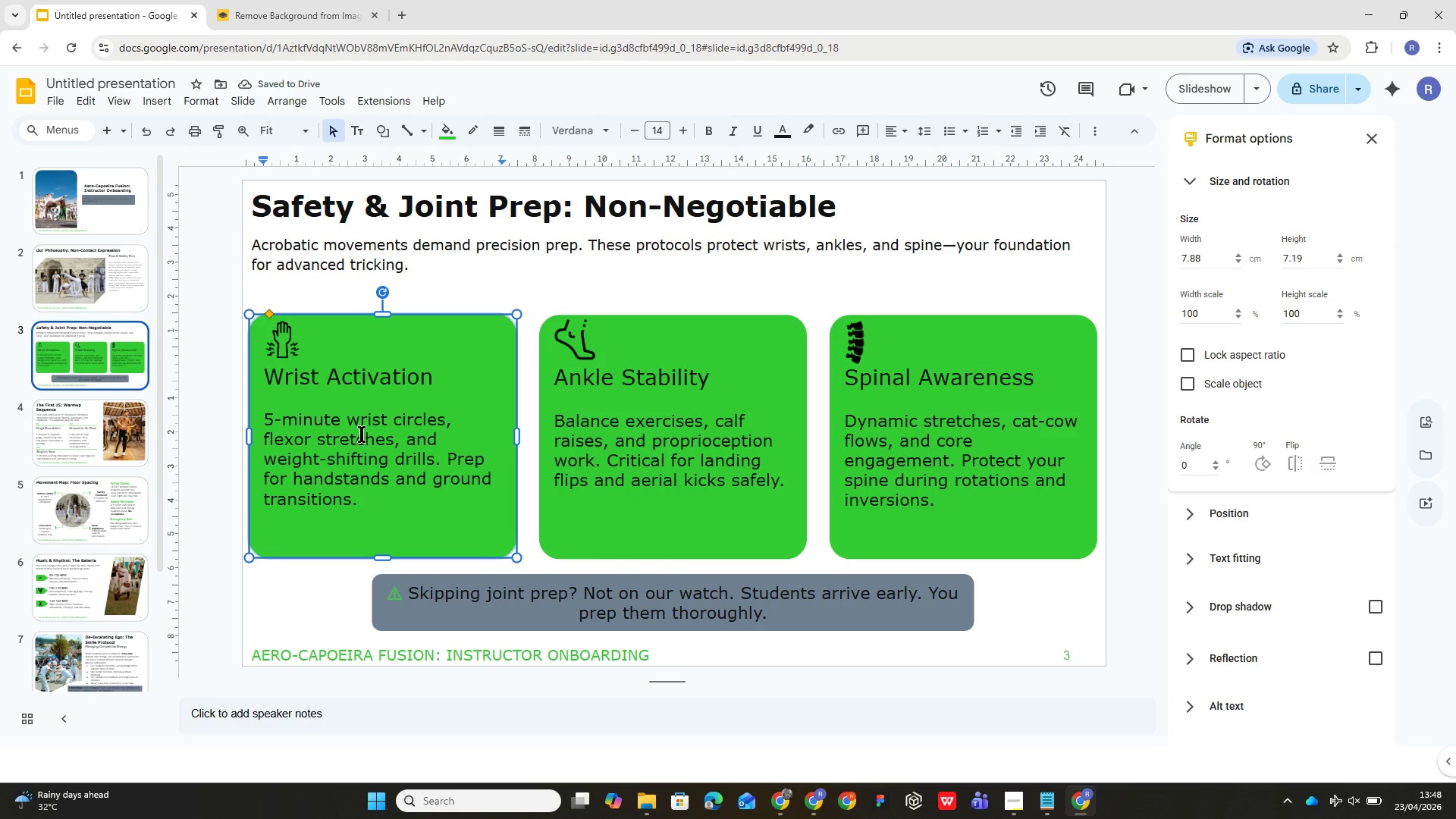 
left_click_drag(start_coordinate=[262, 418], to_coordinate=[356, 500])
 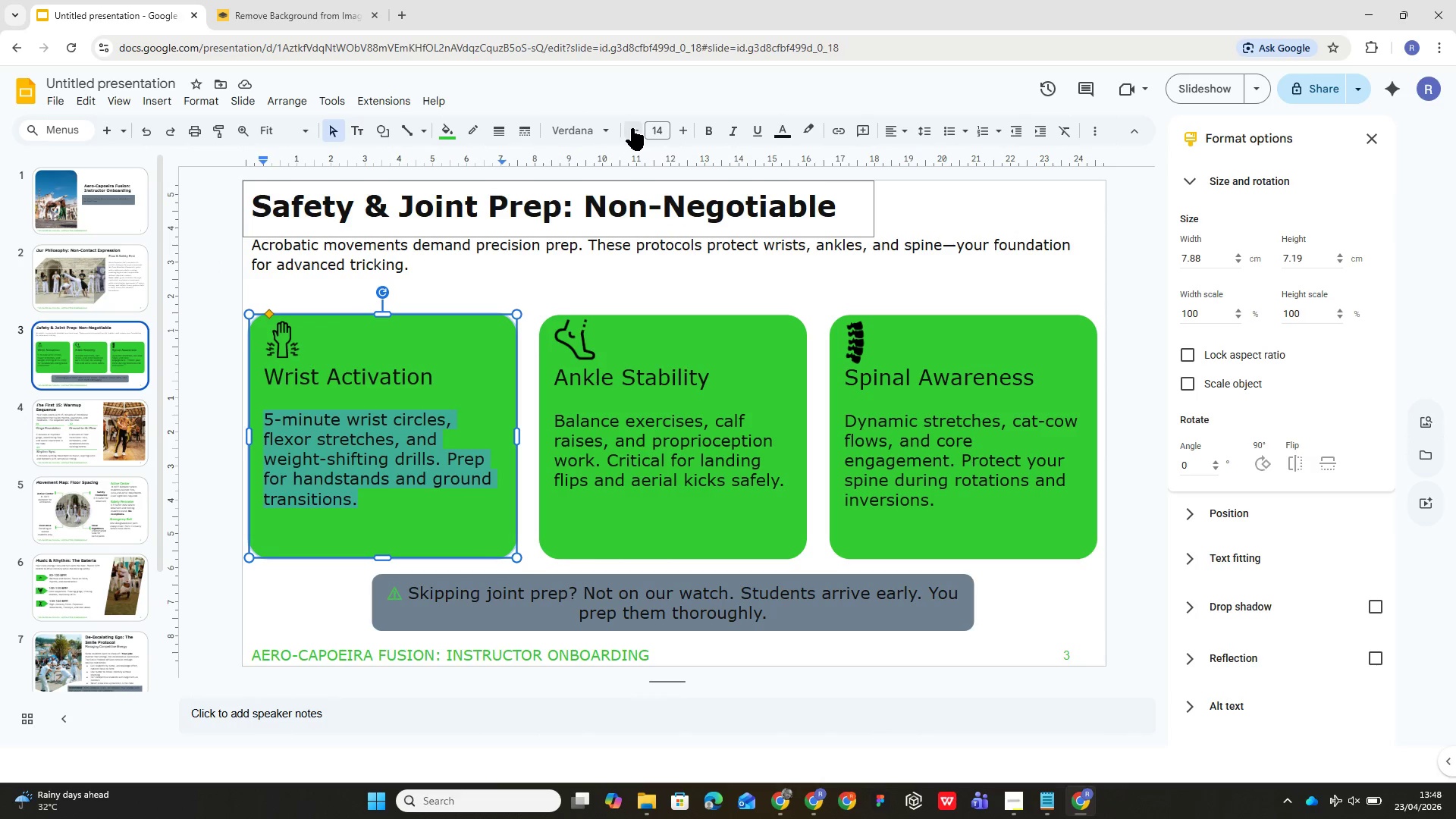 
double_click([632, 128])
 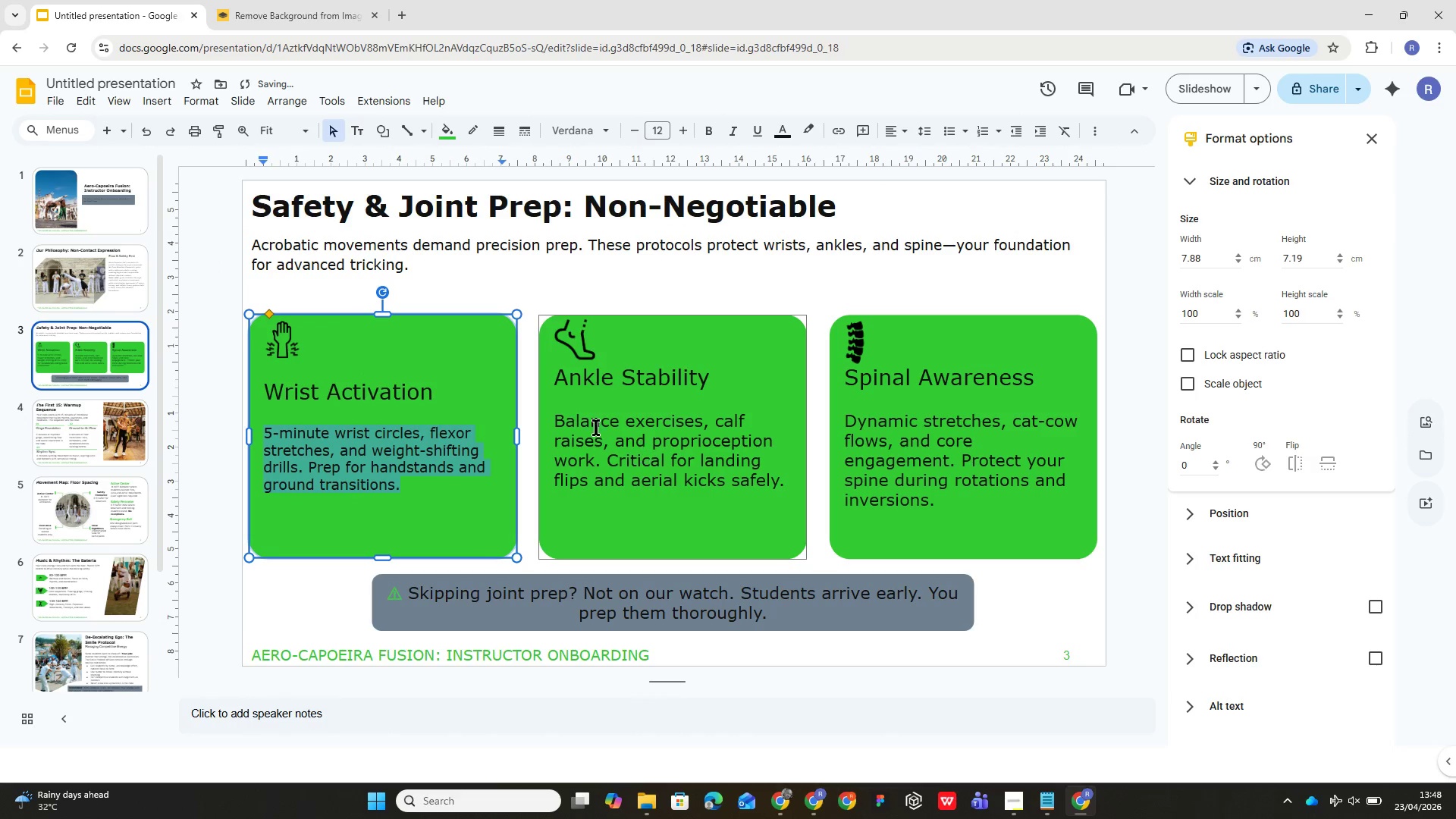 
left_click([576, 421])
 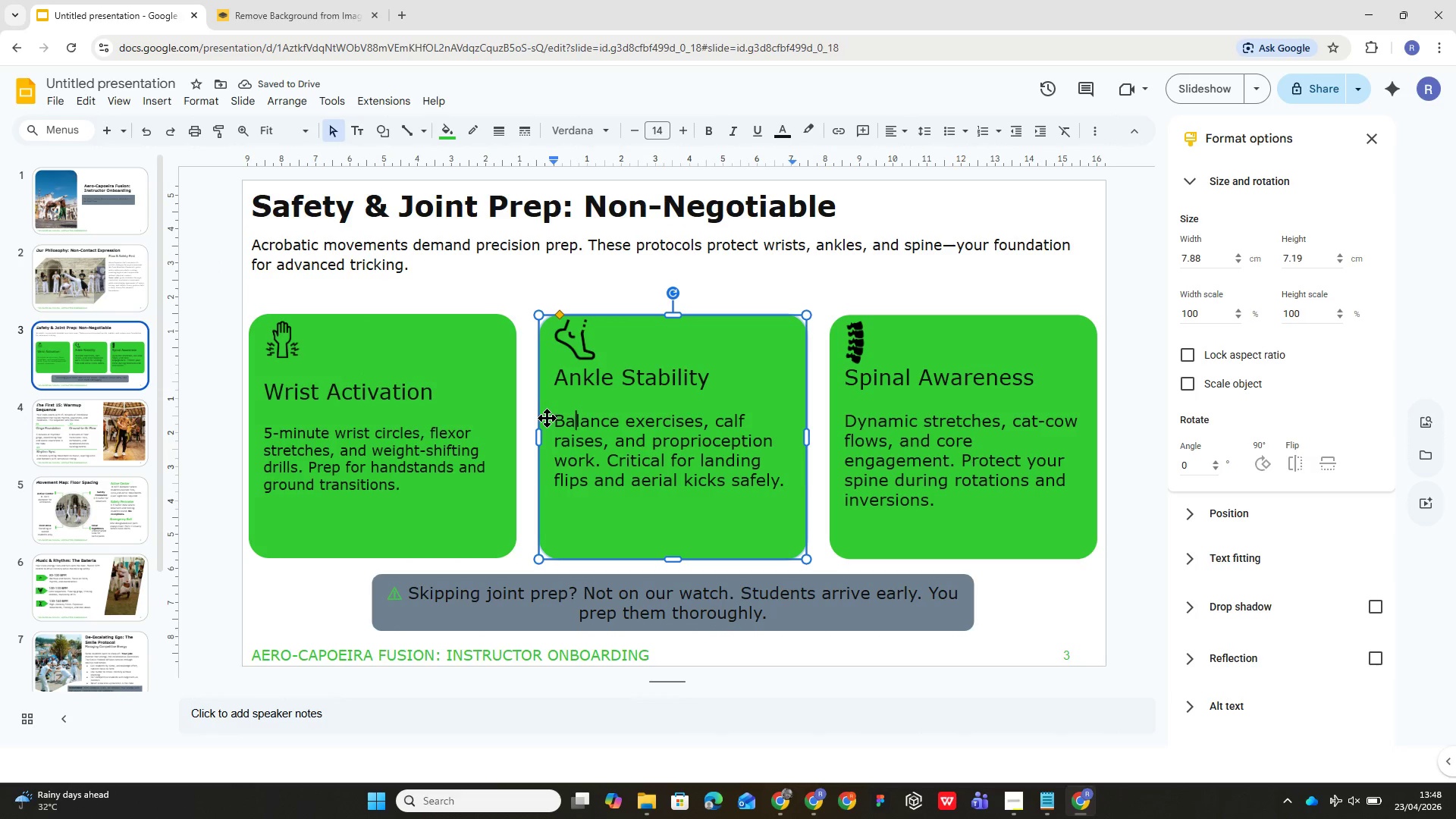 
left_click_drag(start_coordinate=[551, 419], to_coordinate=[629, 492])
 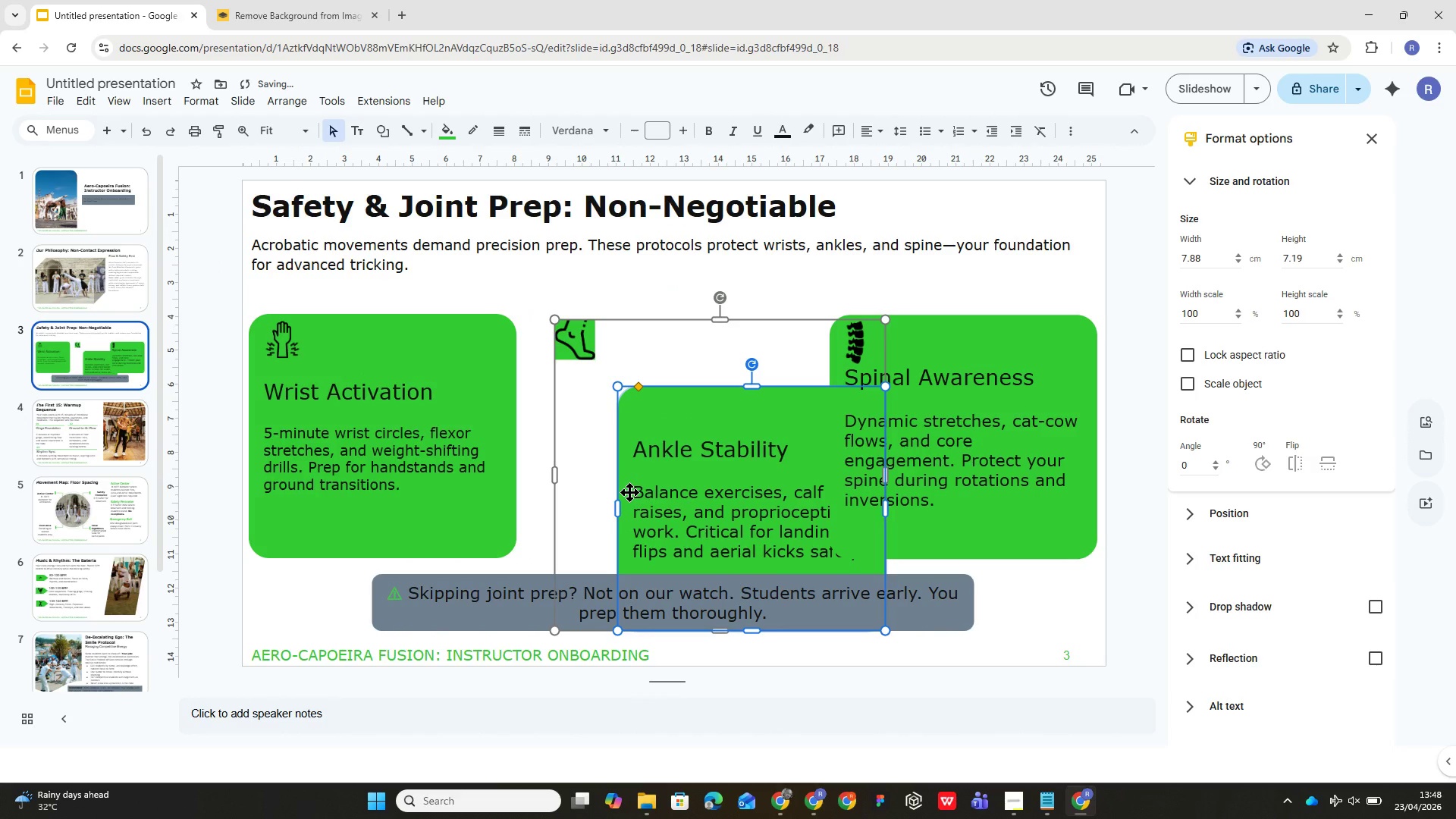 
key(Control+Z)
 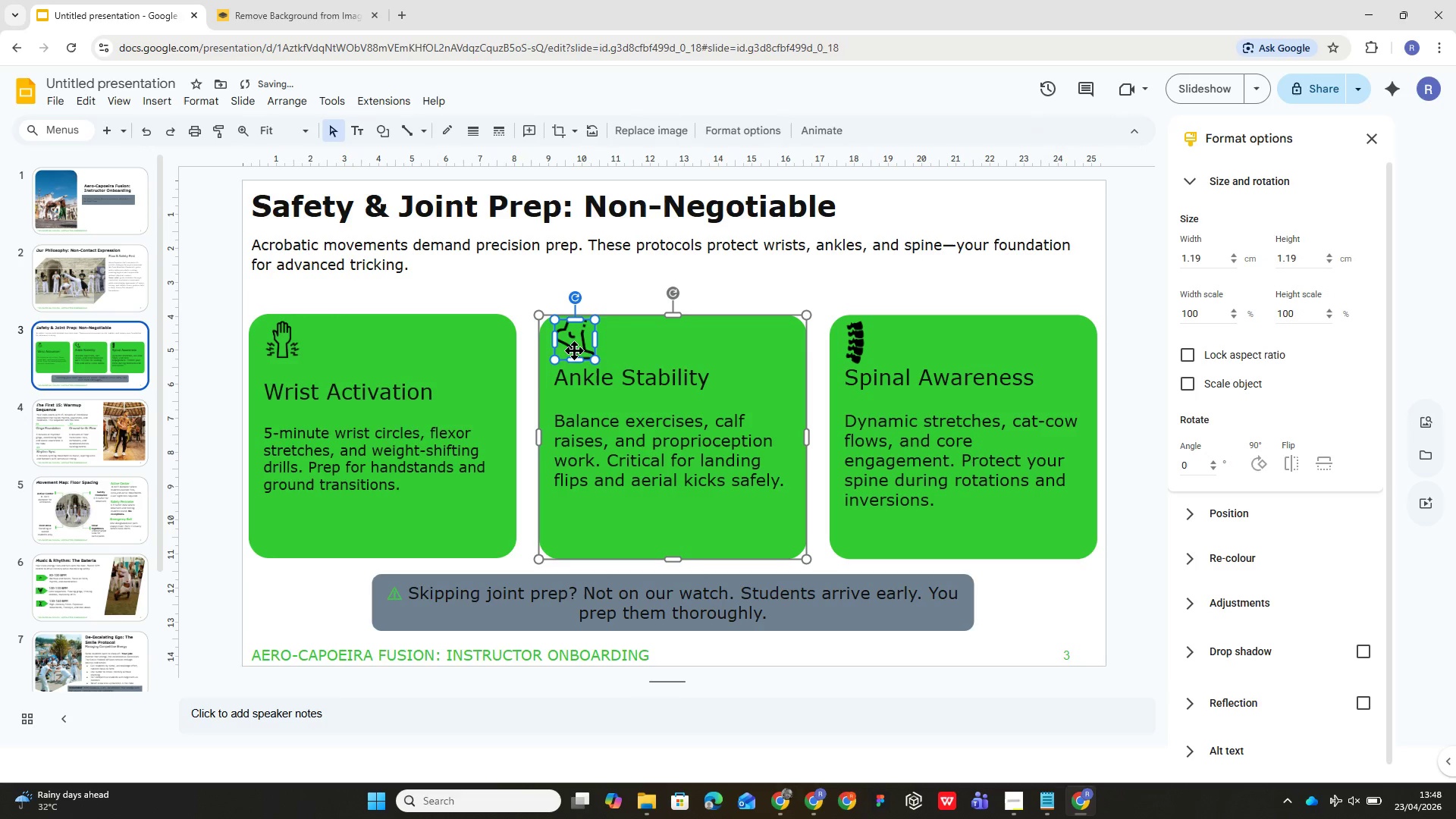 
left_click([754, 393])
 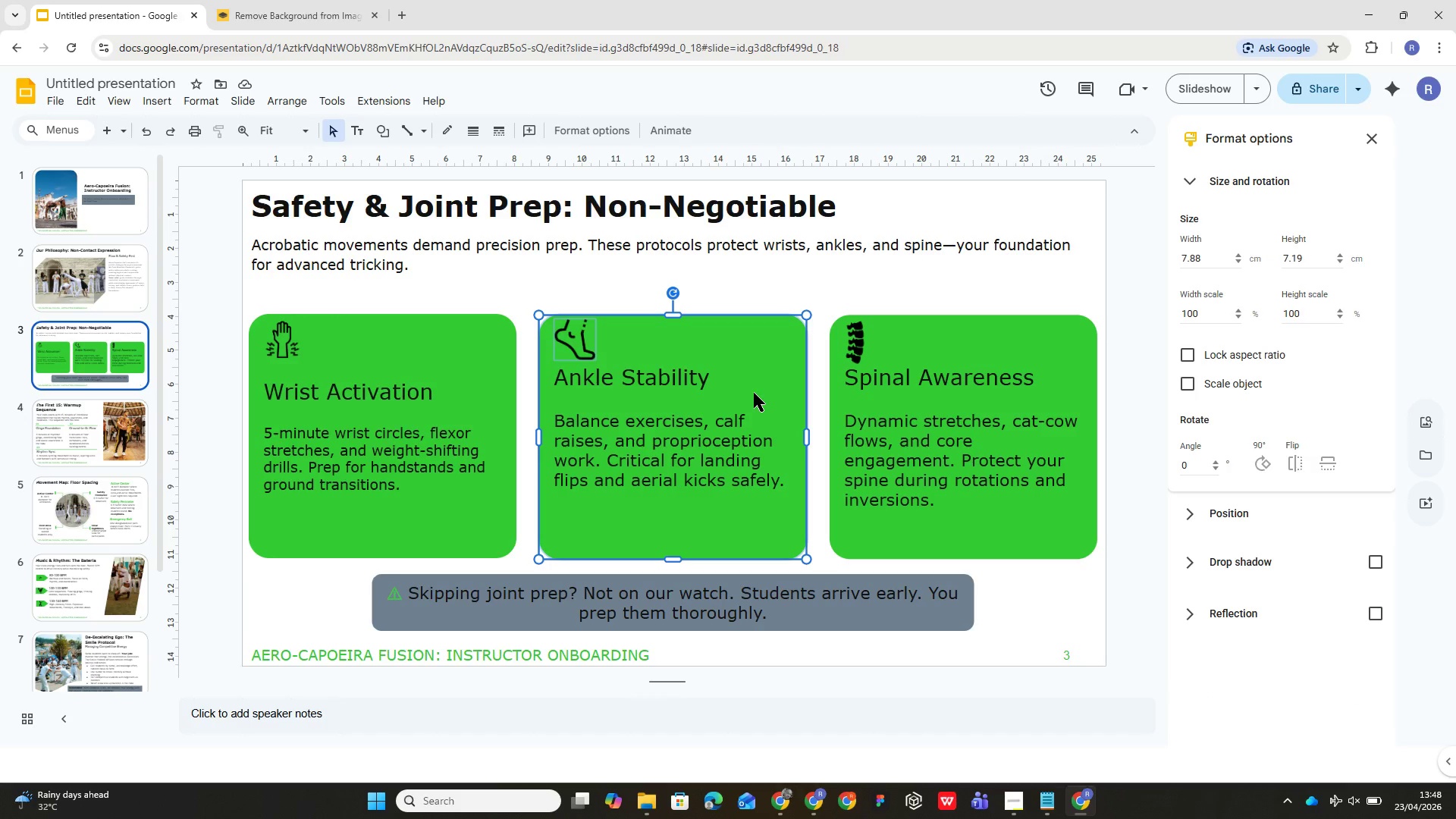 
wait(5.89)
 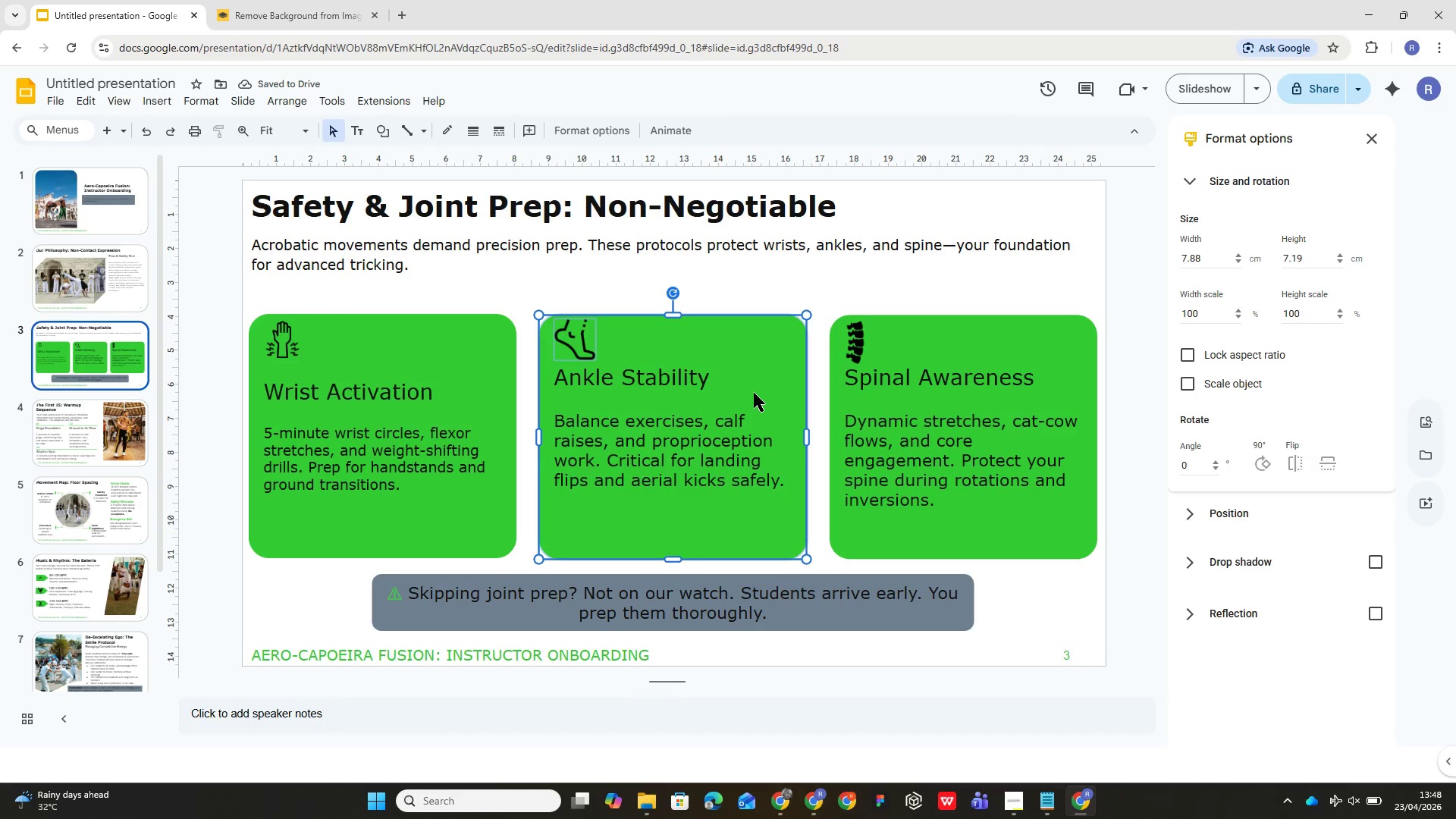 
key(Alt+Control+G)
 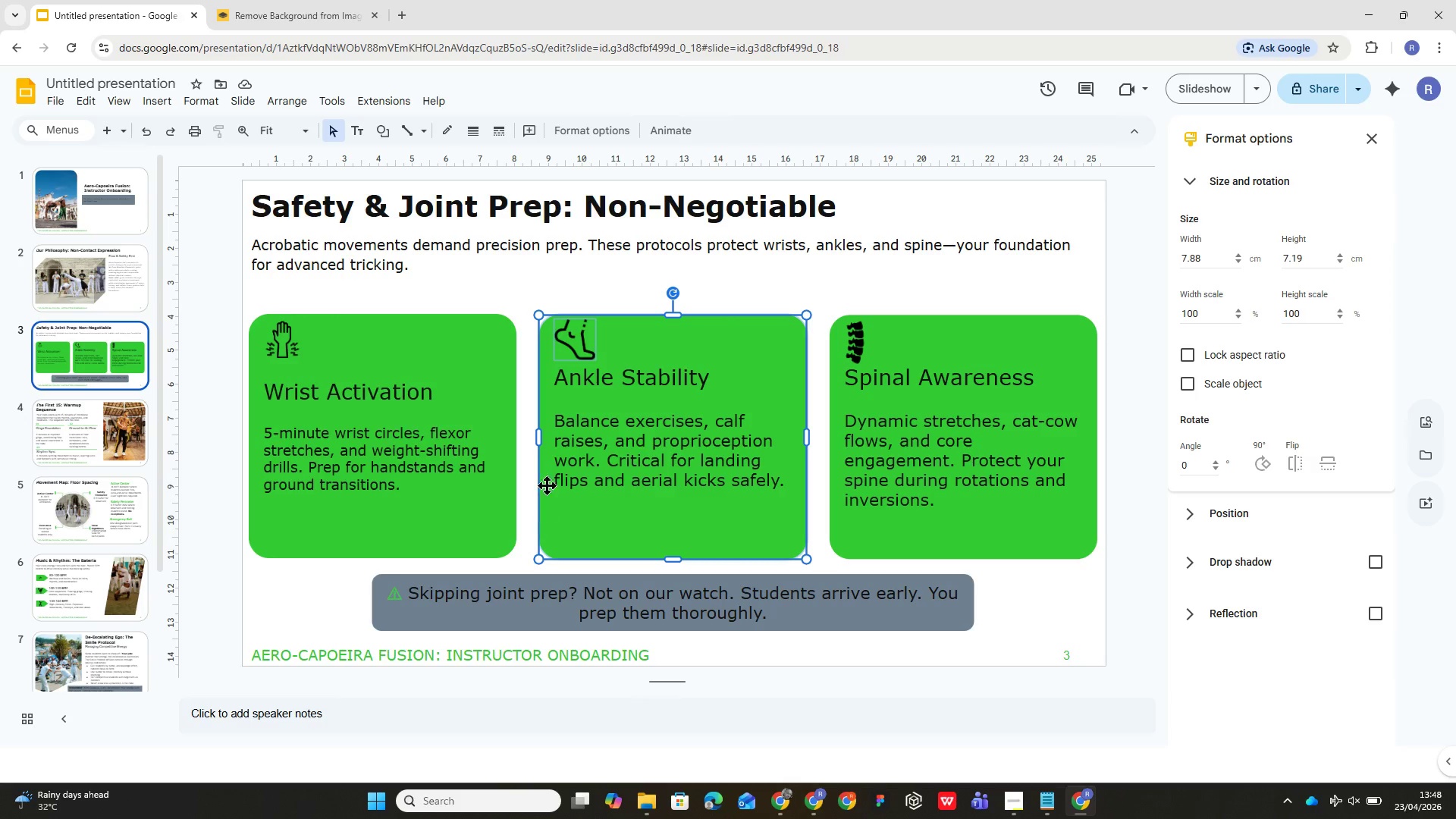 
double_click([587, 450])
 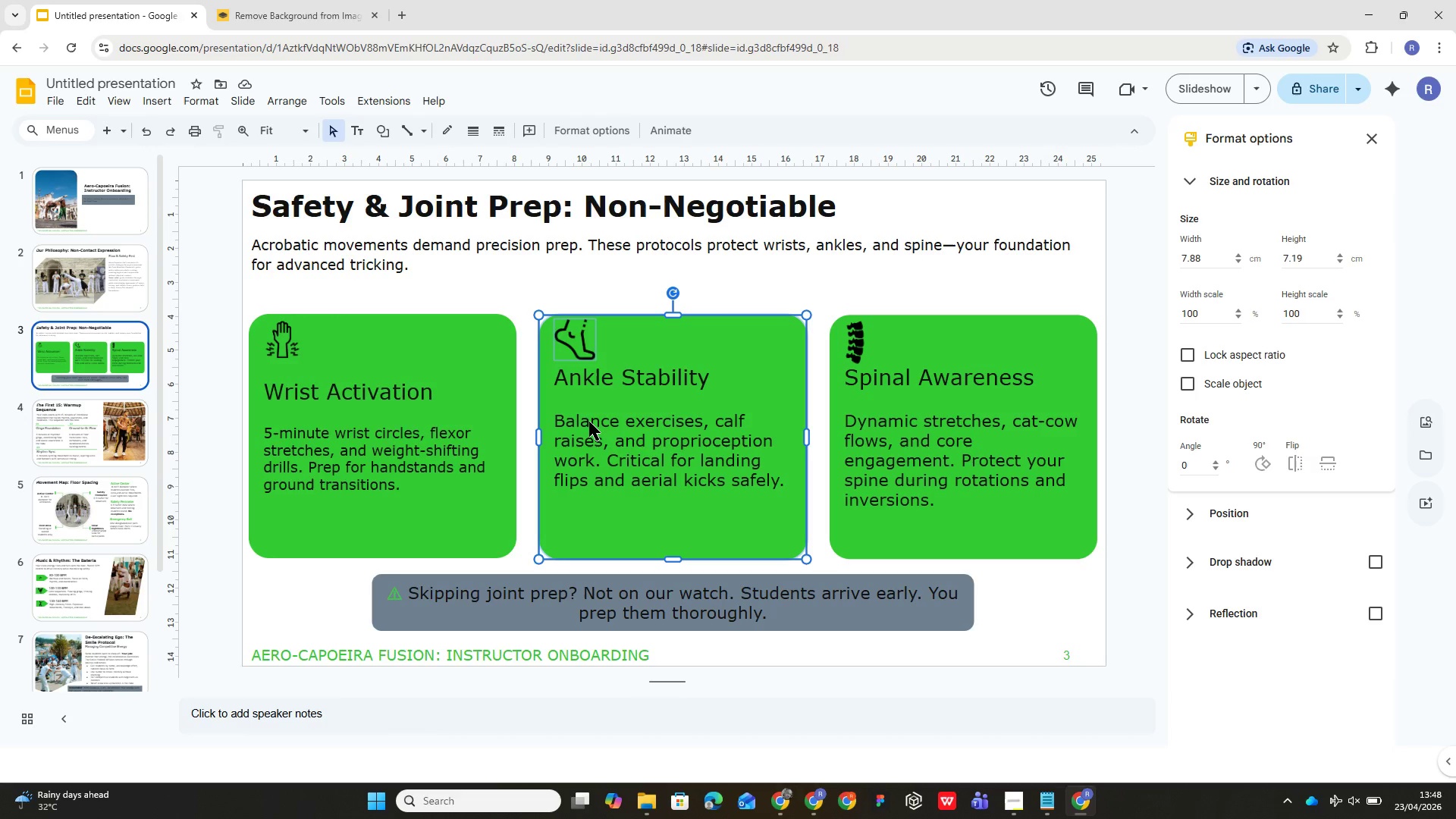 
double_click([589, 422])
 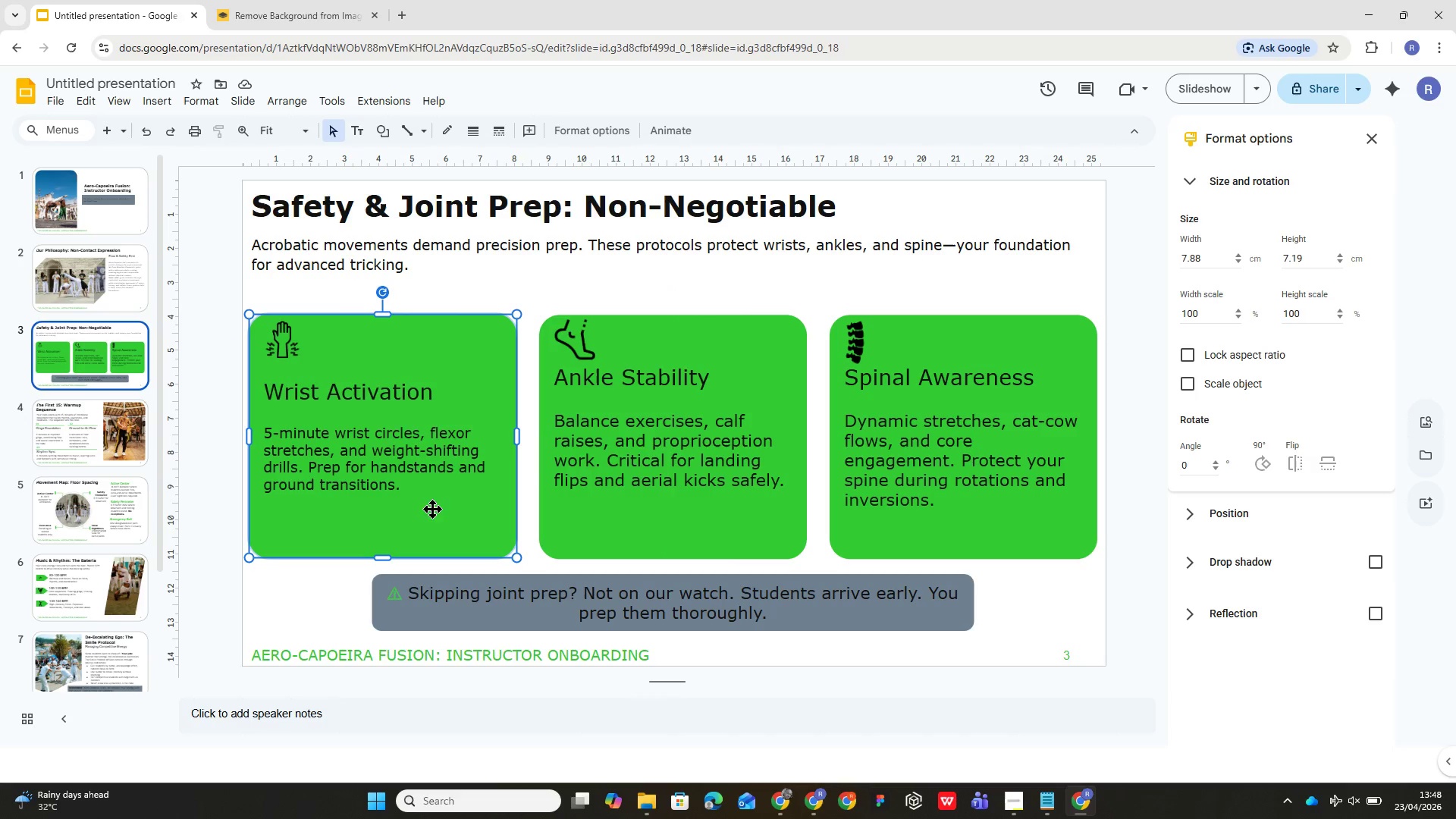 
left_click([595, 446])
 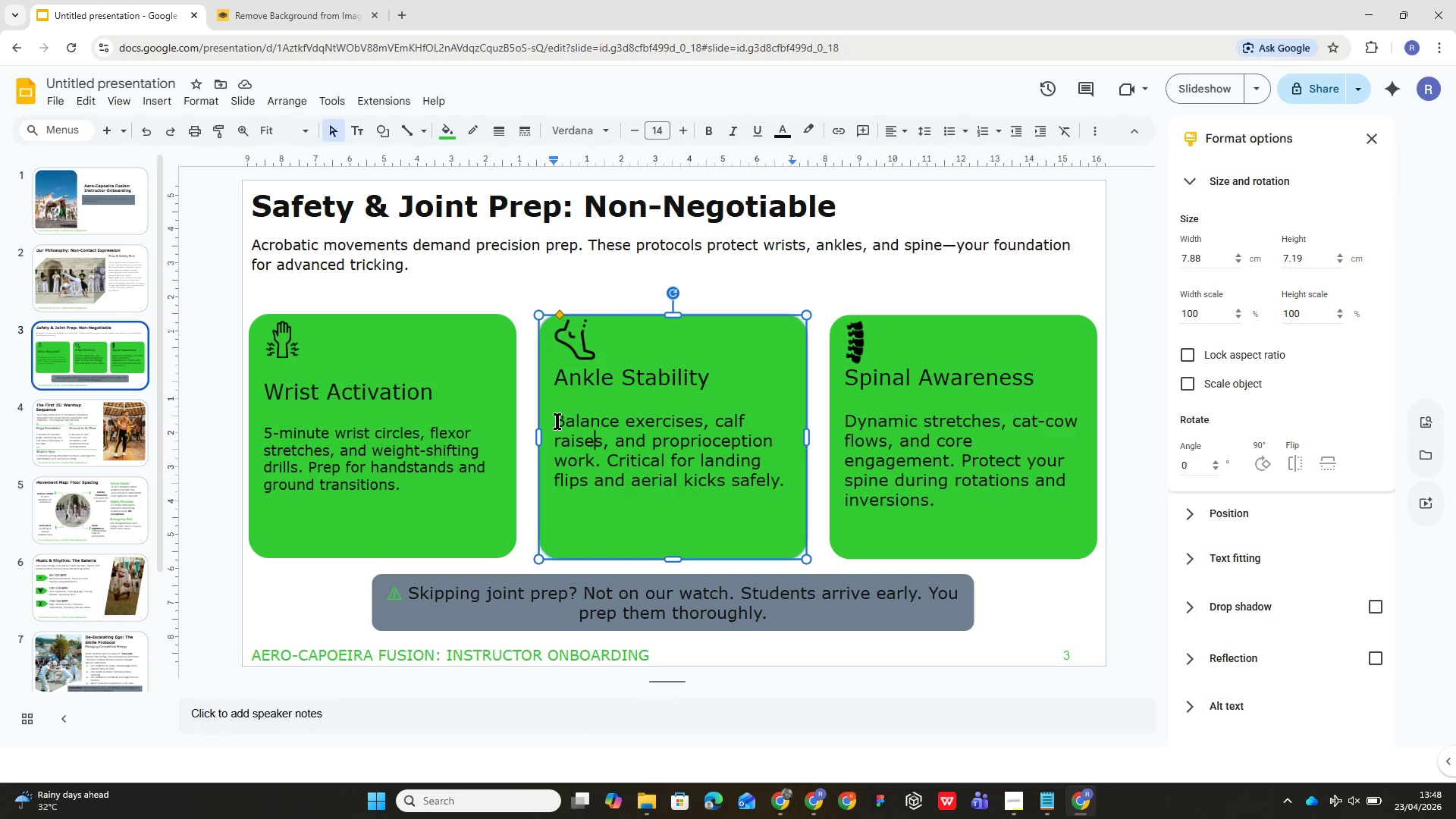 
left_click_drag(start_coordinate=[557, 420], to_coordinate=[785, 488])
 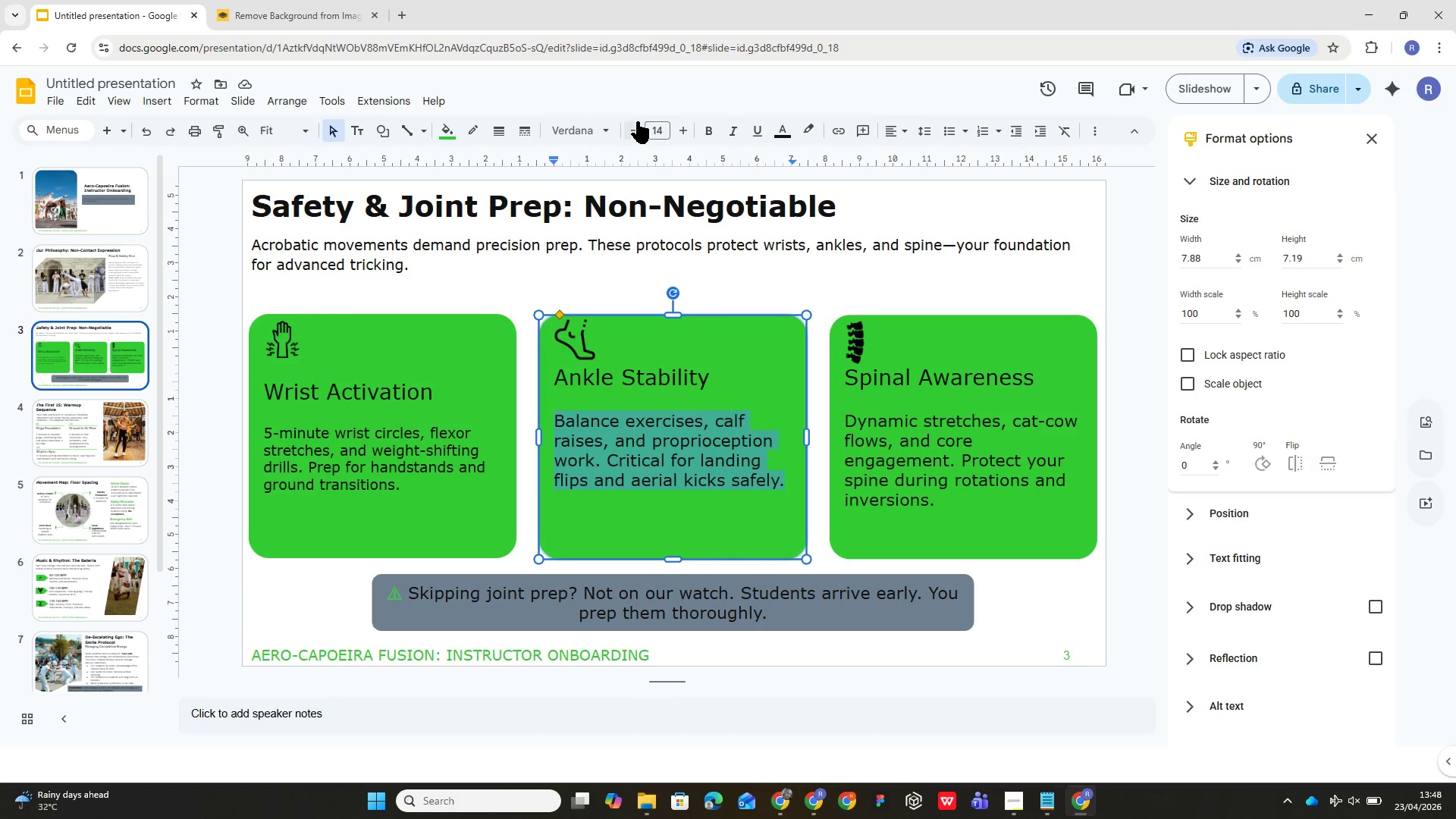 
wait(8.67)
 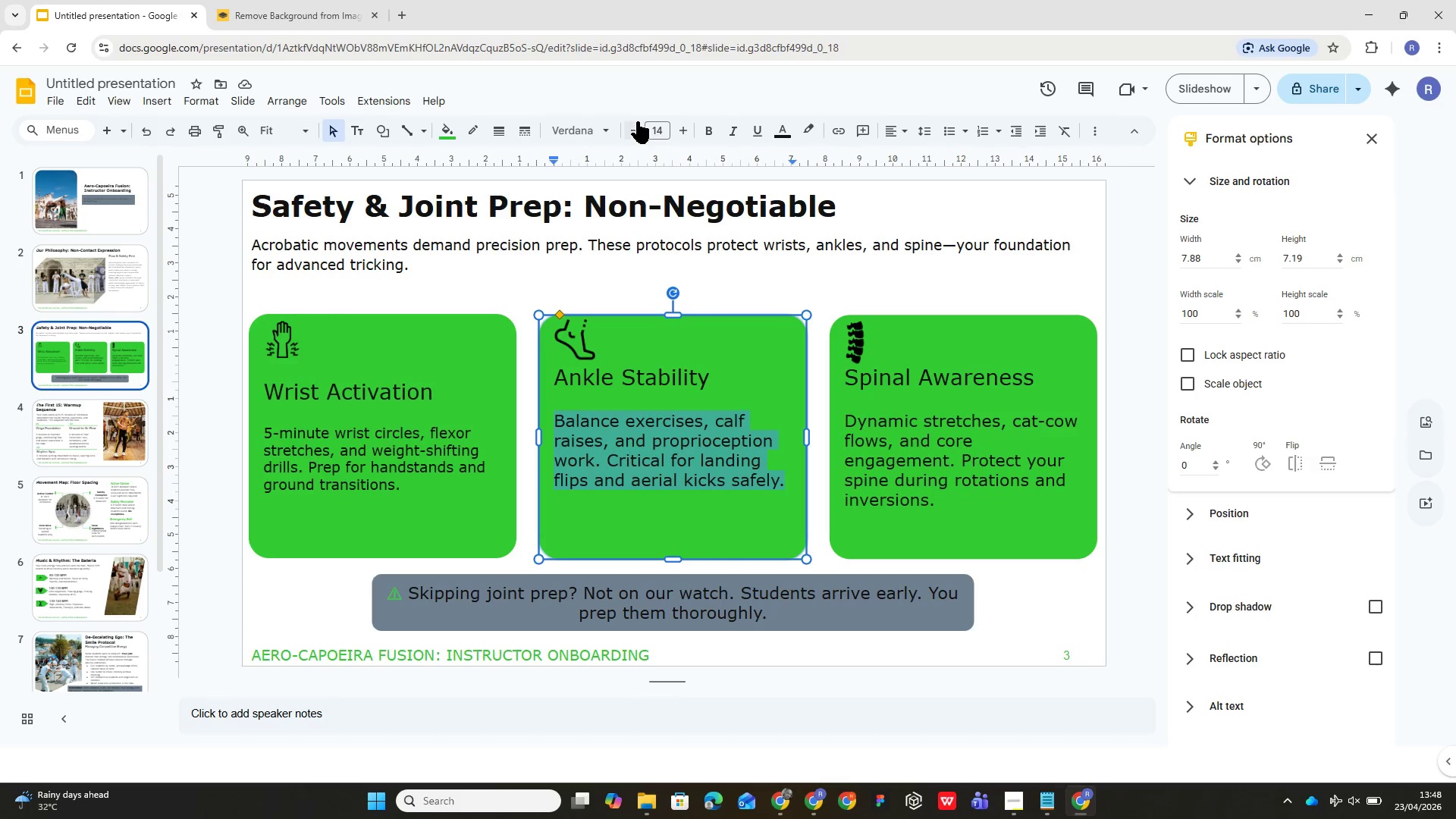 
left_click([856, 406])
 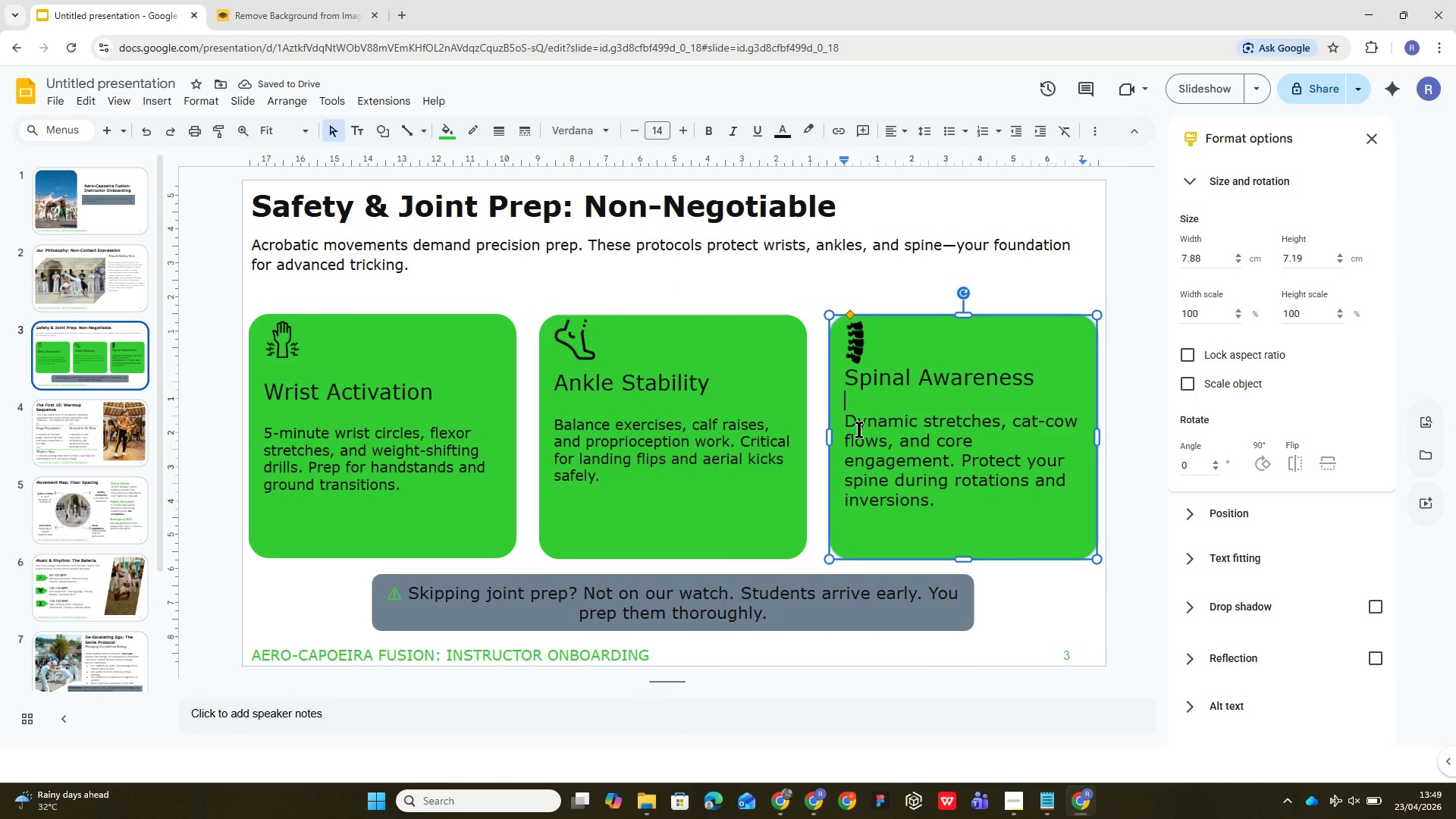 
left_click_drag(start_coordinate=[849, 419], to_coordinate=[952, 499])
 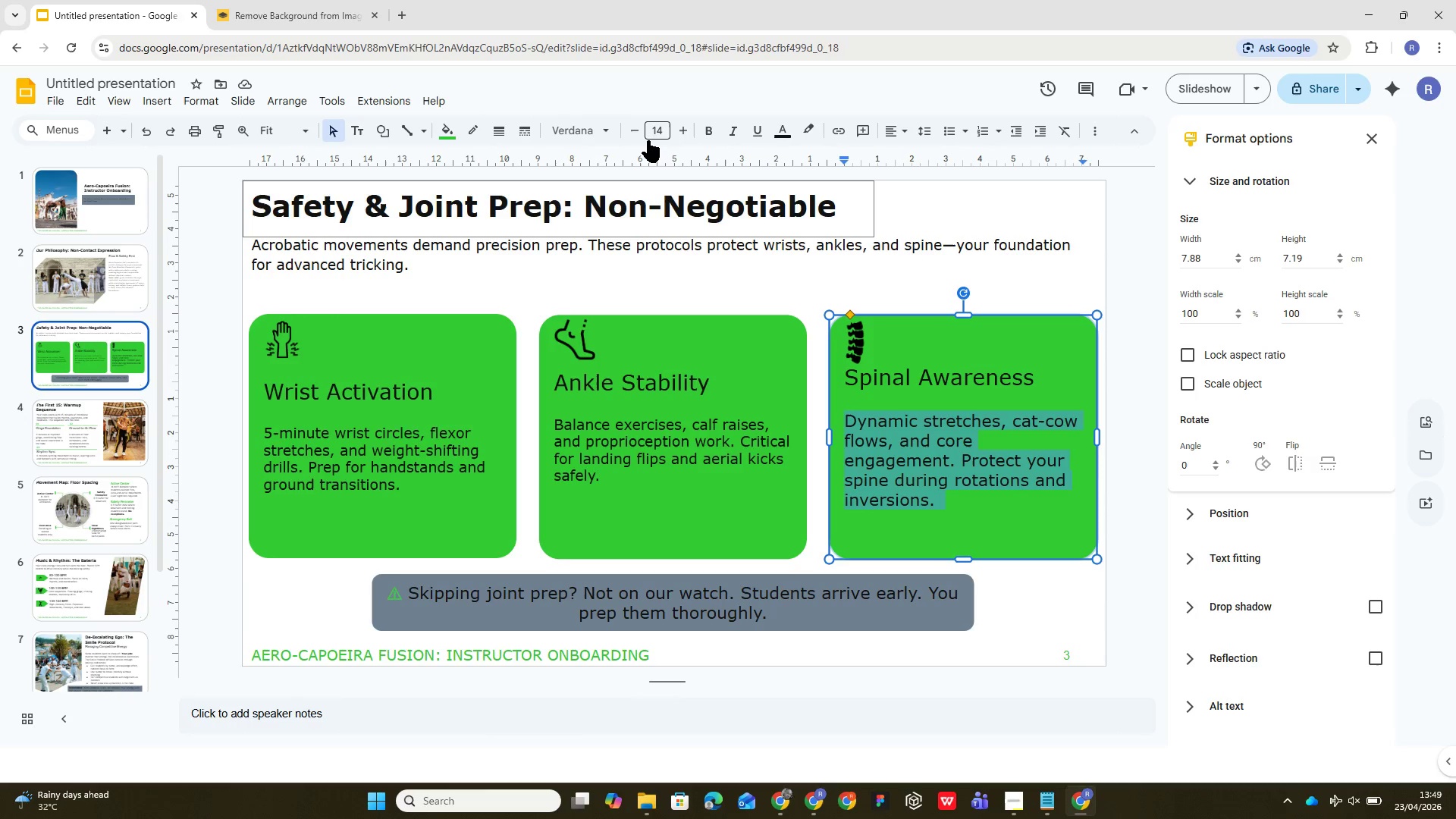 
double_click([642, 137])
 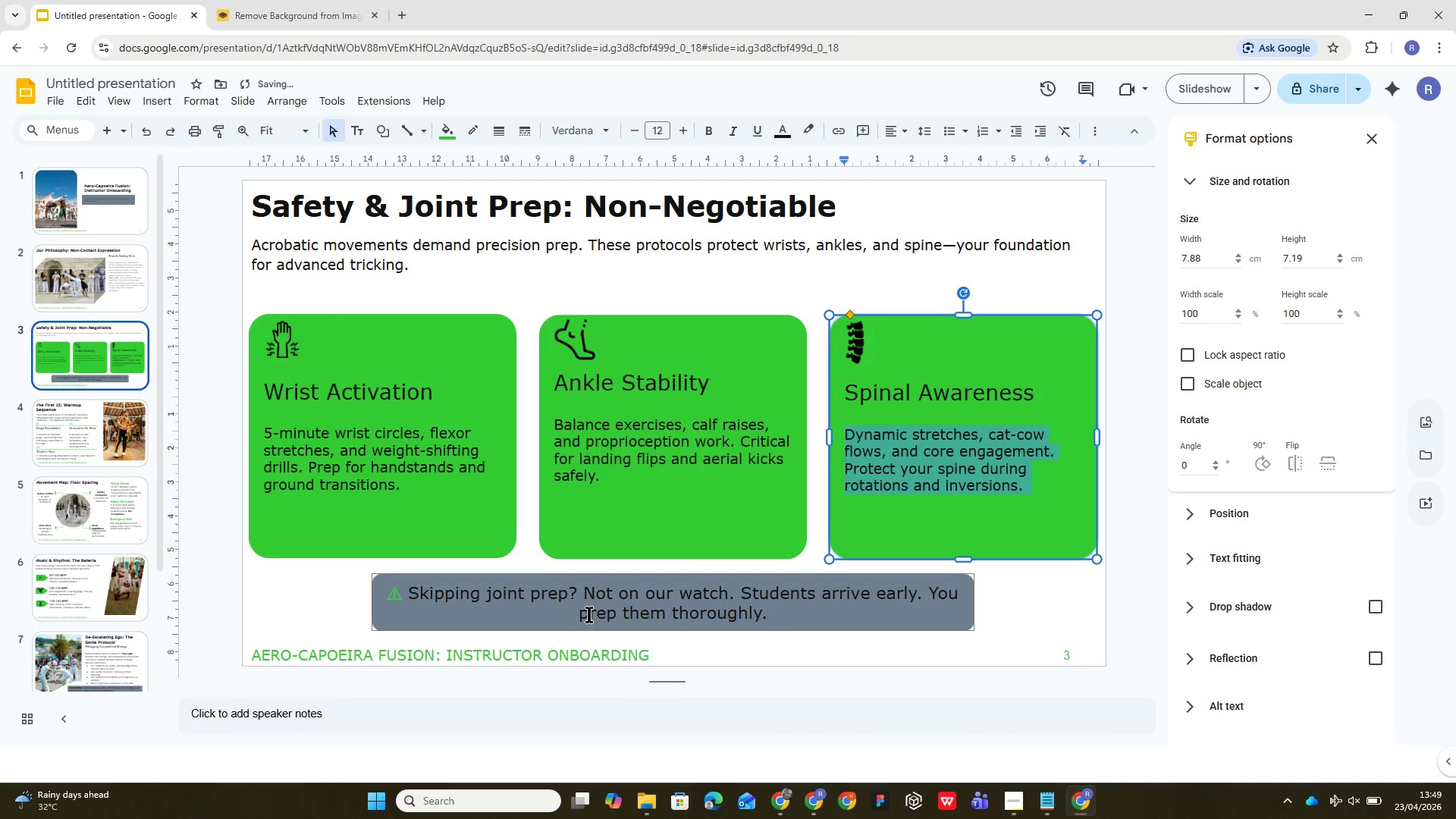 
left_click([594, 610])
 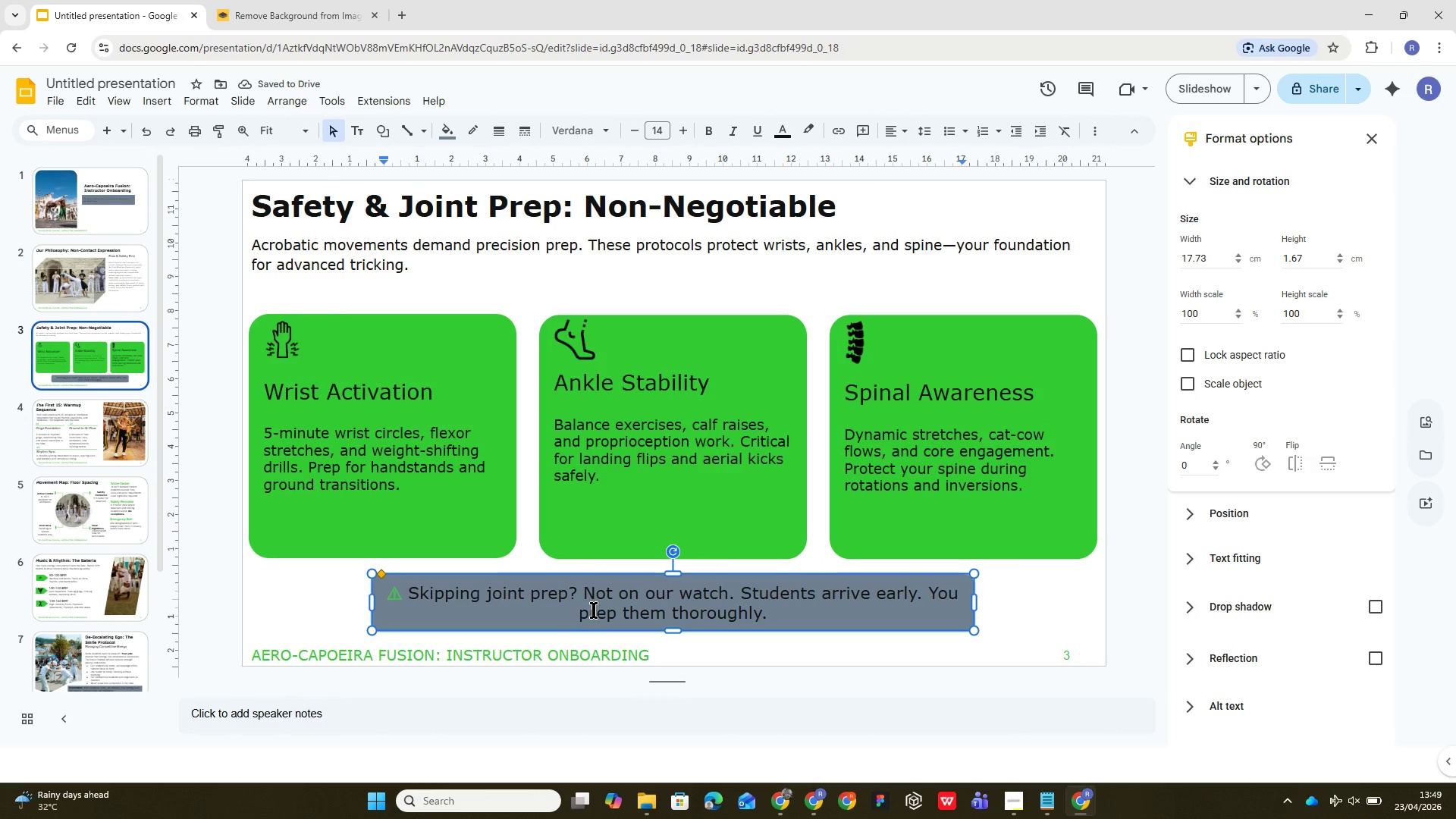 
key(Control+A)
 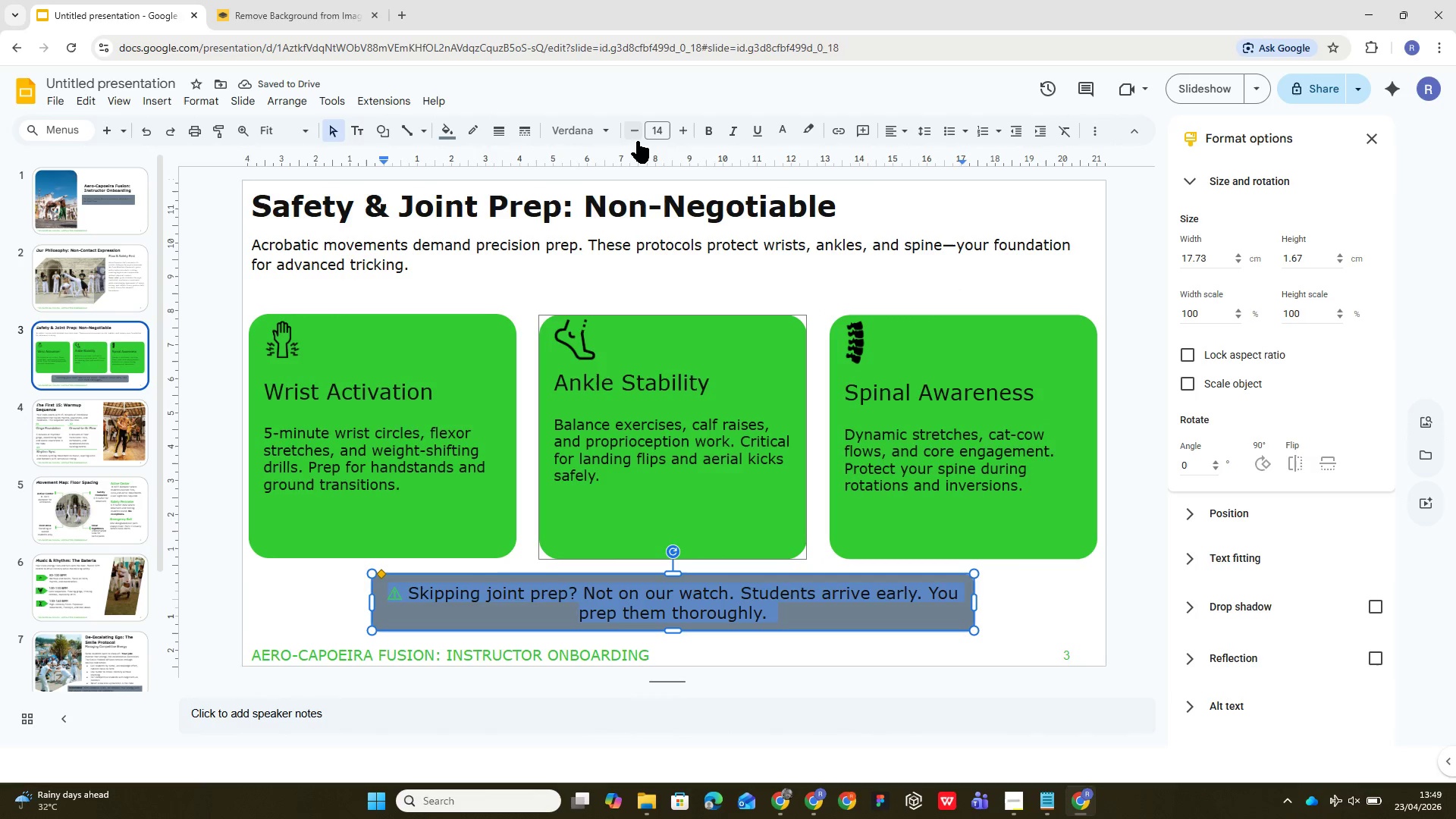 
double_click([637, 140])
 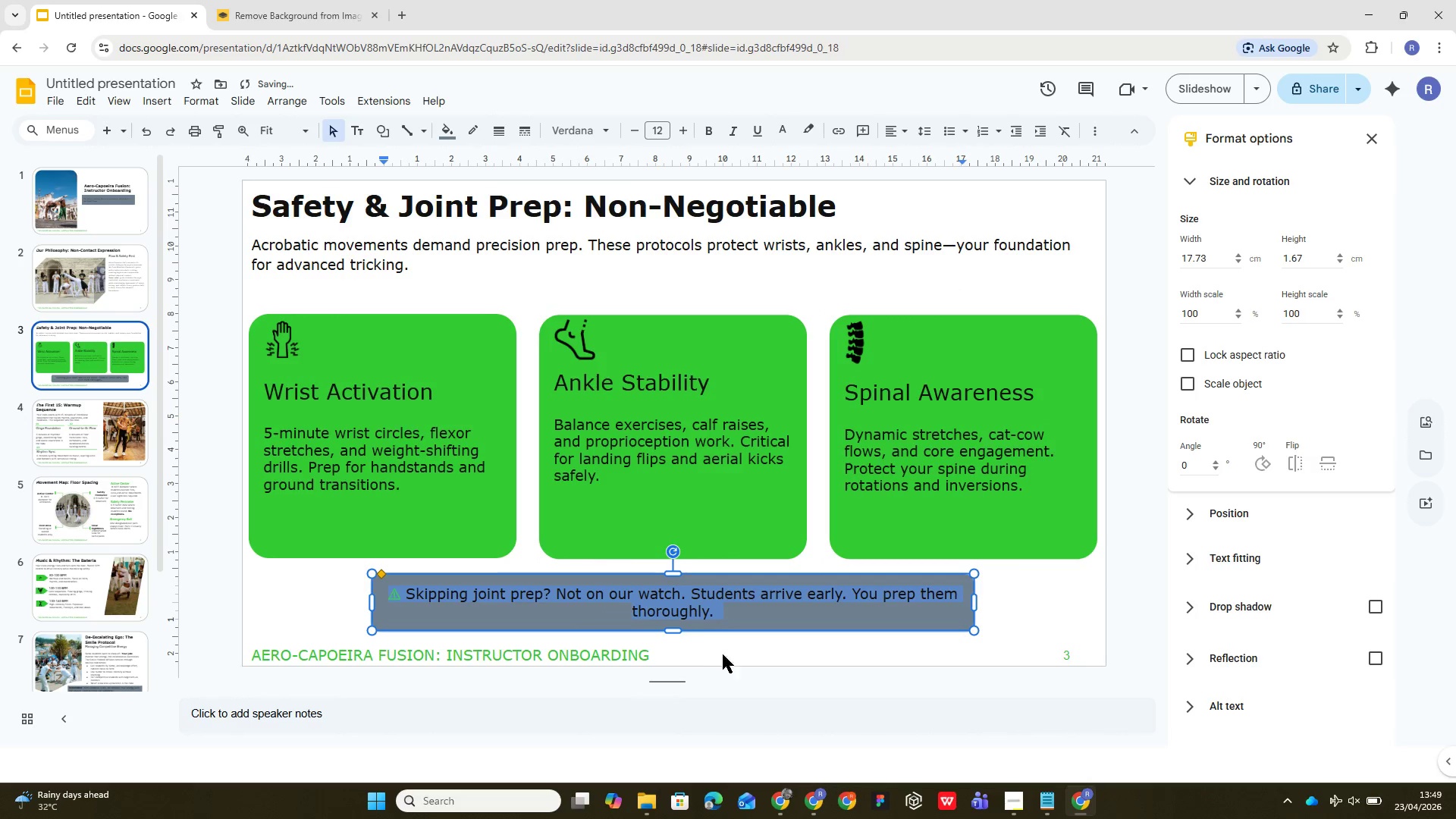 
left_click([820, 654])
 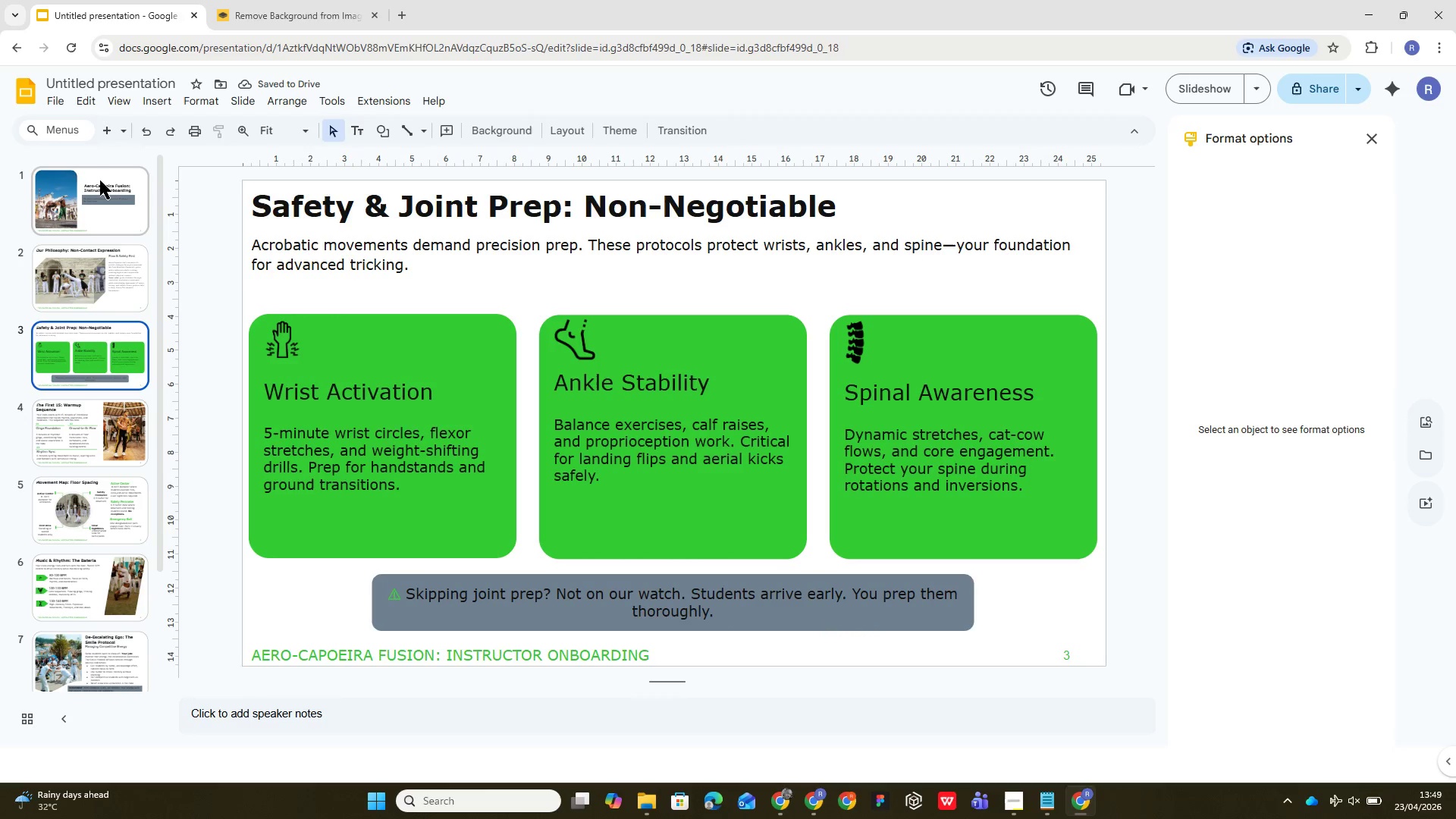 
left_click([102, 184])
 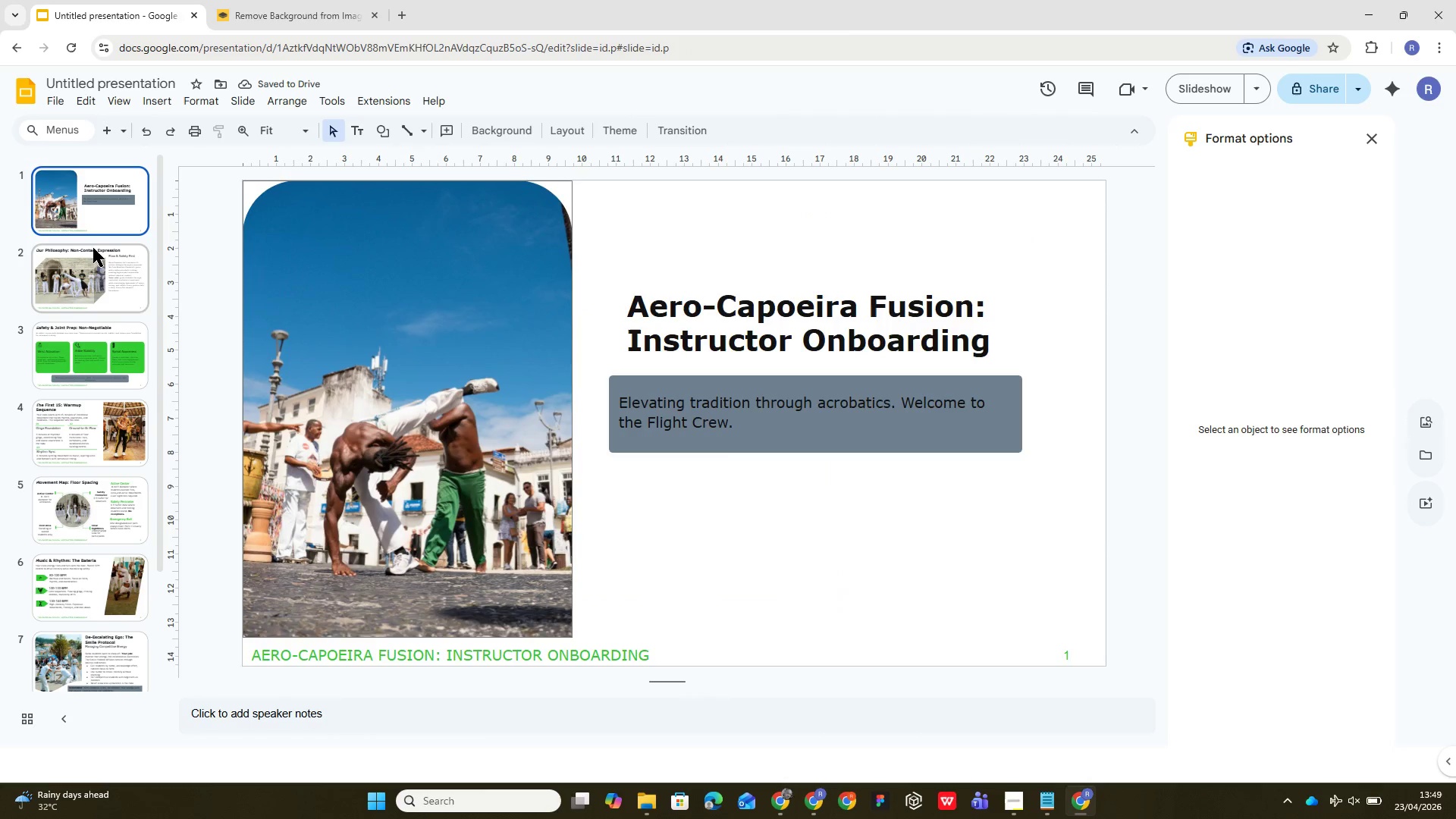 
left_click([112, 272])
 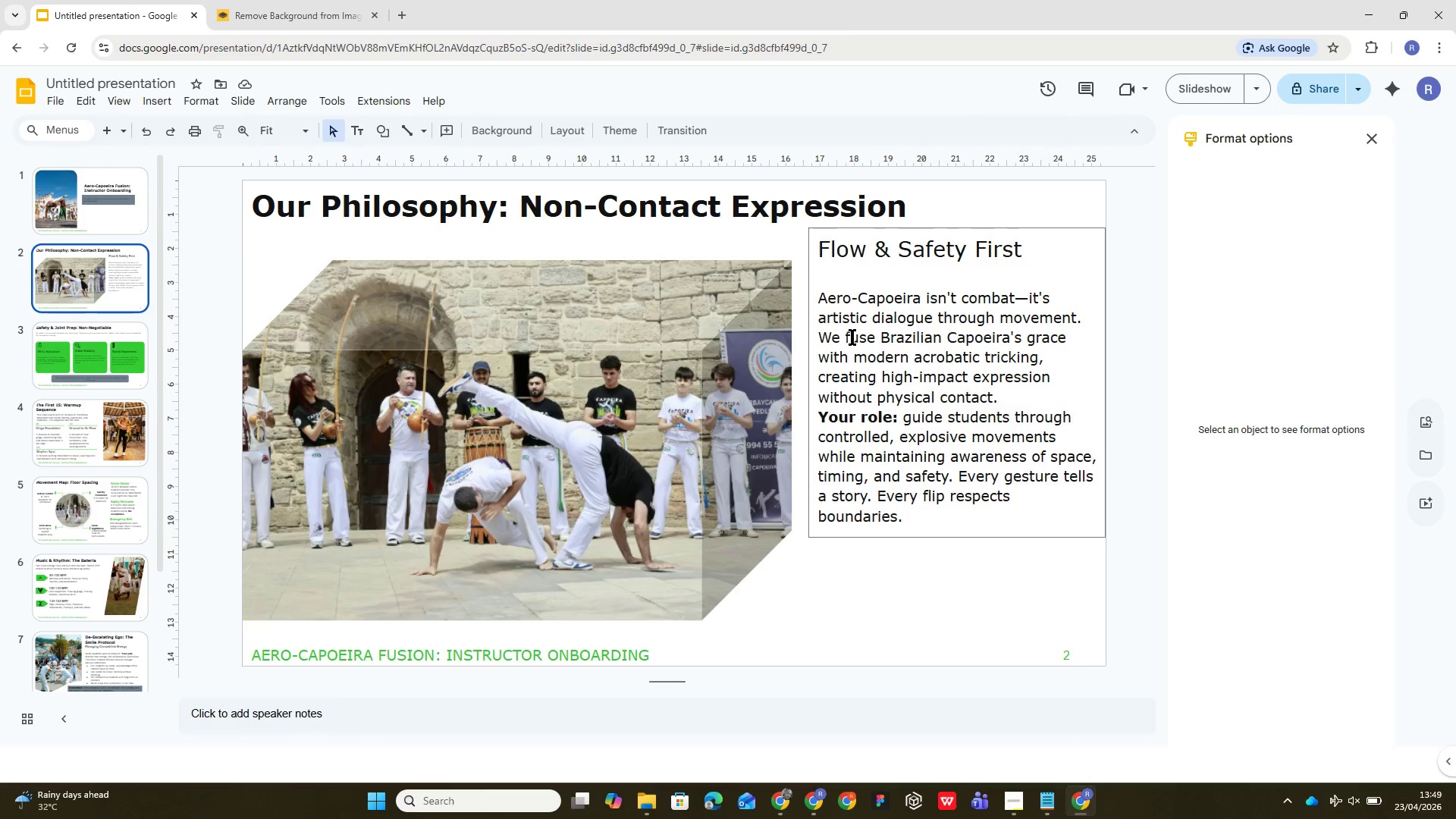 
left_click([852, 337])
 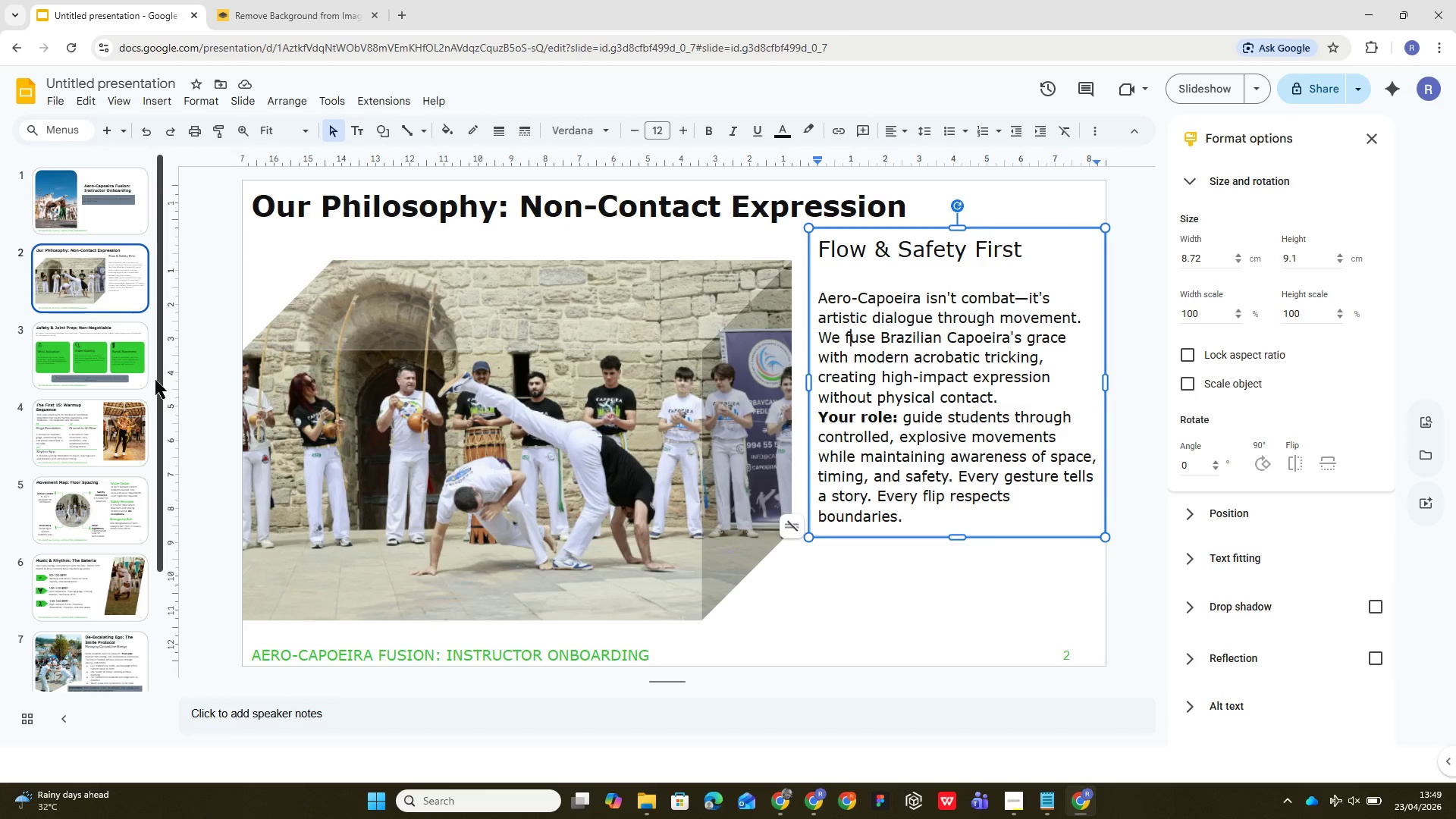 
left_click([110, 354])
 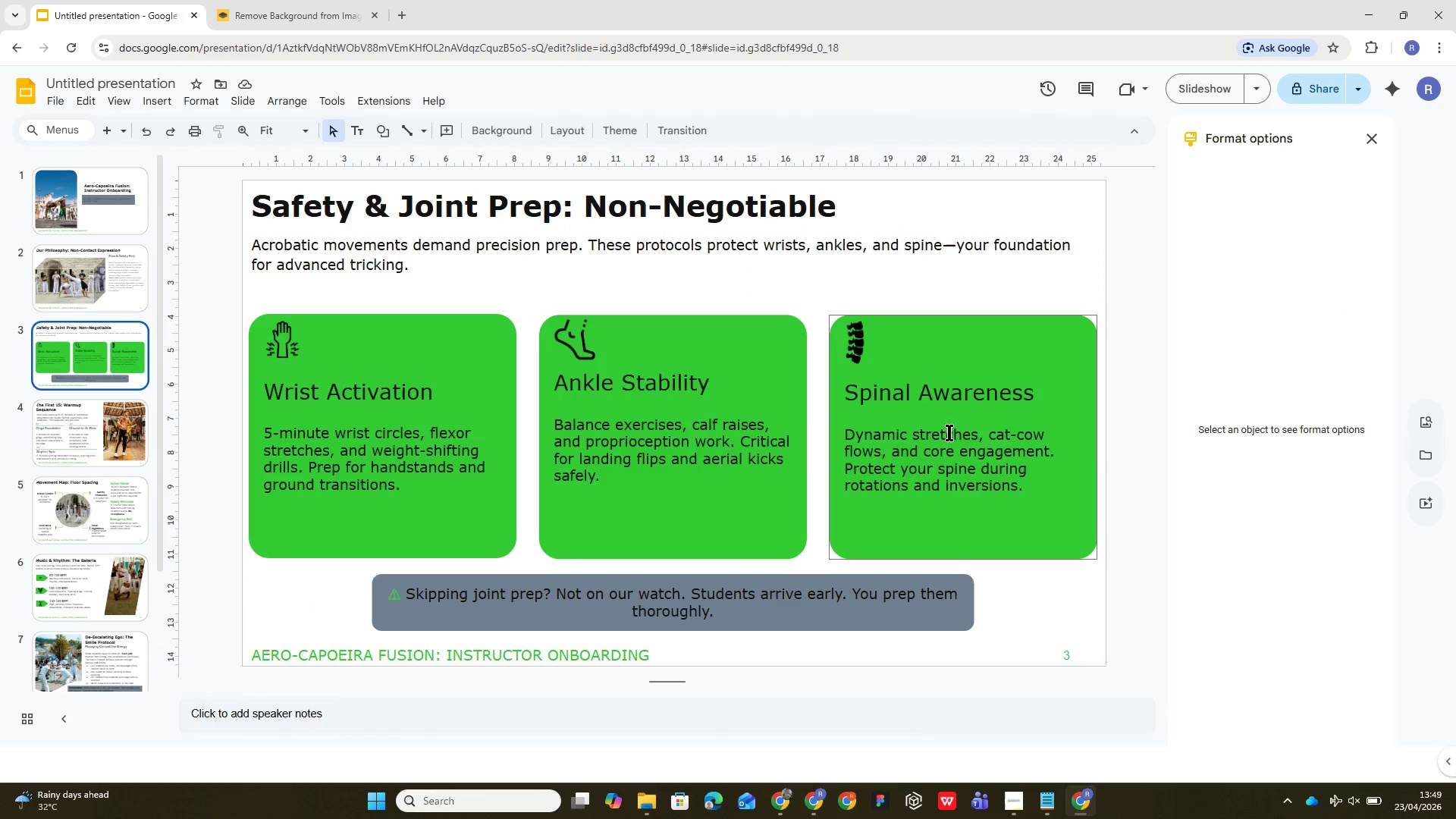 
left_click([926, 385])
 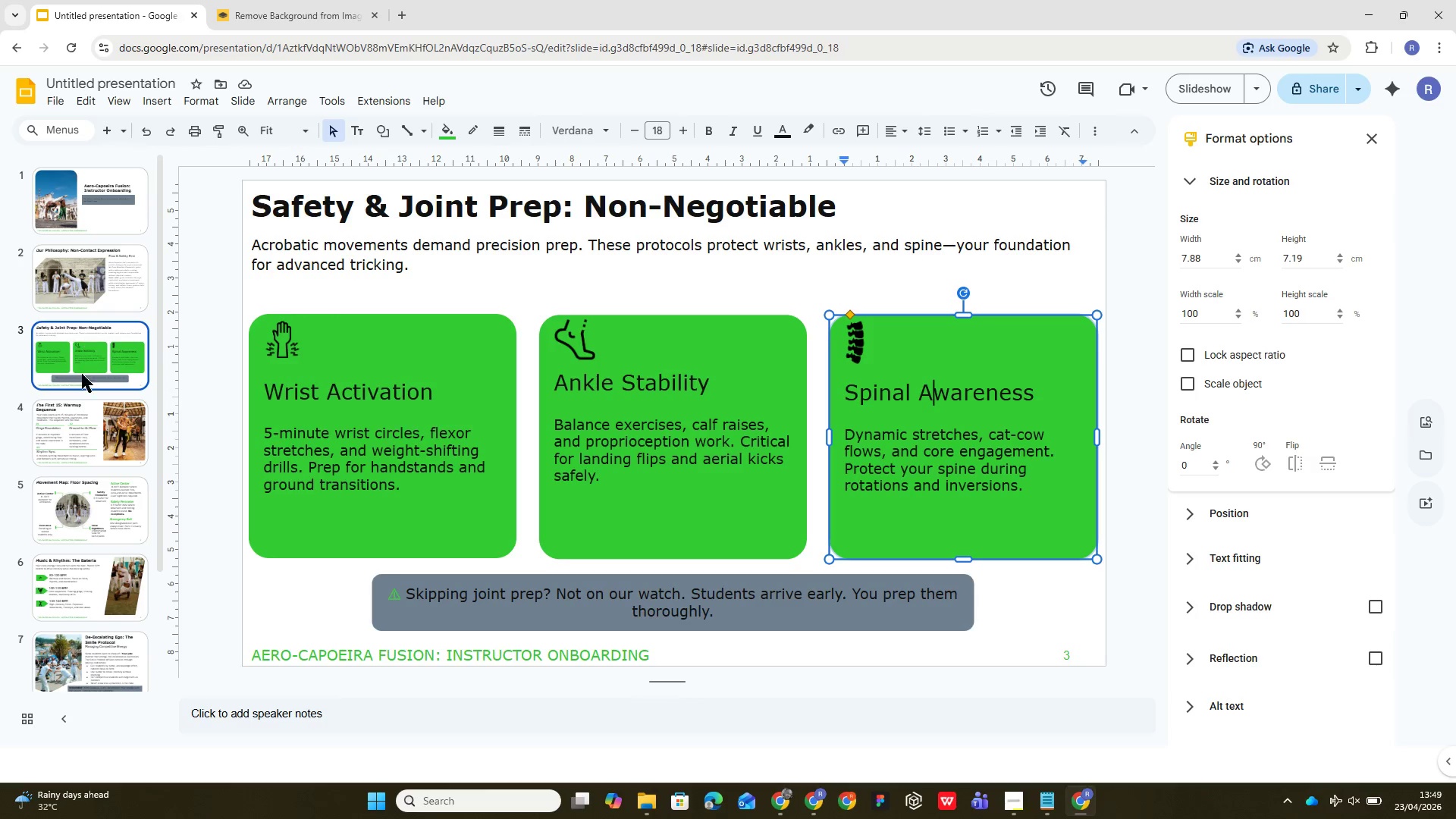 
left_click([86, 424])
 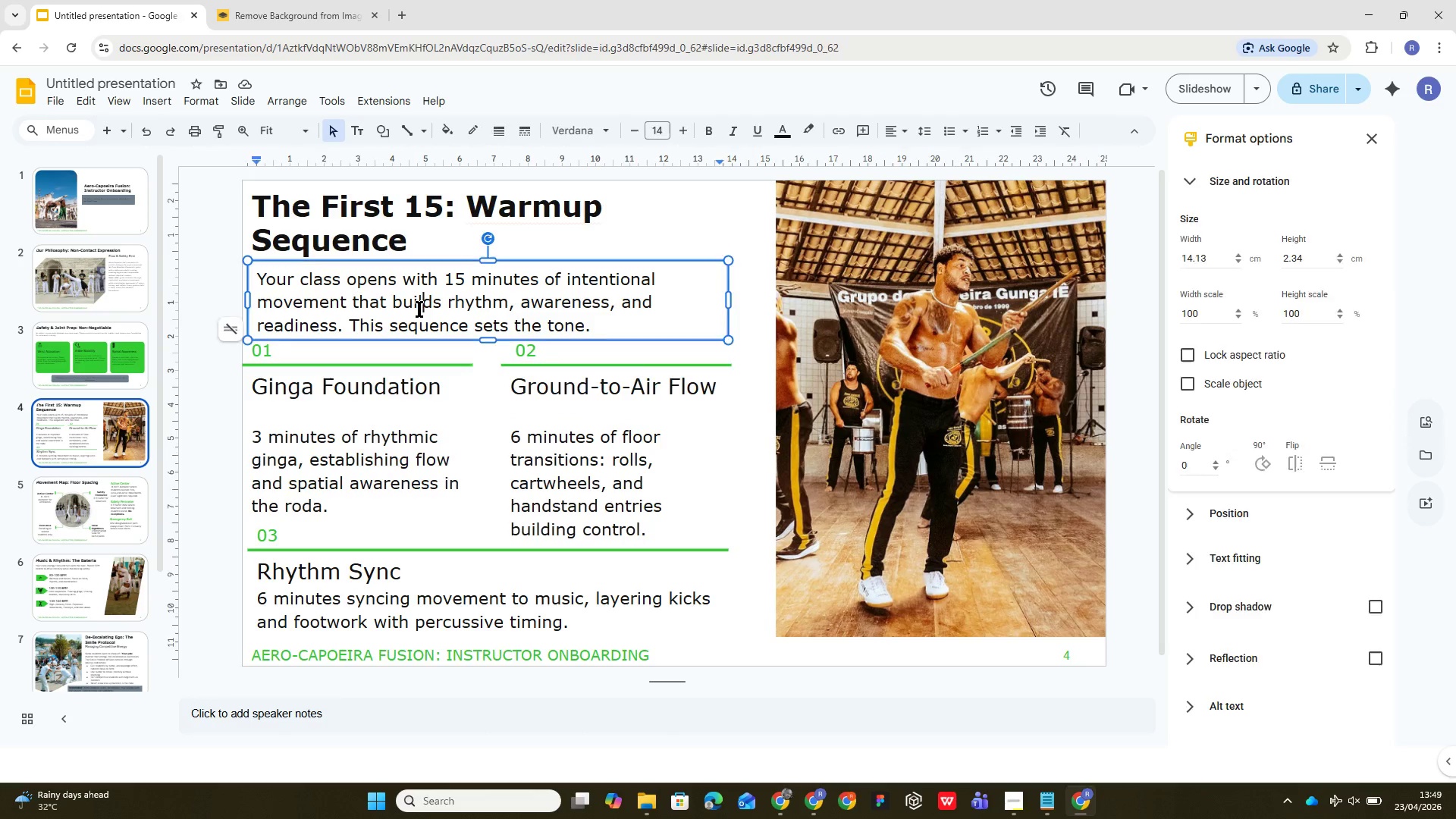 
key(Control+A)
 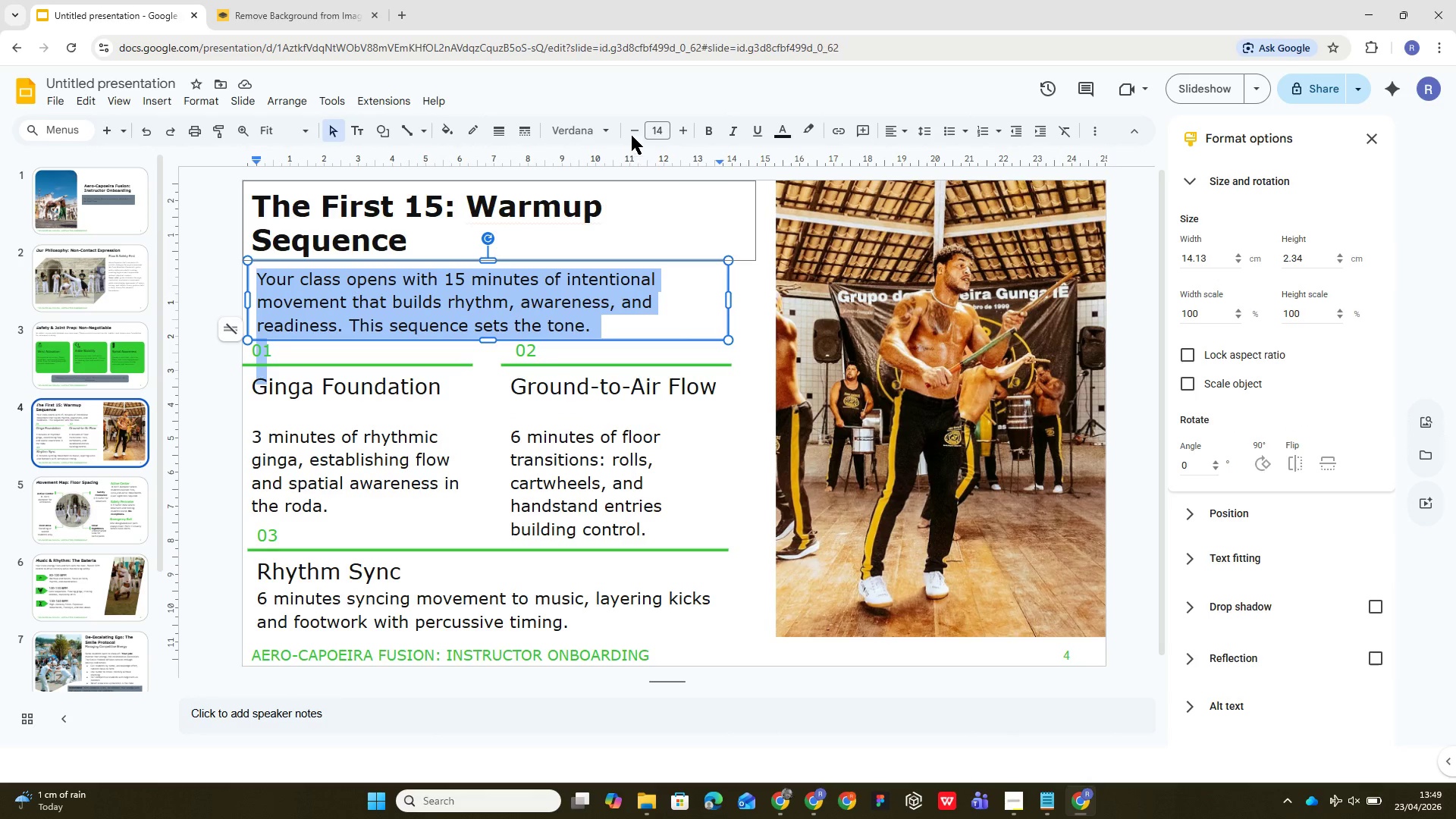 
double_click([632, 130])
 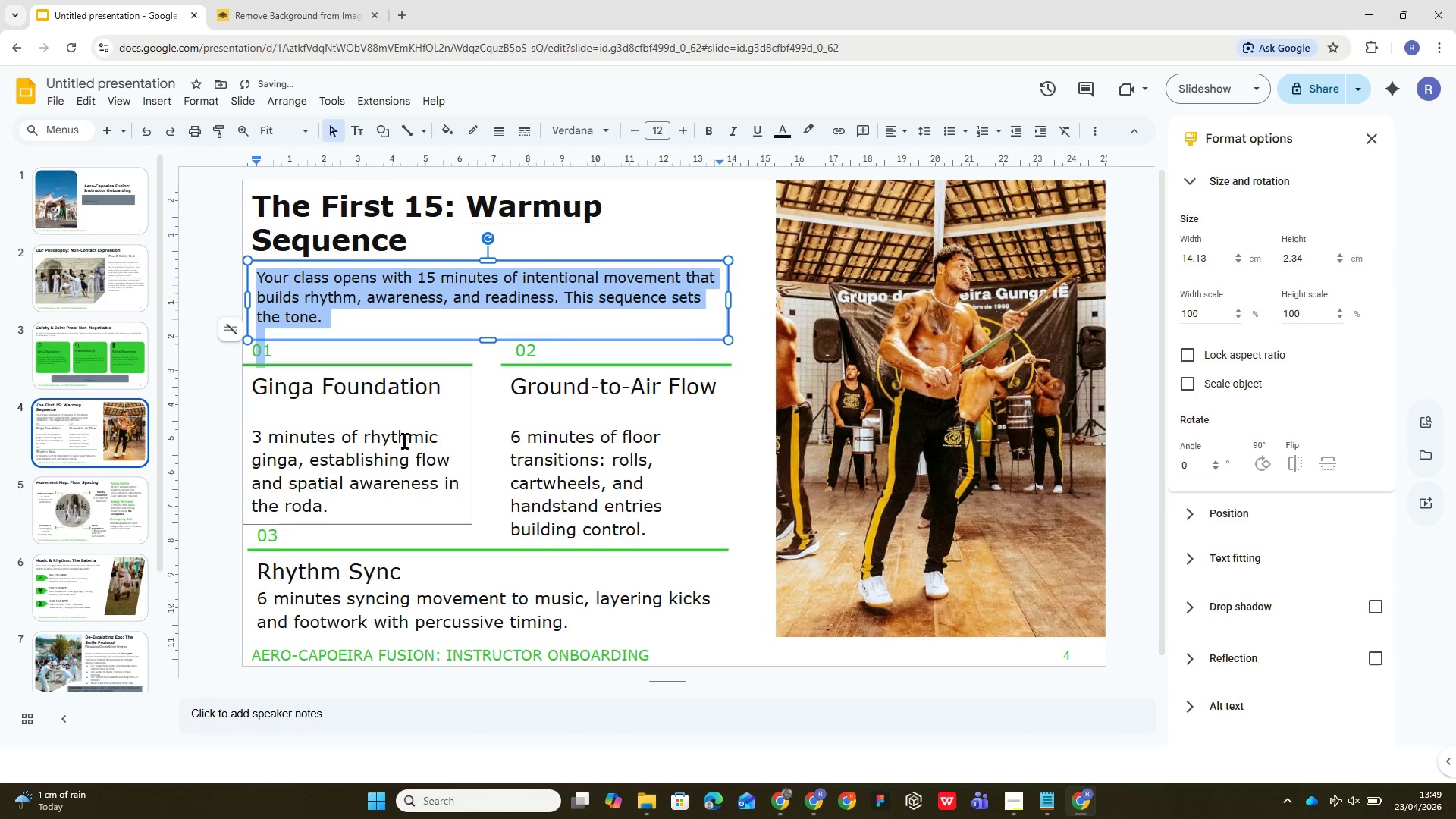 
left_click([402, 453])
 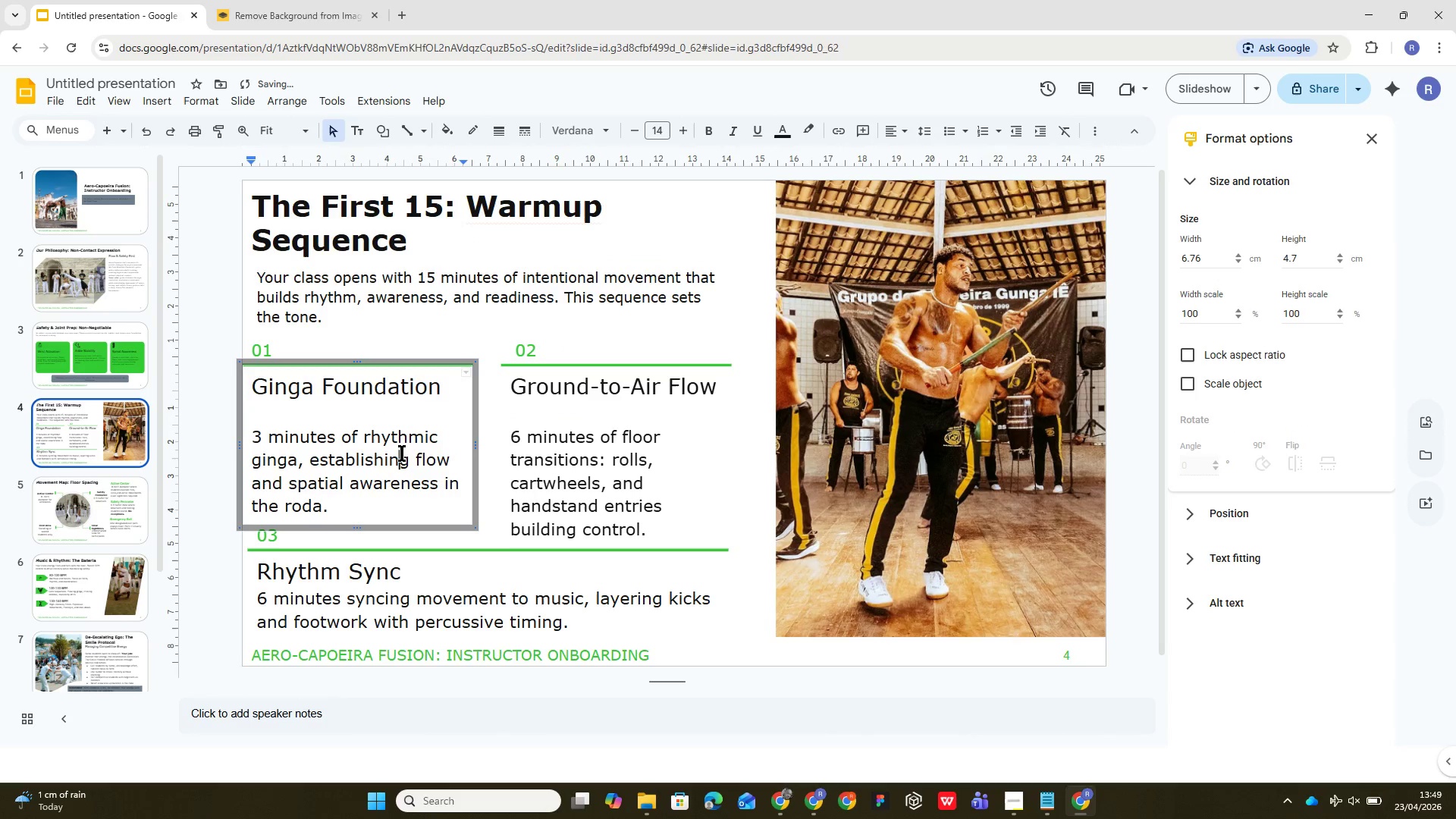 
hold_key(key=ControlLeft, duration=0.42)
 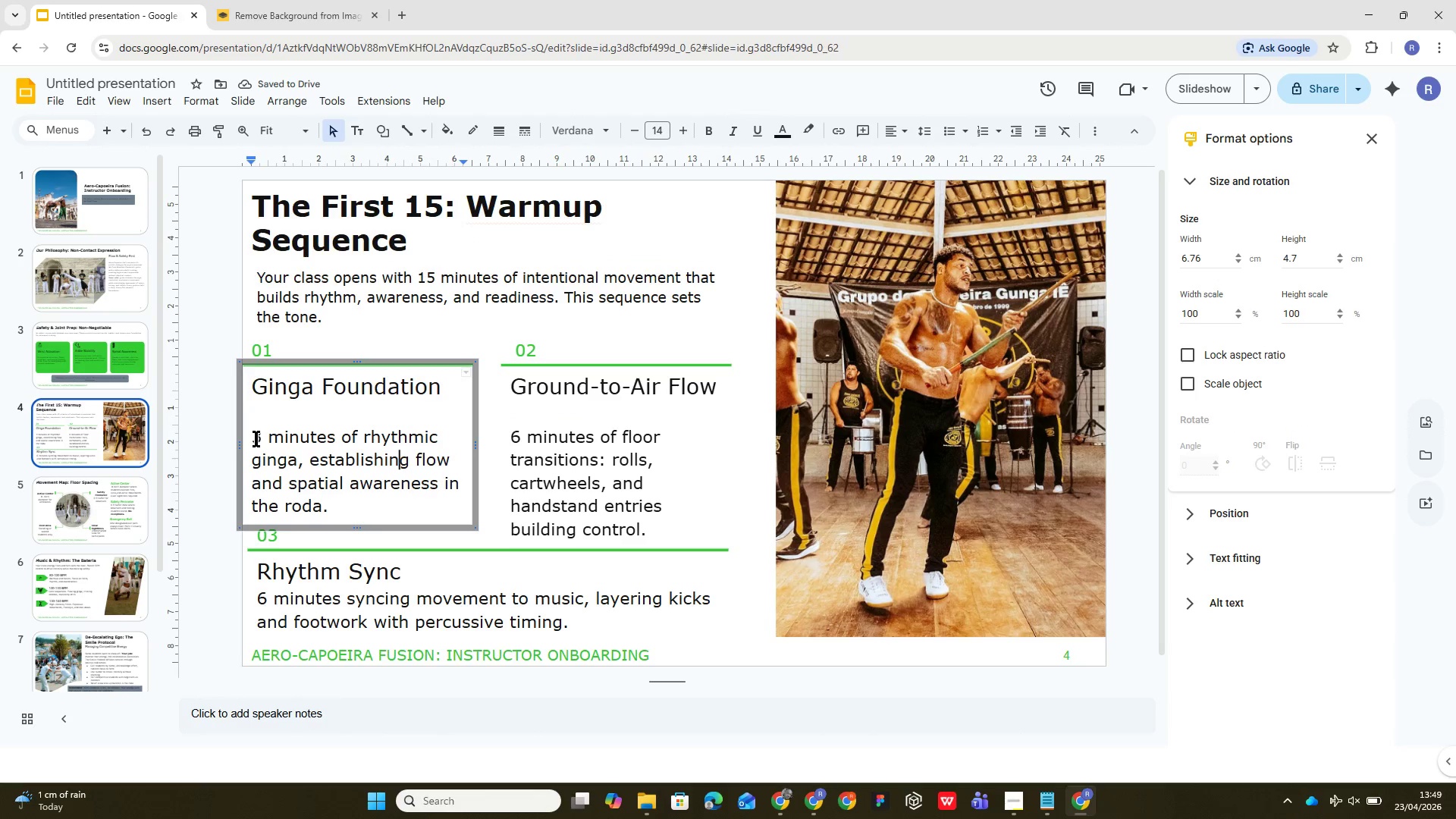 
left_click_drag(start_coordinate=[254, 436], to_coordinate=[328, 502])
 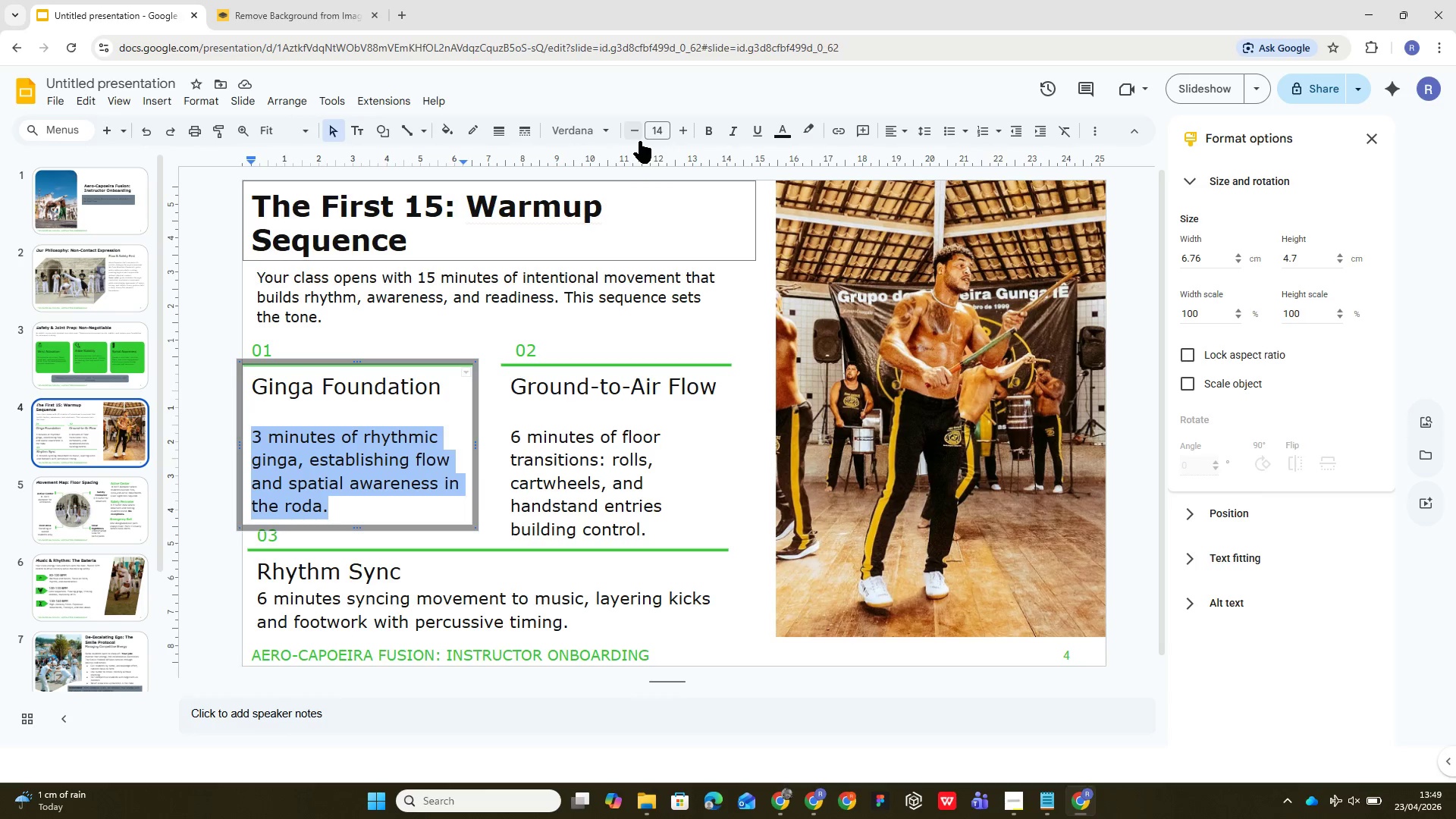 
double_click([639, 137])
 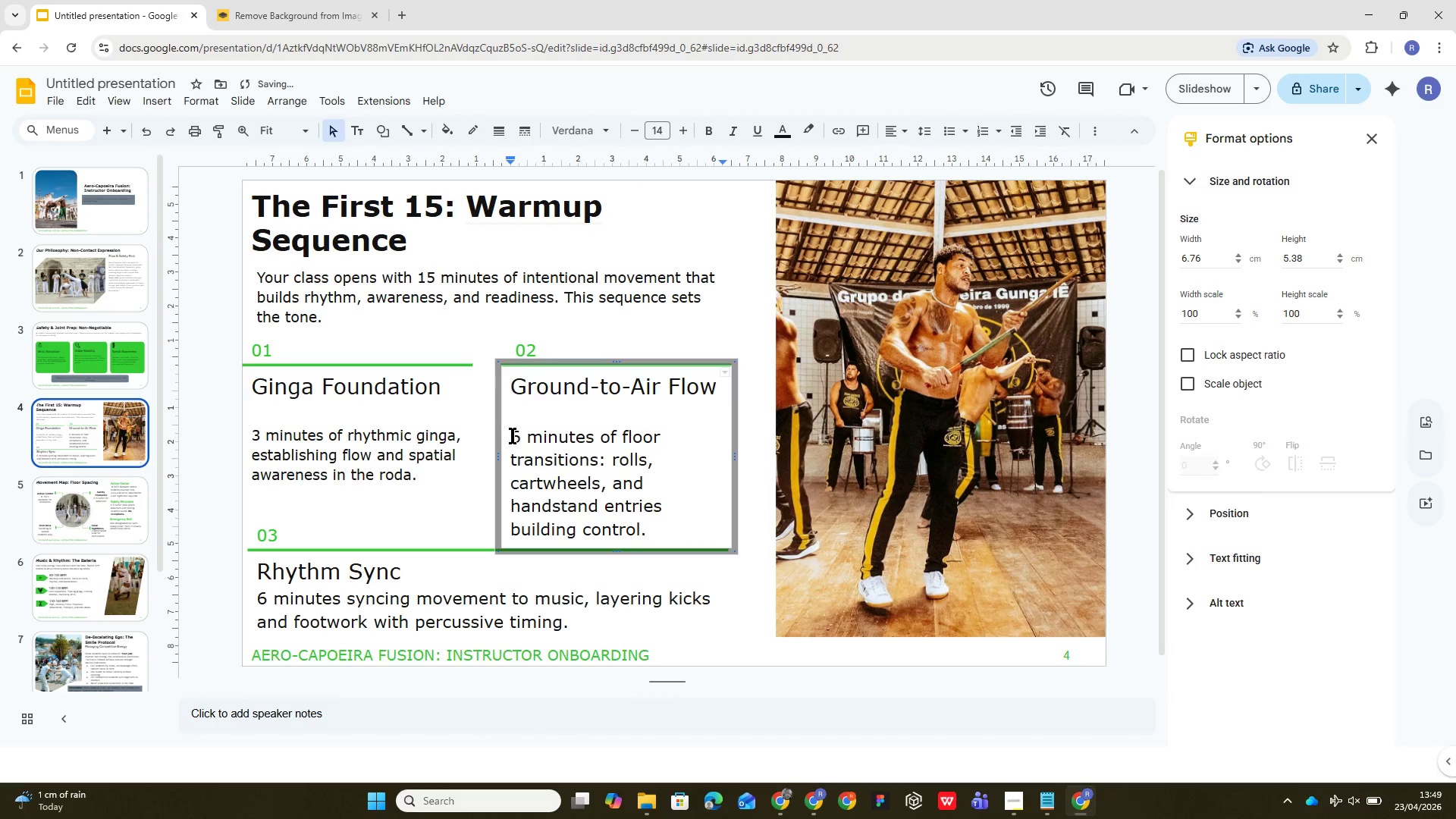 
left_click_drag(start_coordinate=[513, 439], to_coordinate=[660, 538])
 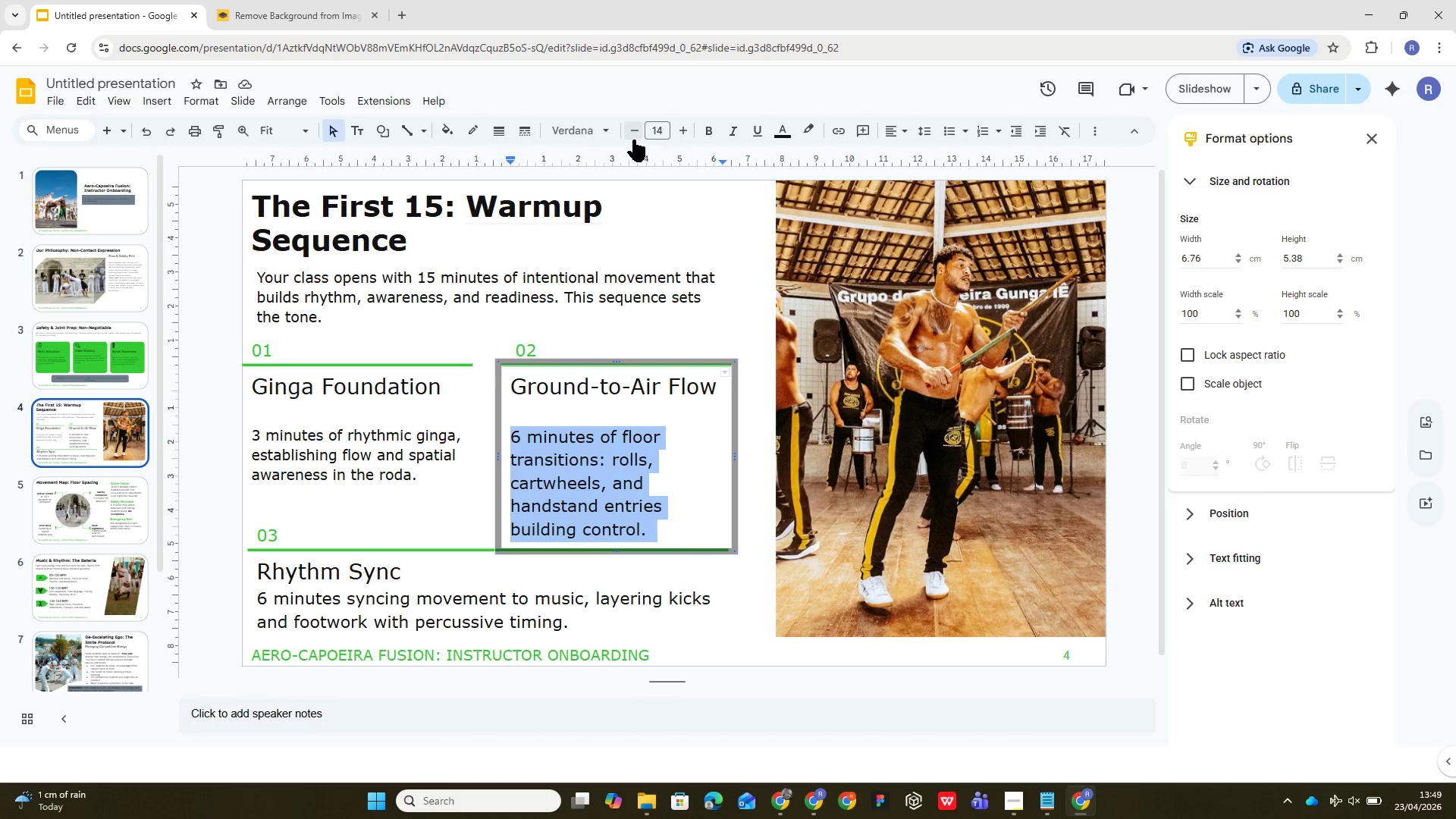 
double_click([632, 140])
 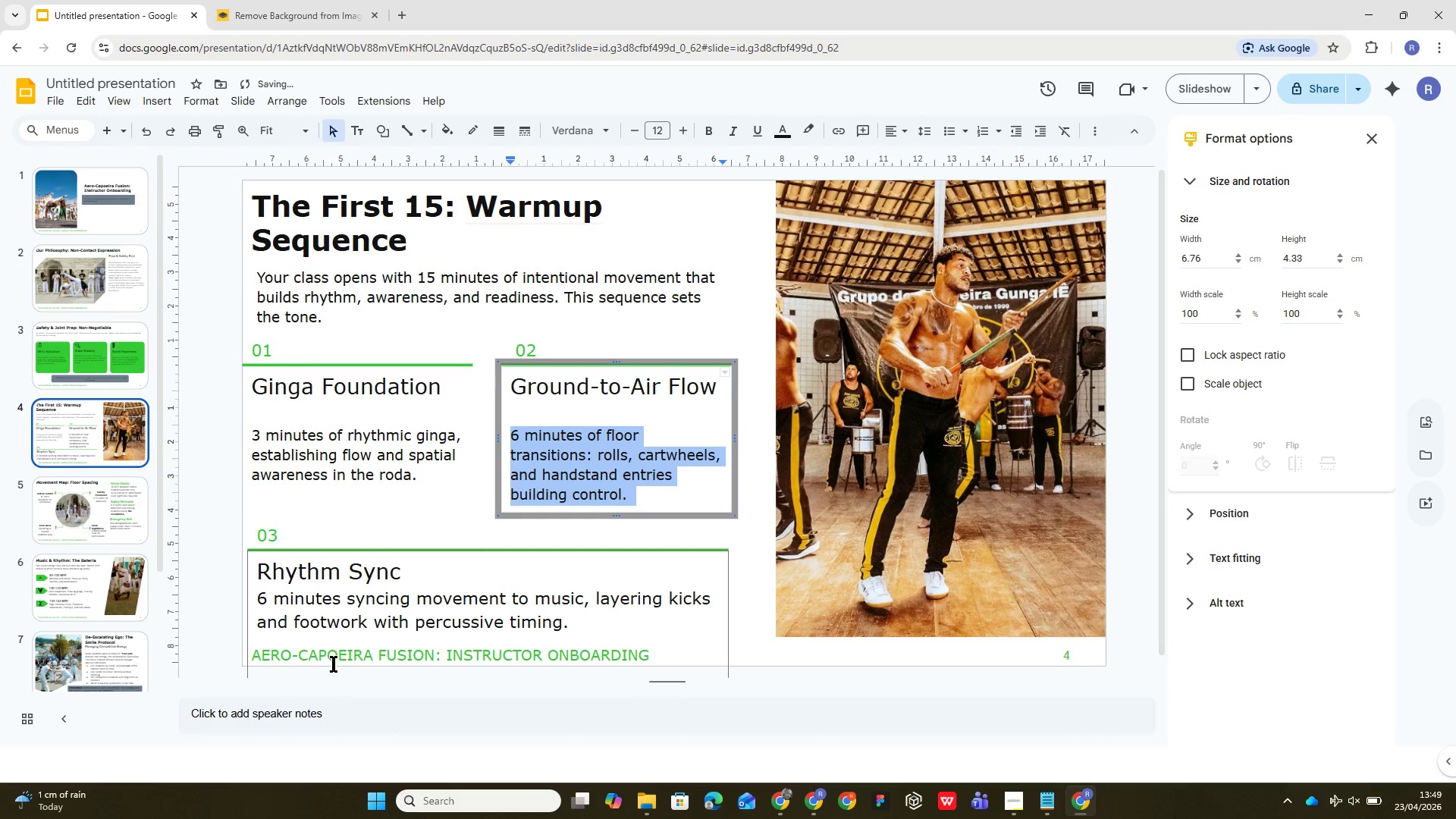 
left_click([308, 621])
 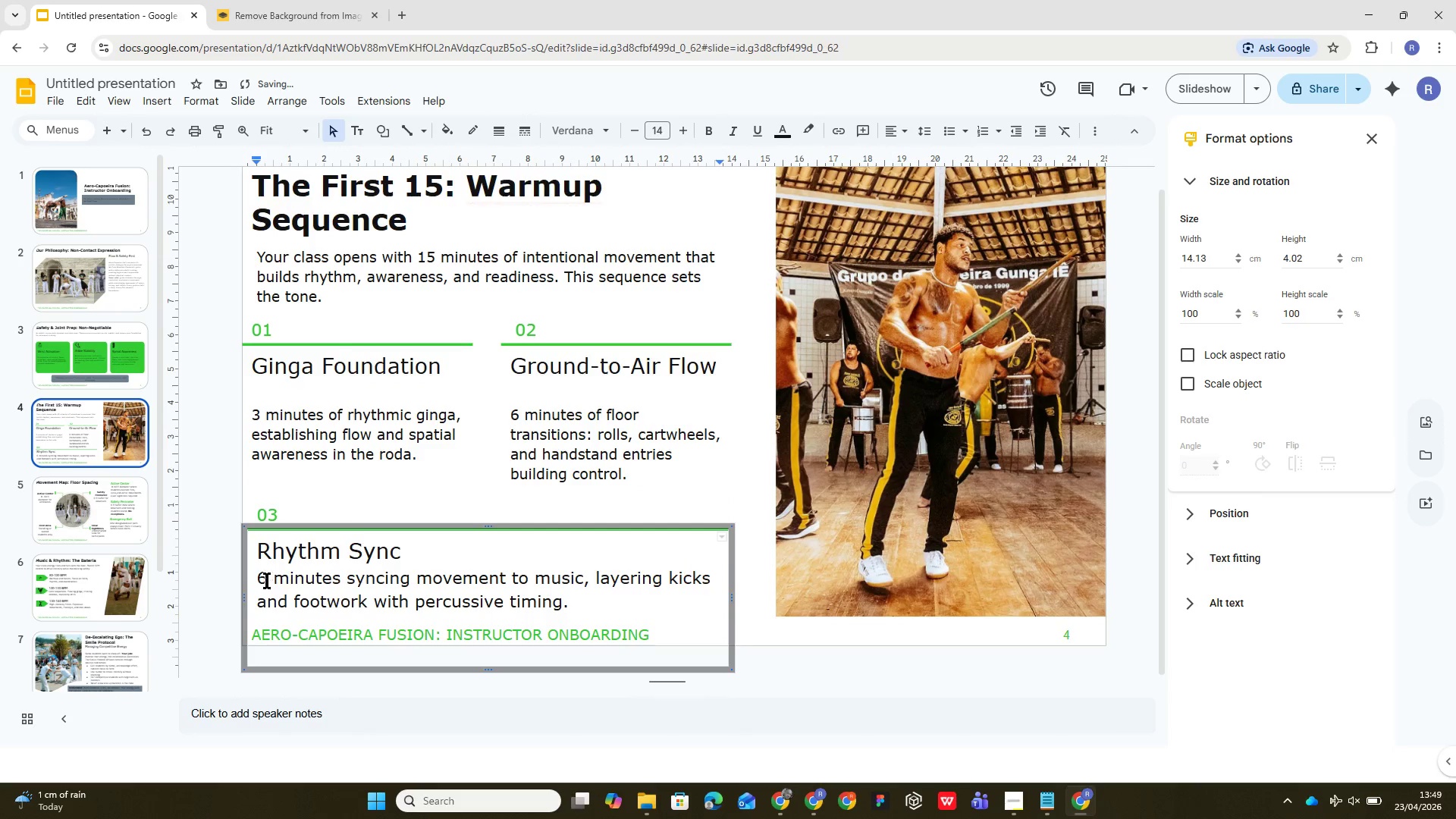 
left_click_drag(start_coordinate=[259, 576], to_coordinate=[570, 606])
 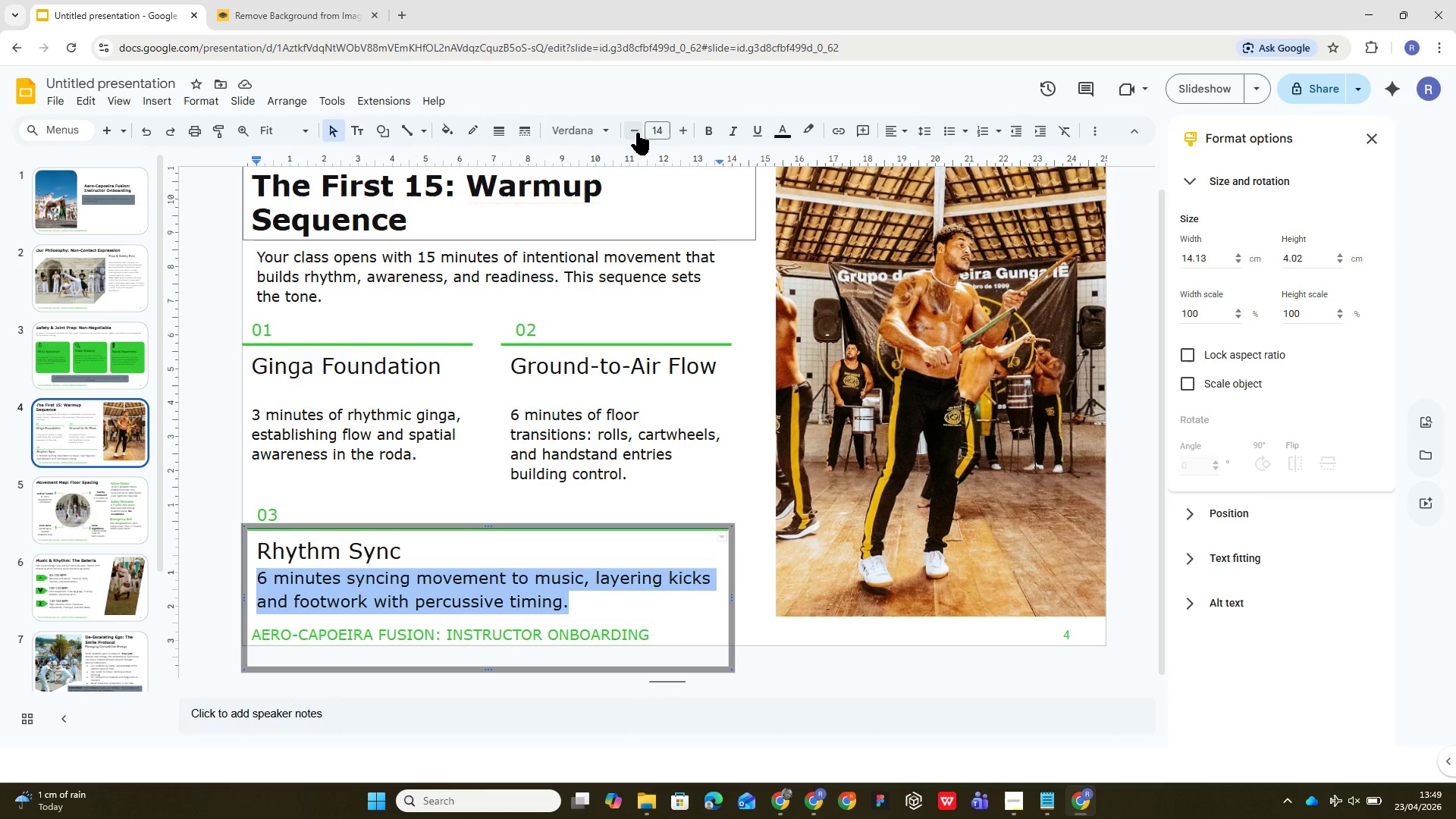 
double_click([637, 133])
 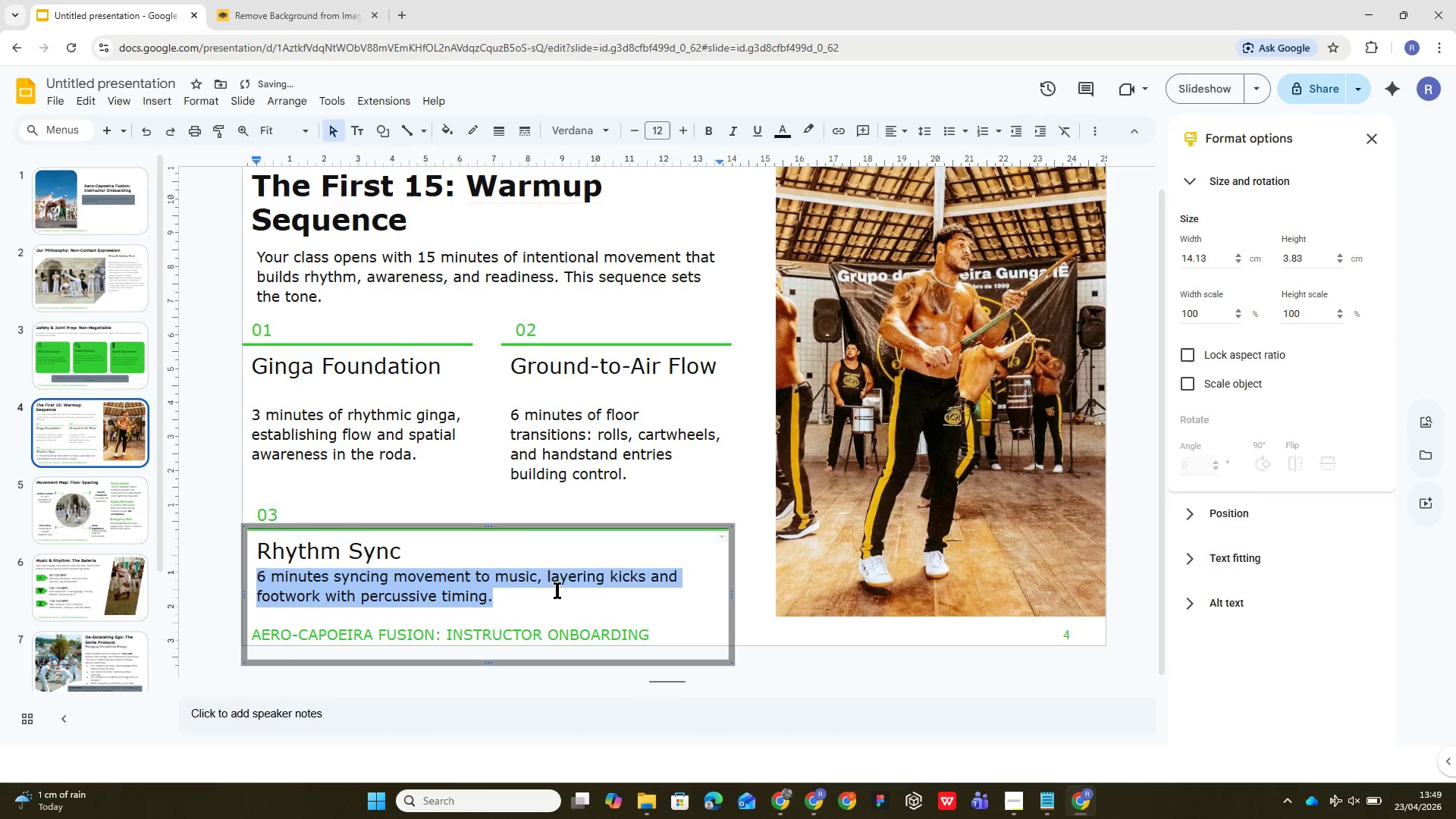 
left_click([539, 547])
 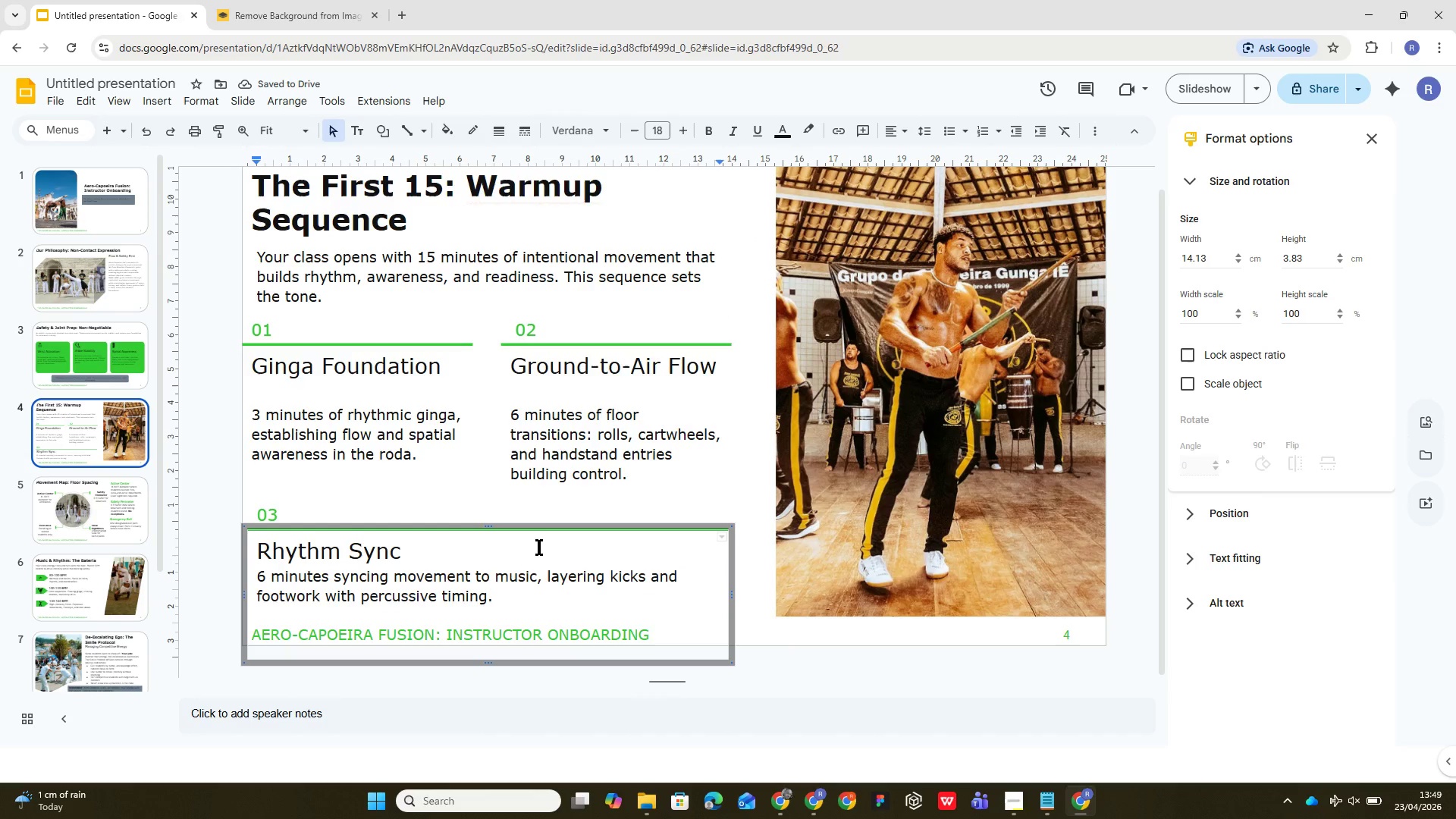 
key(Enter)
 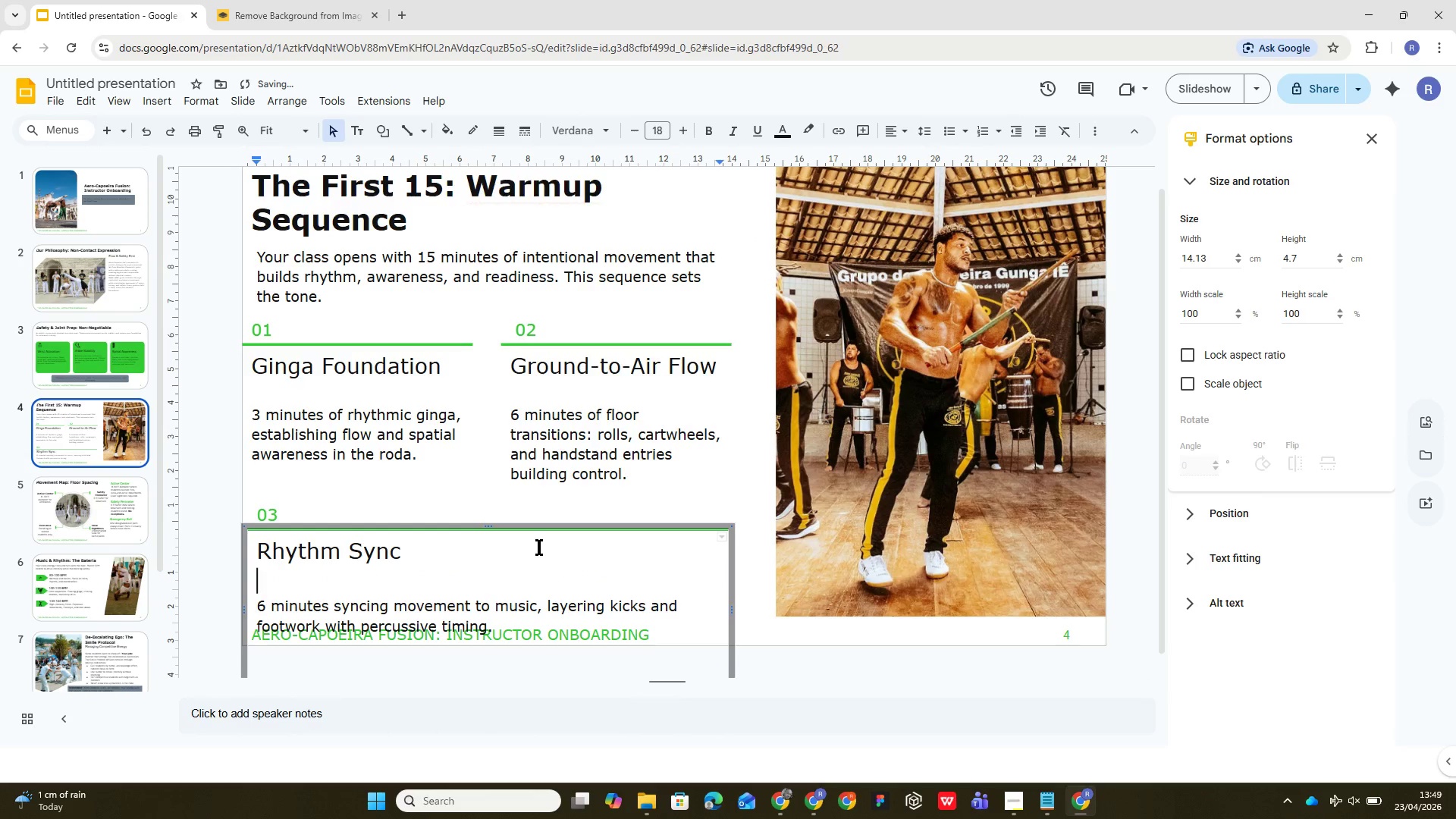 
hold_key(key=ControlLeft, duration=0.8)
 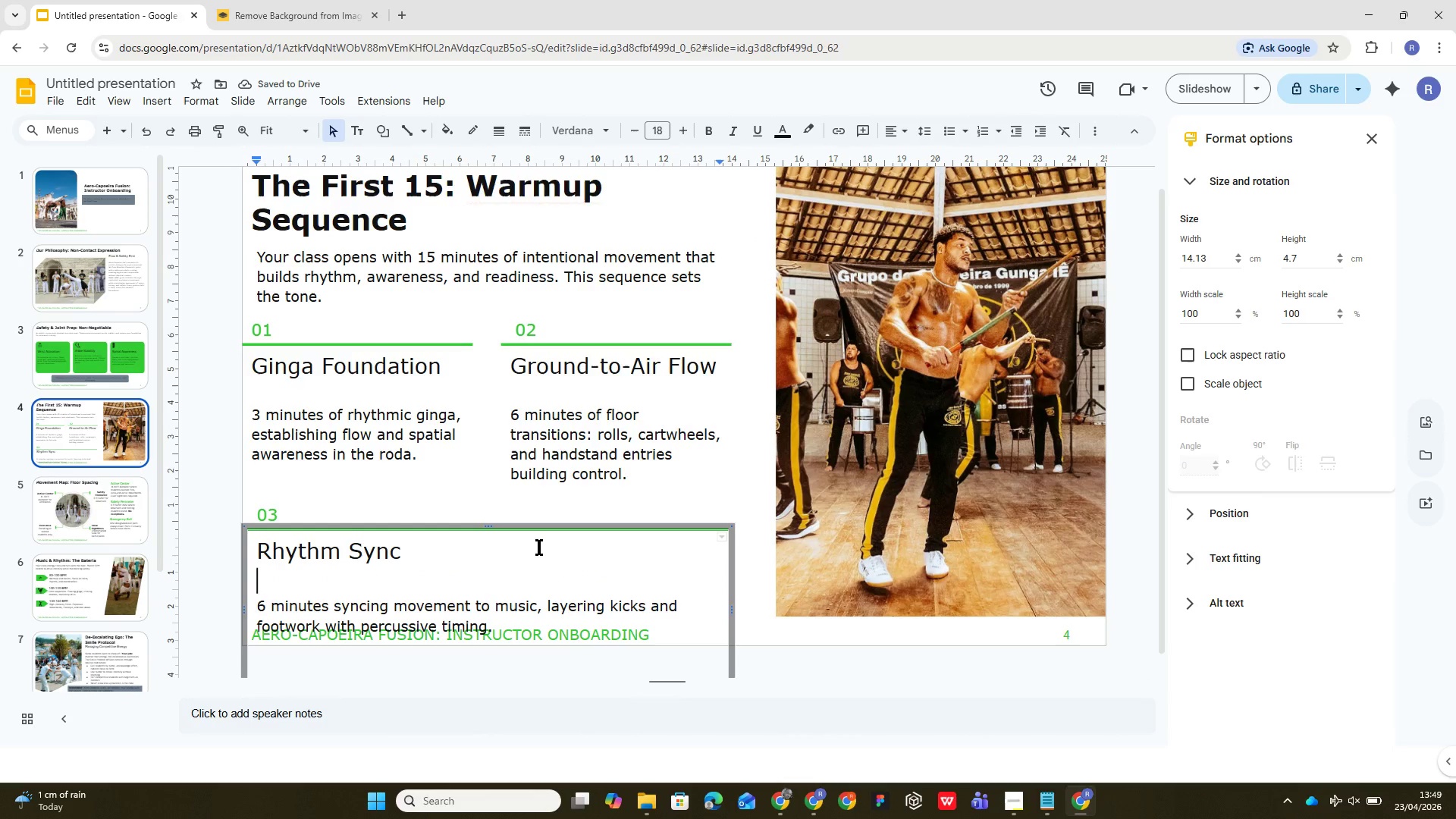 
hold_key(key=ControlLeft, duration=0.41)
 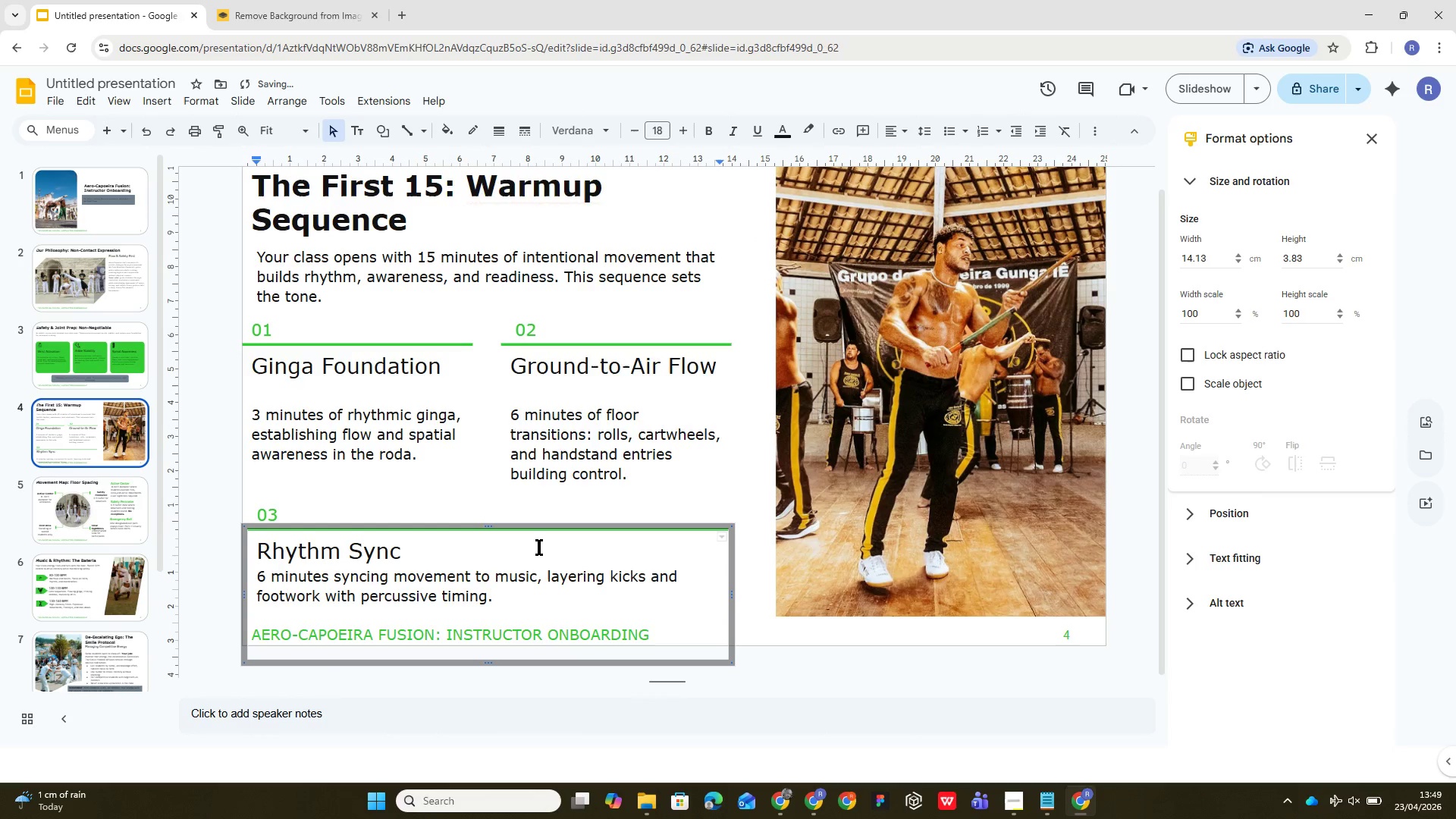 
key(Z)
 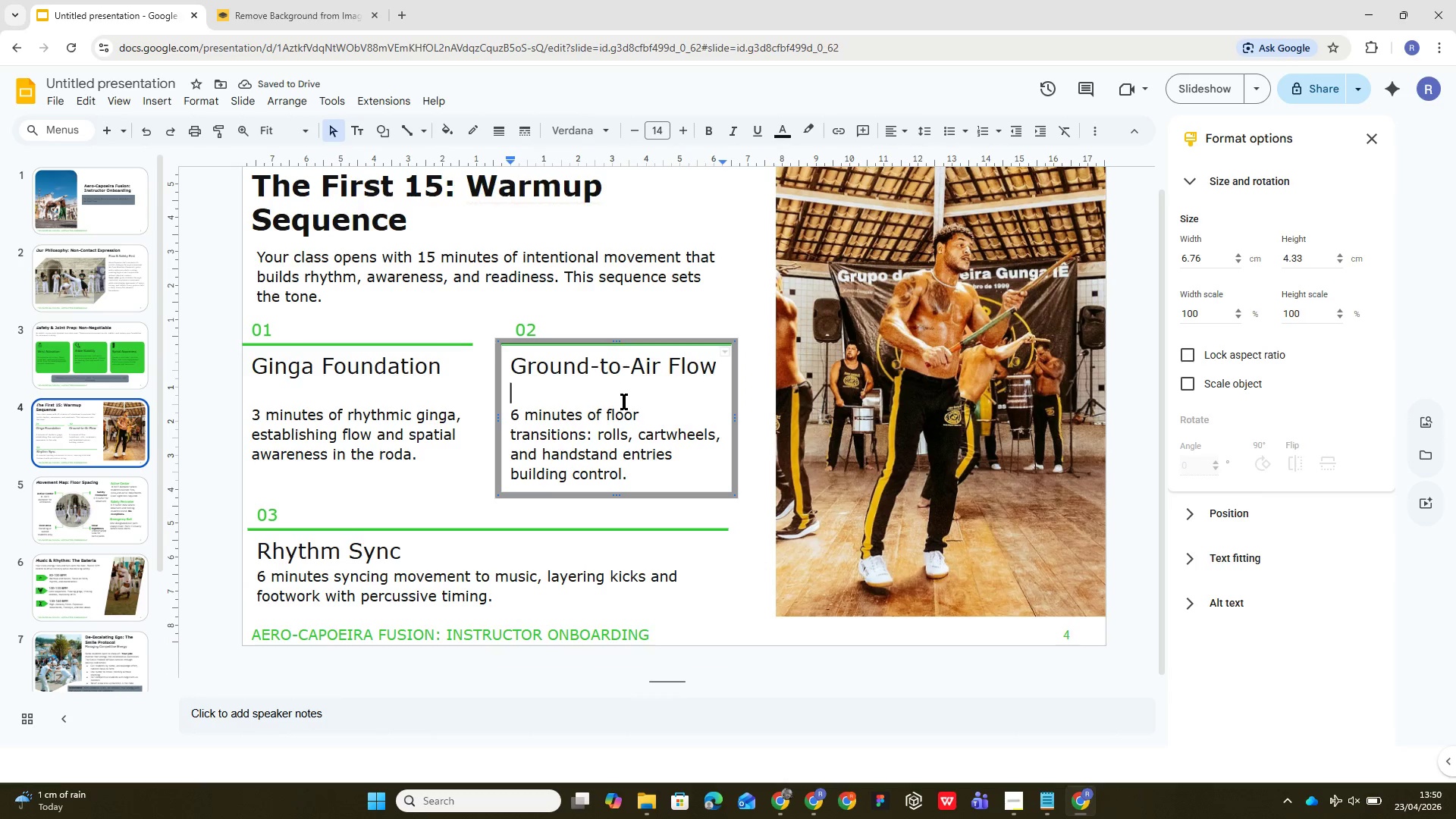 
wait(5.31)
 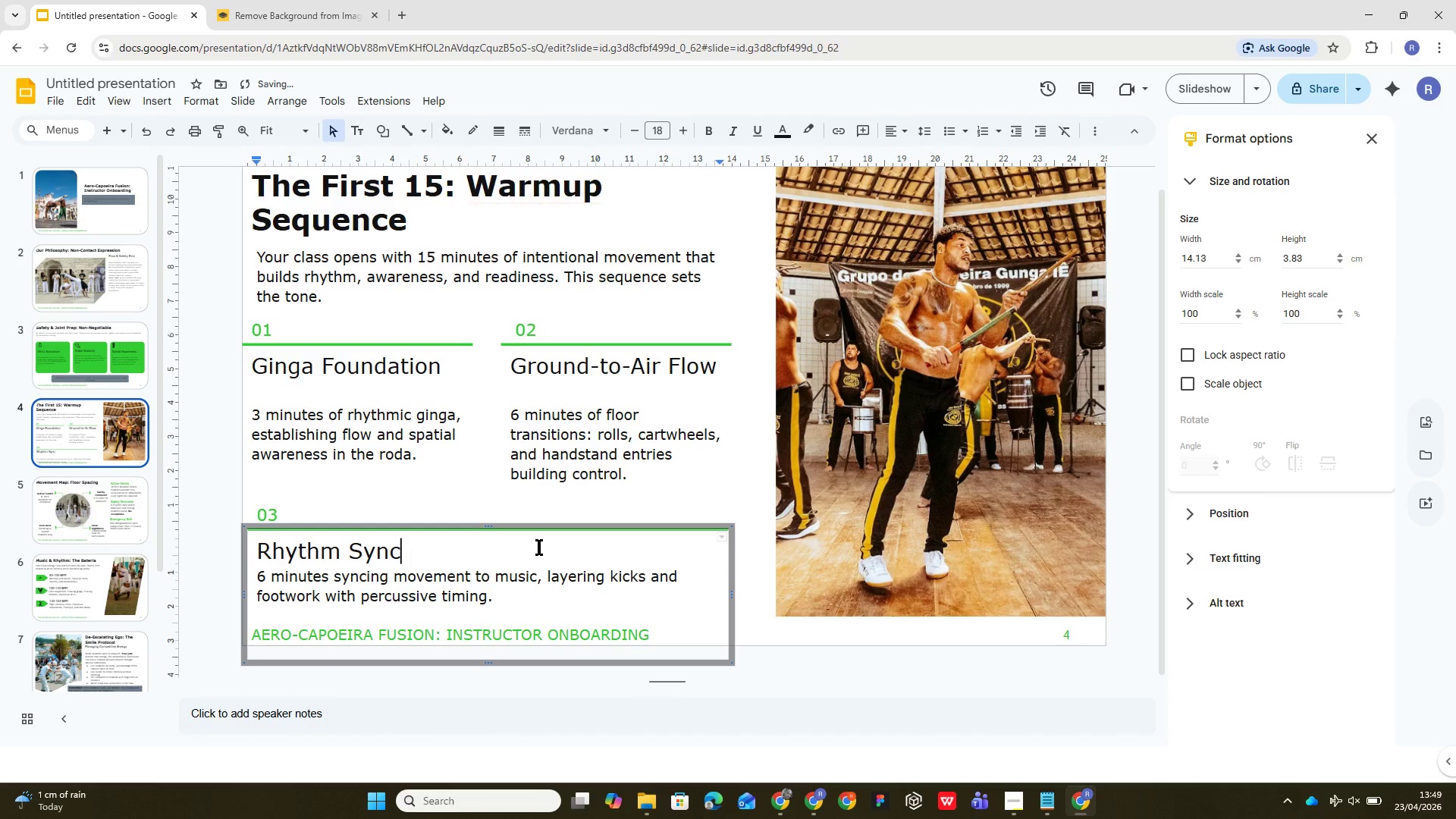 
left_click([662, 403])
 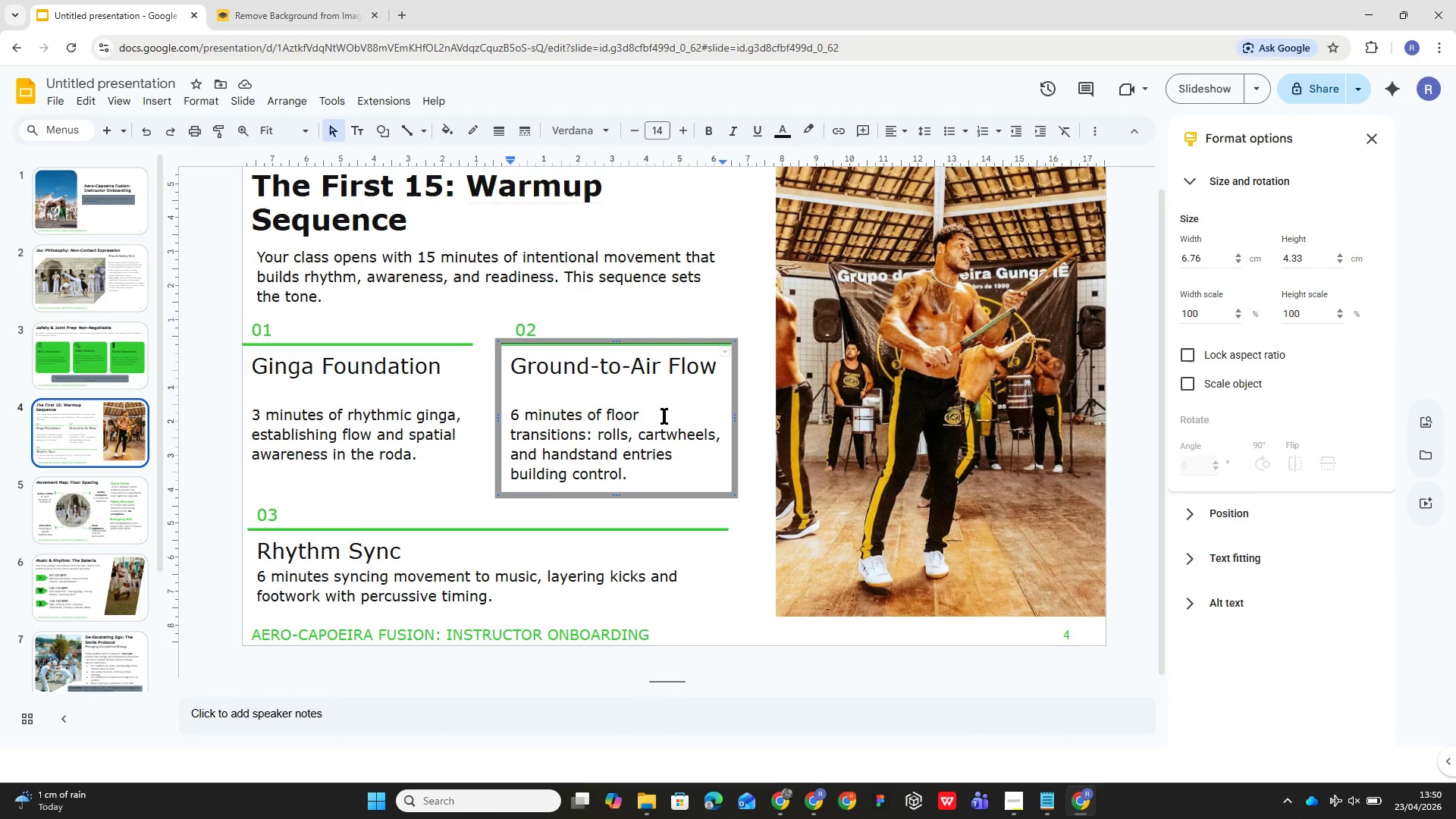 
left_click([664, 415])
 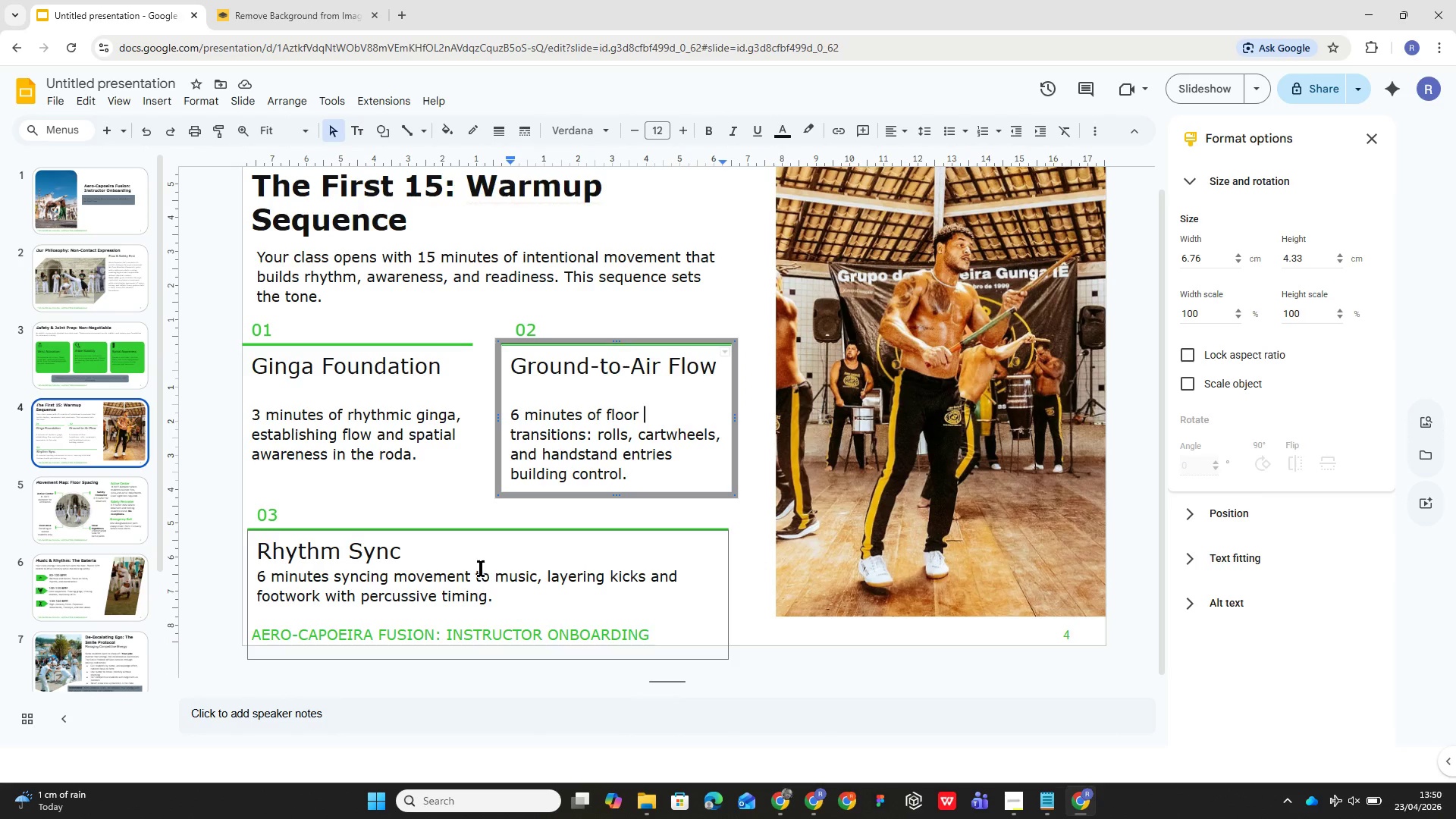 
left_click([473, 547])
 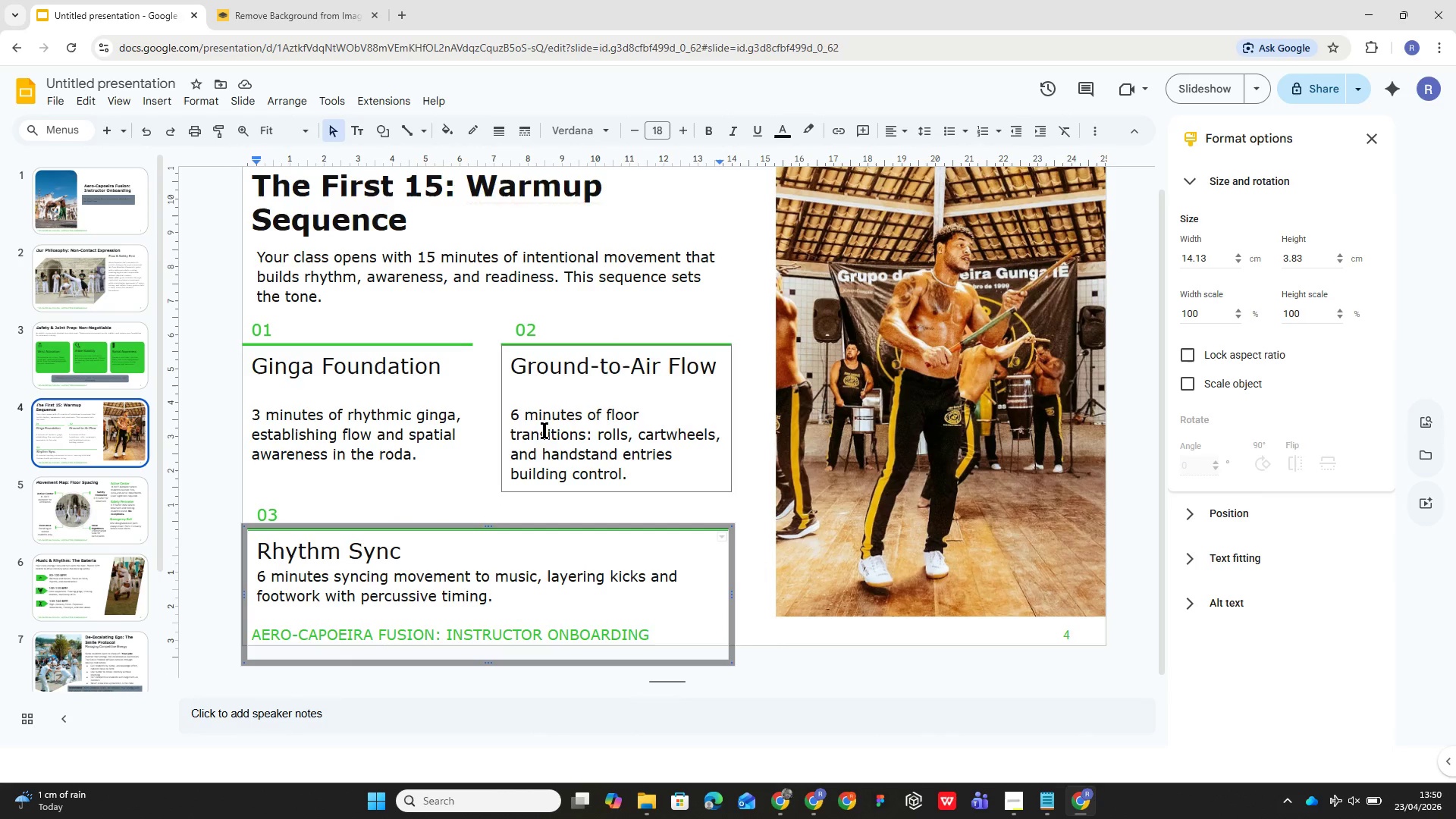 
left_click([555, 400])
 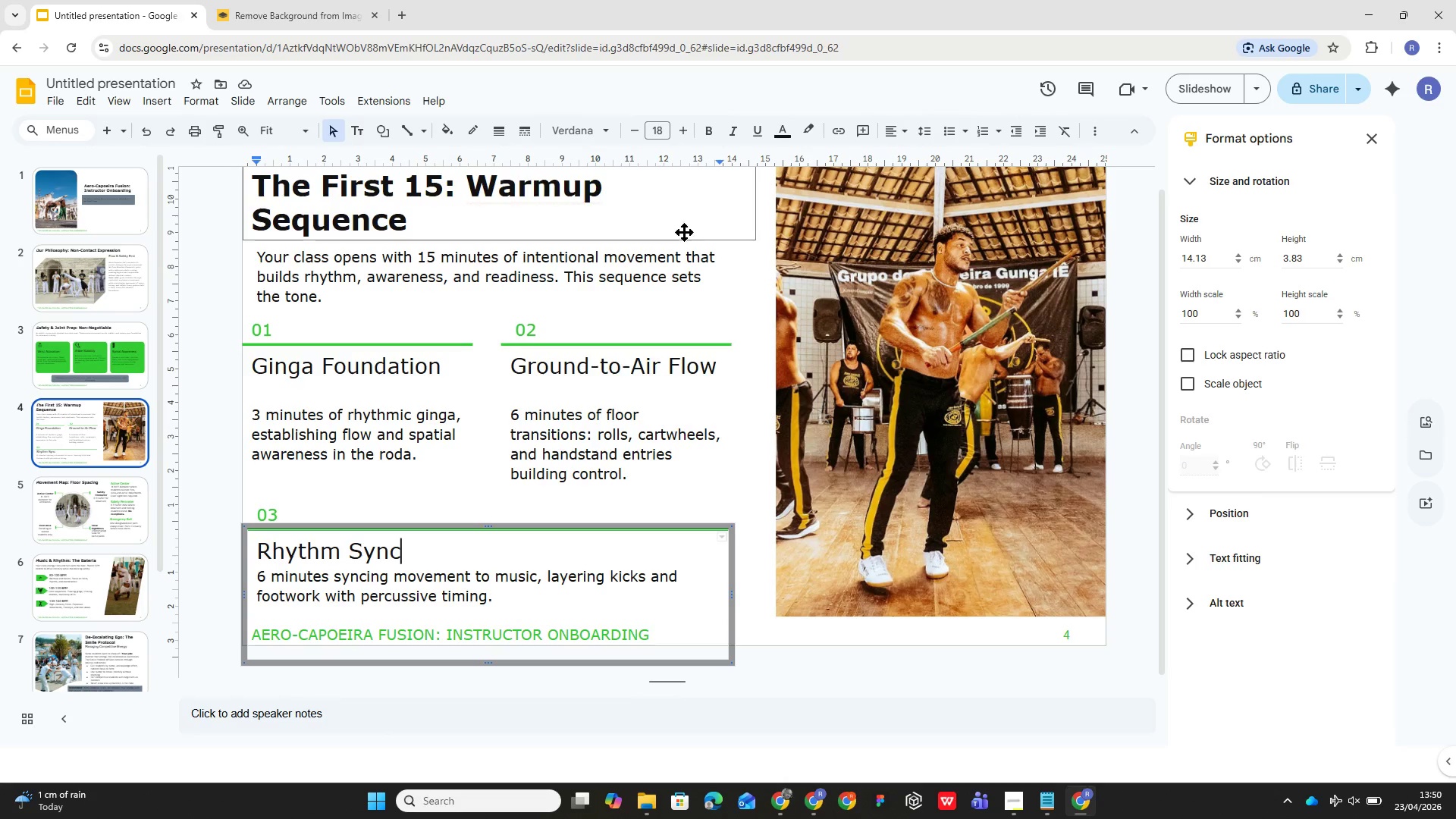 
wait(6.58)
 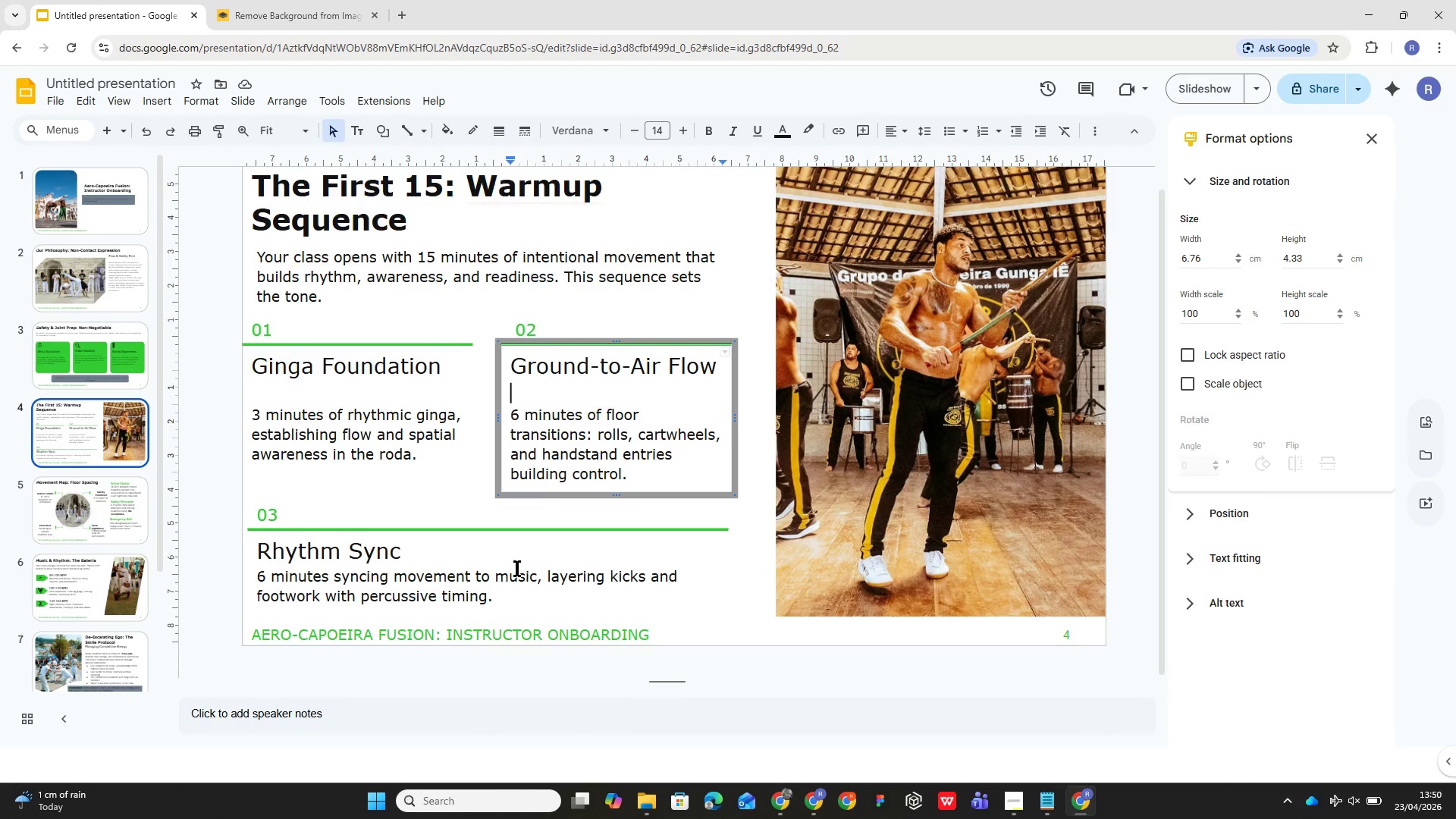 
left_click([648, 124])
 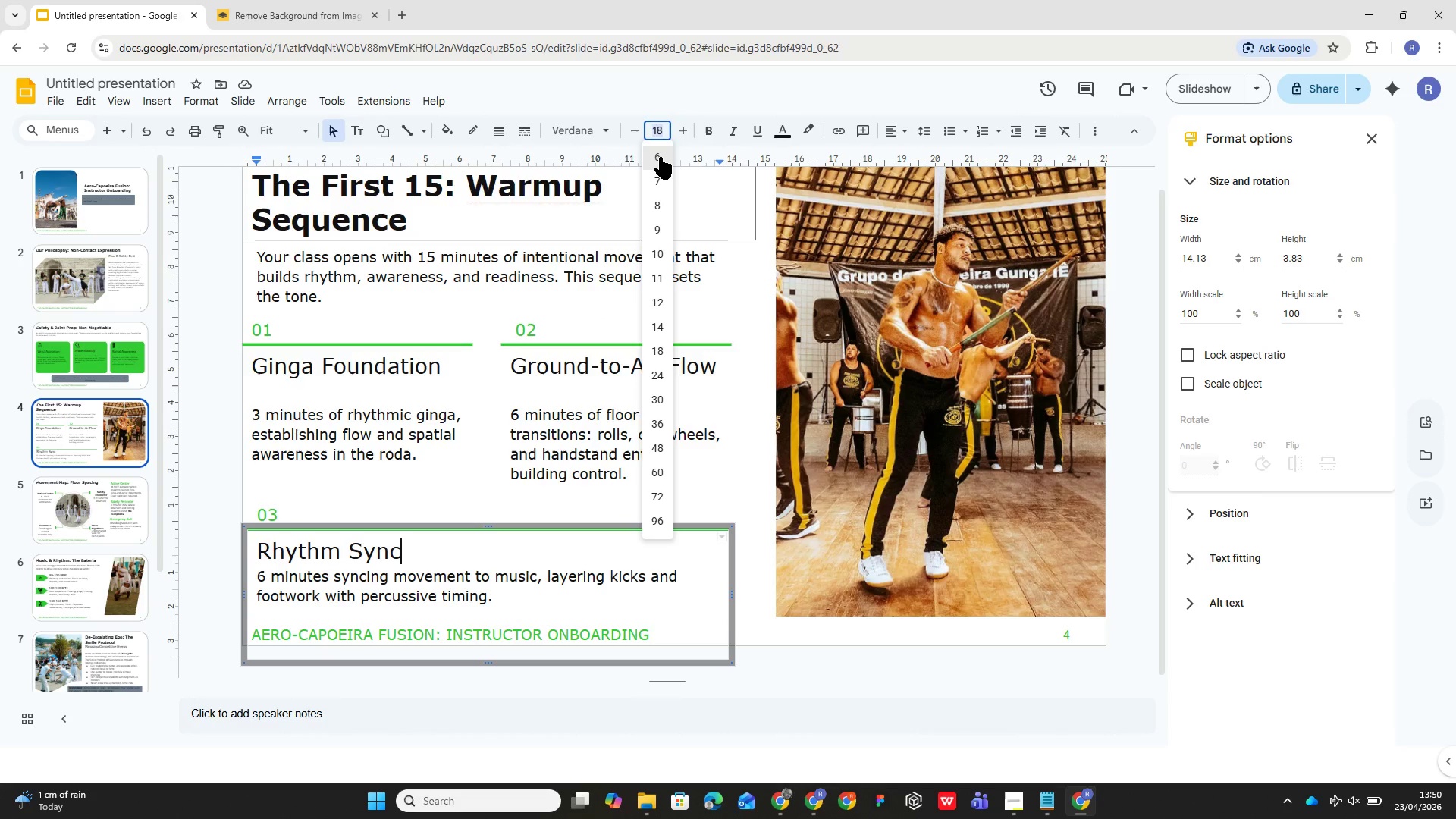 
type(12)
 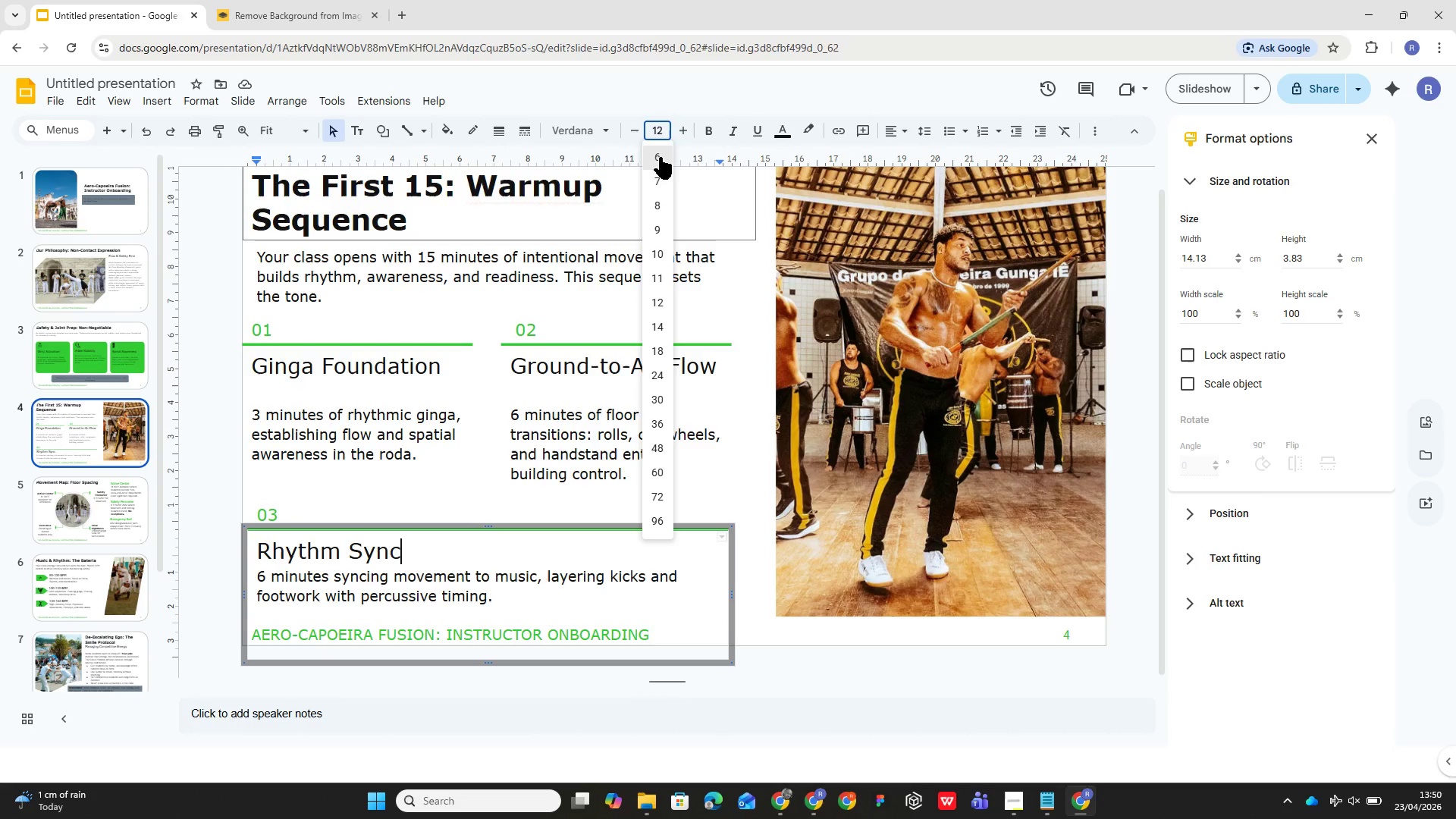 
key(Enter)
 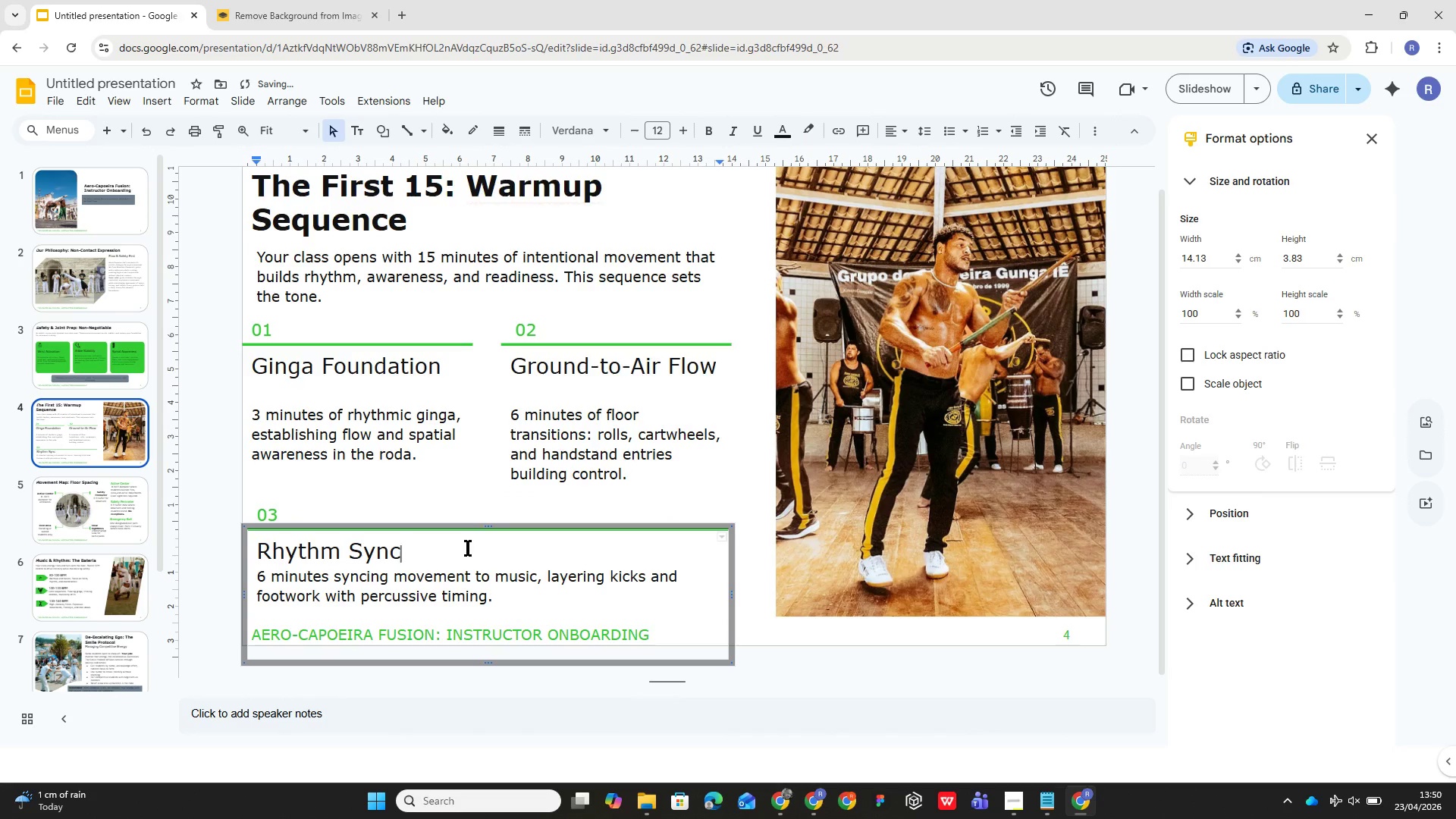 
key(Enter)
 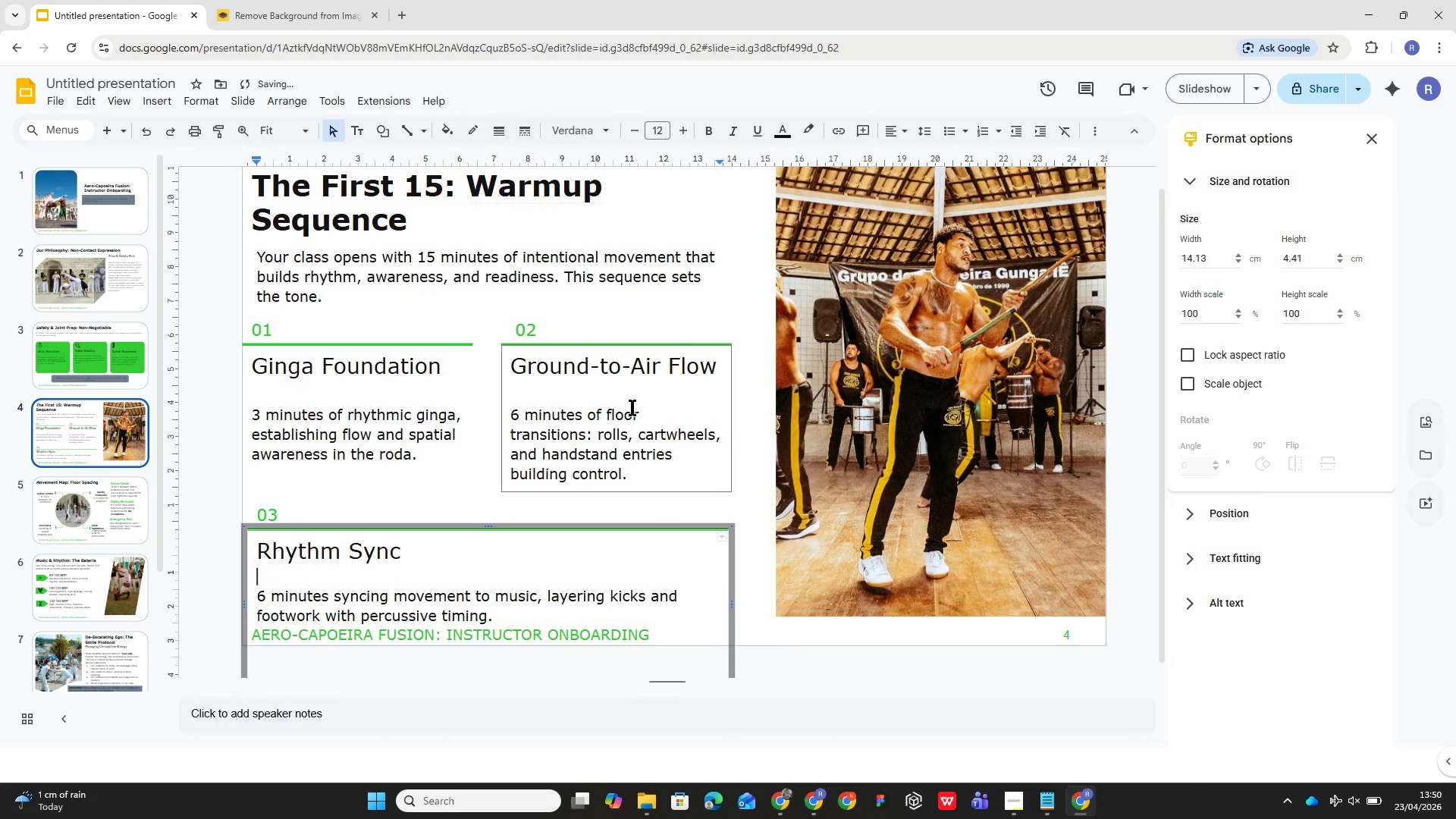 
left_click([671, 395])
 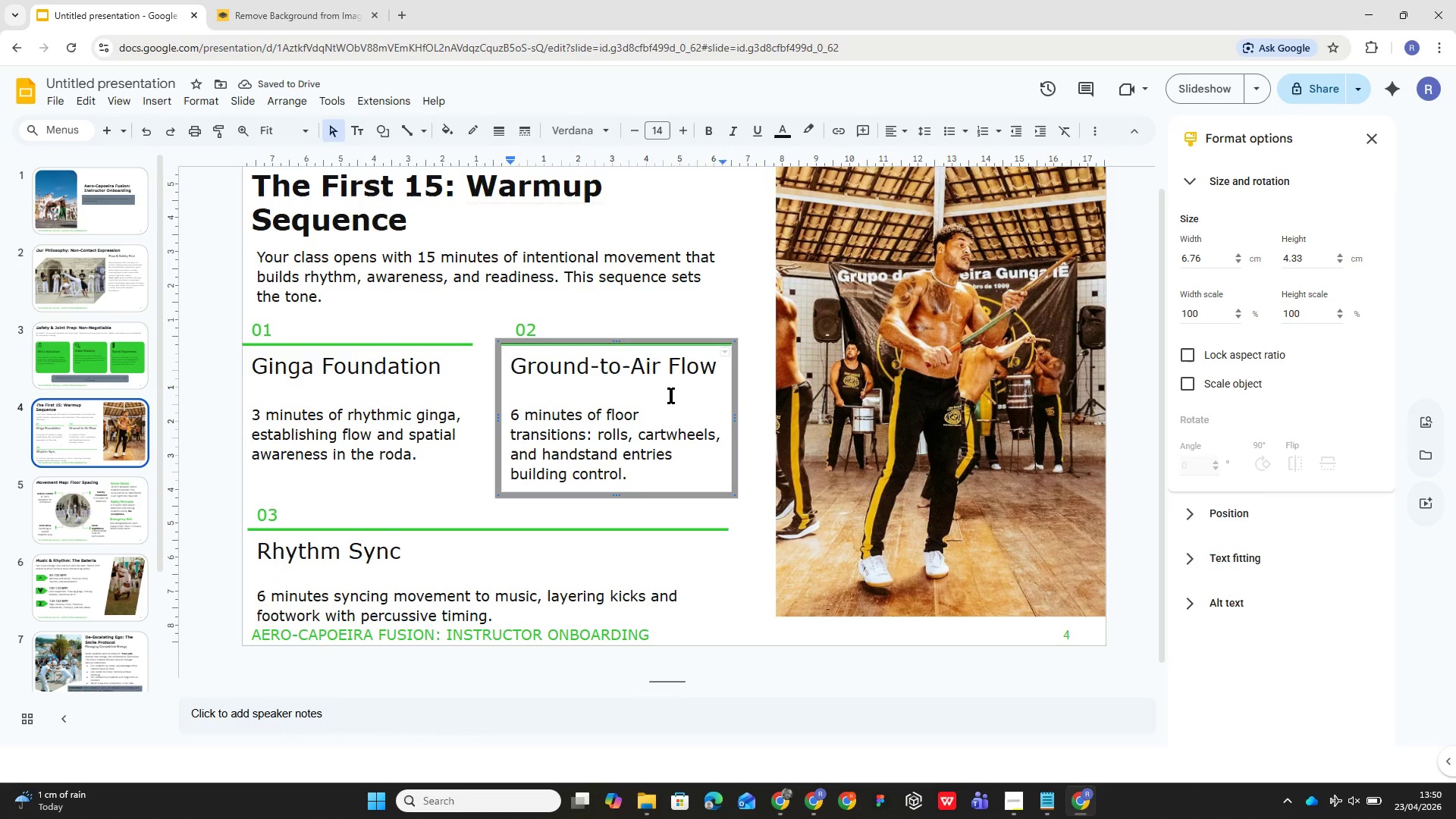 
key(Backspace)
 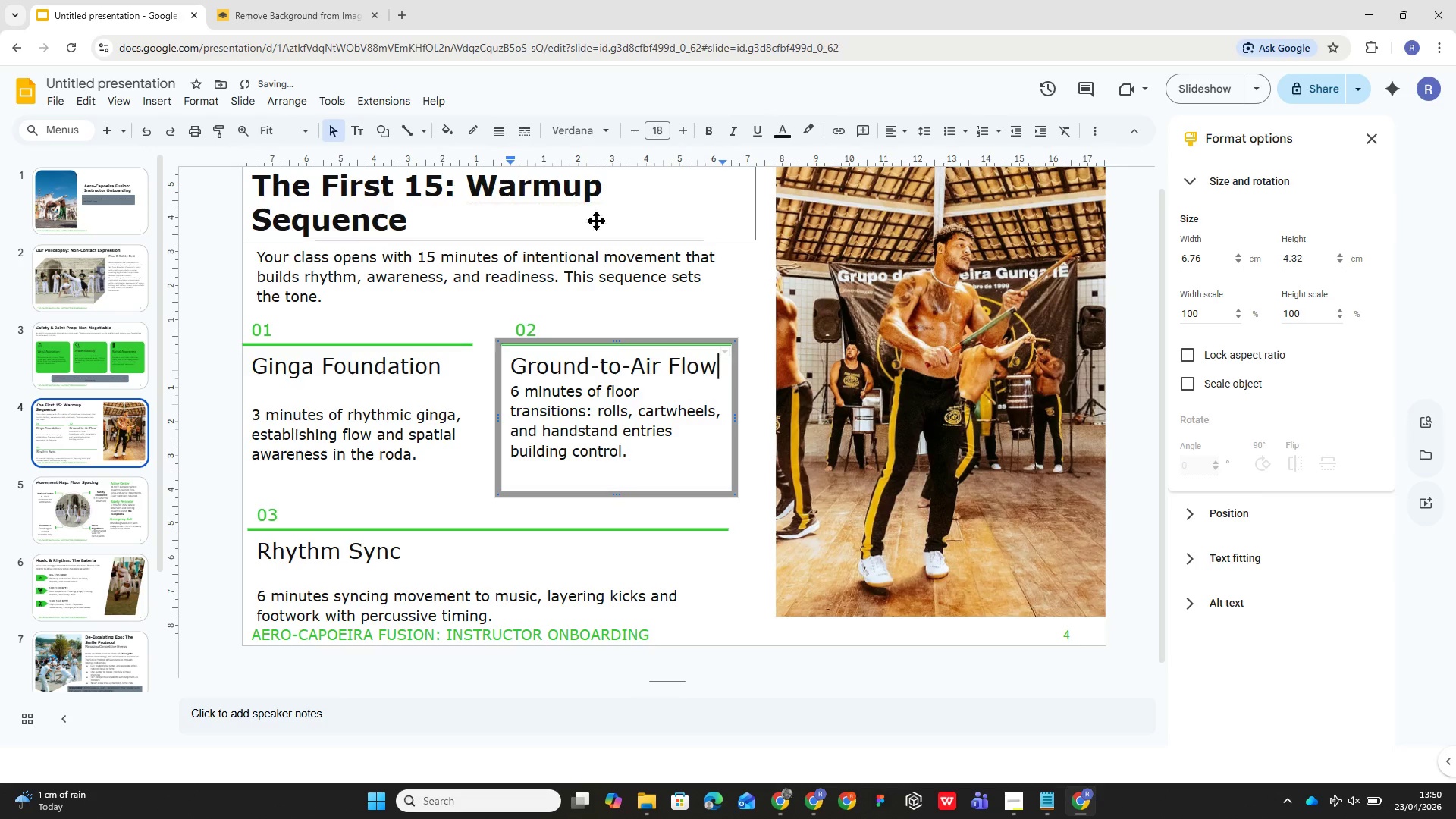 
left_click([664, 120])
 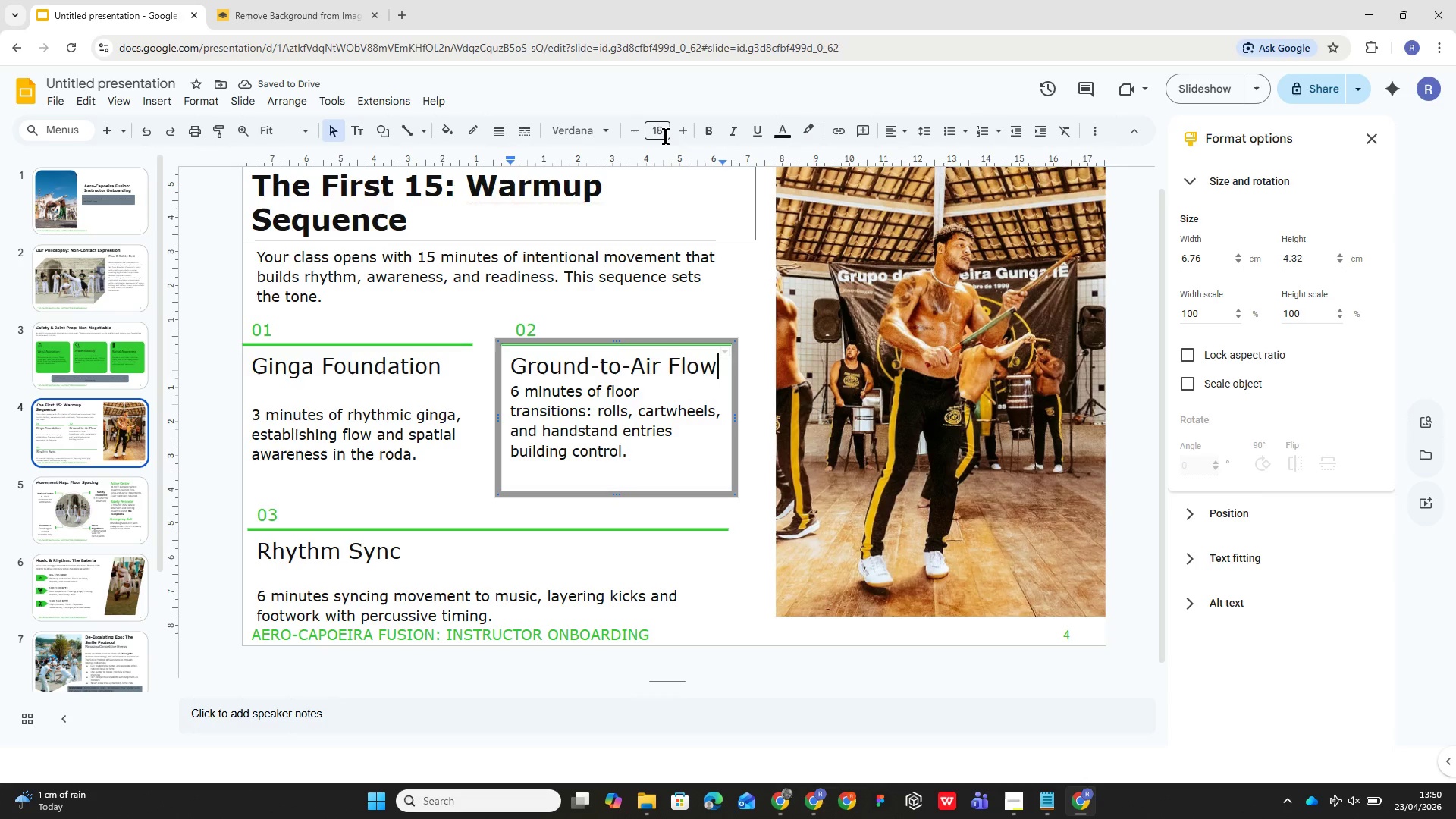 
left_click([666, 136])
 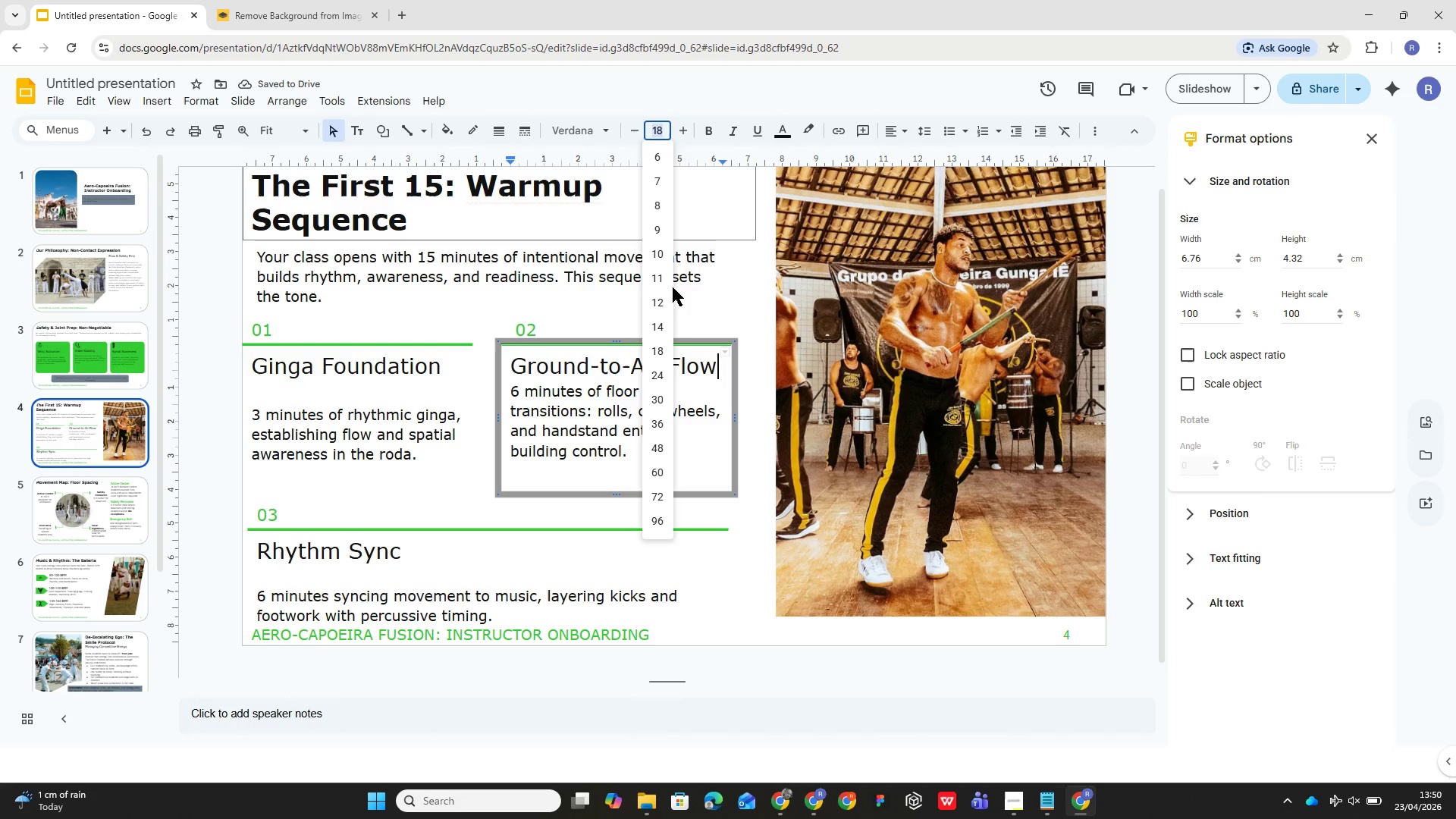 
left_click([673, 287])
 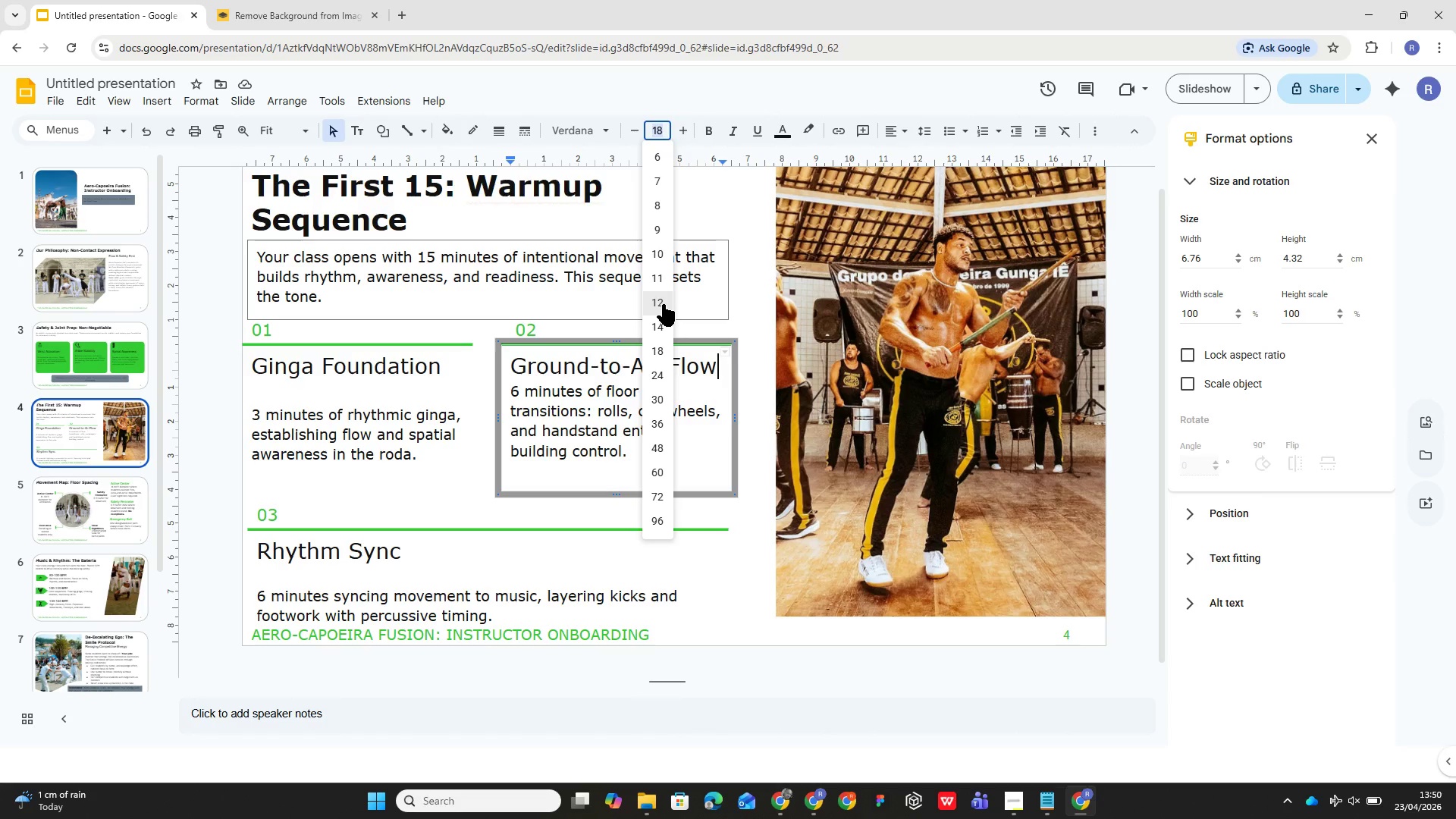 
left_click([663, 305])
 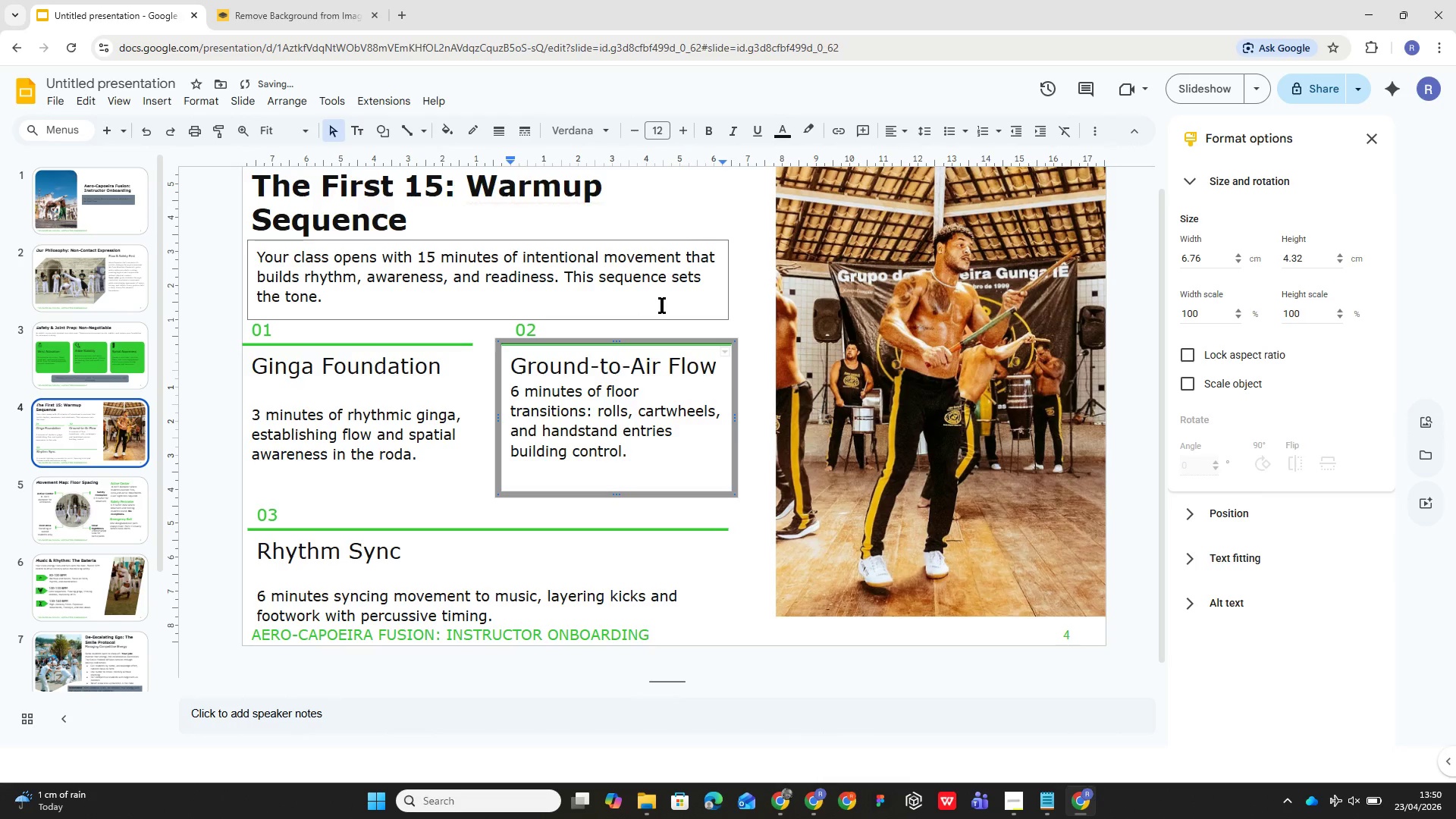 
key(Enter)
 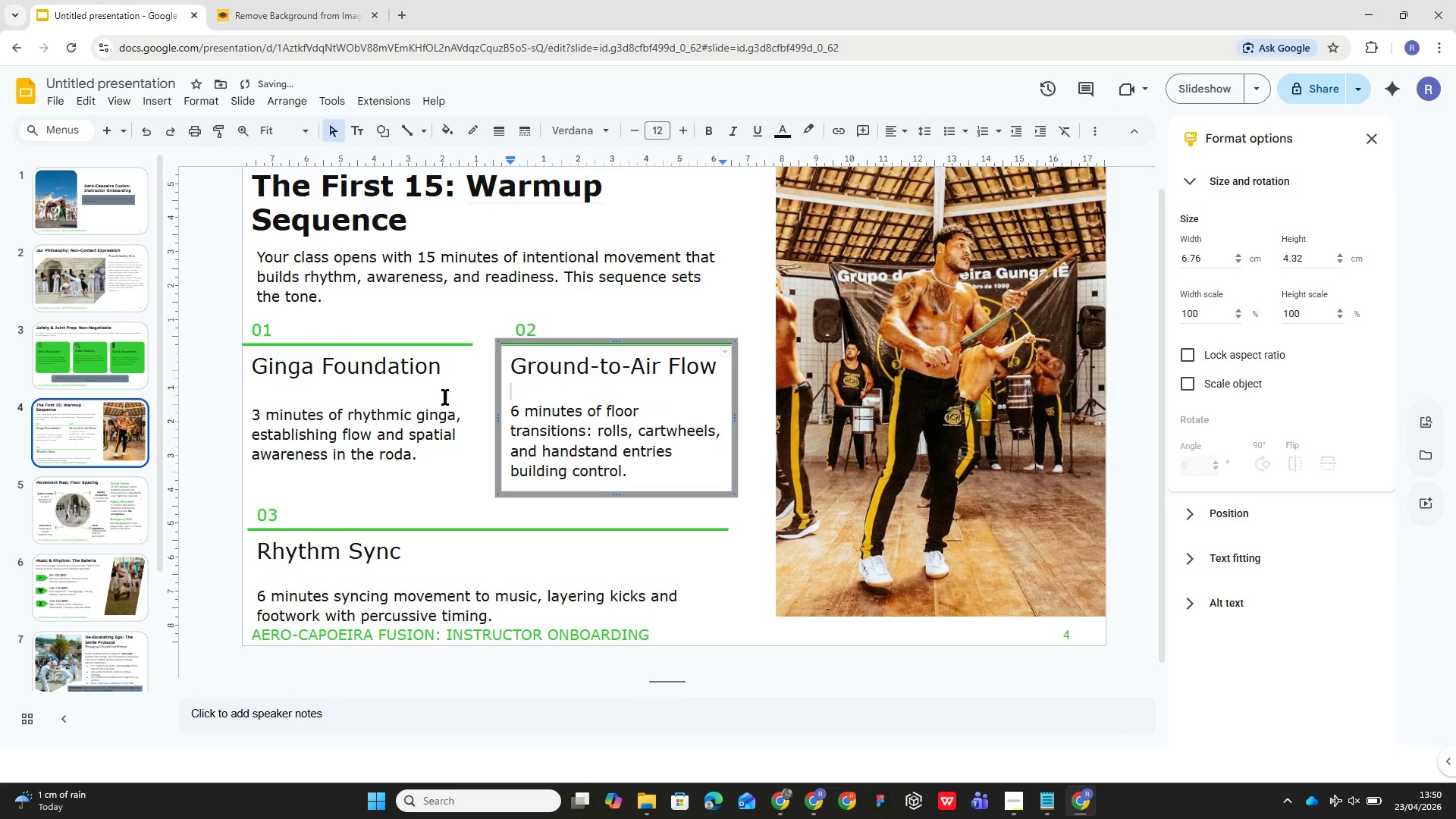 
left_click([445, 397])
 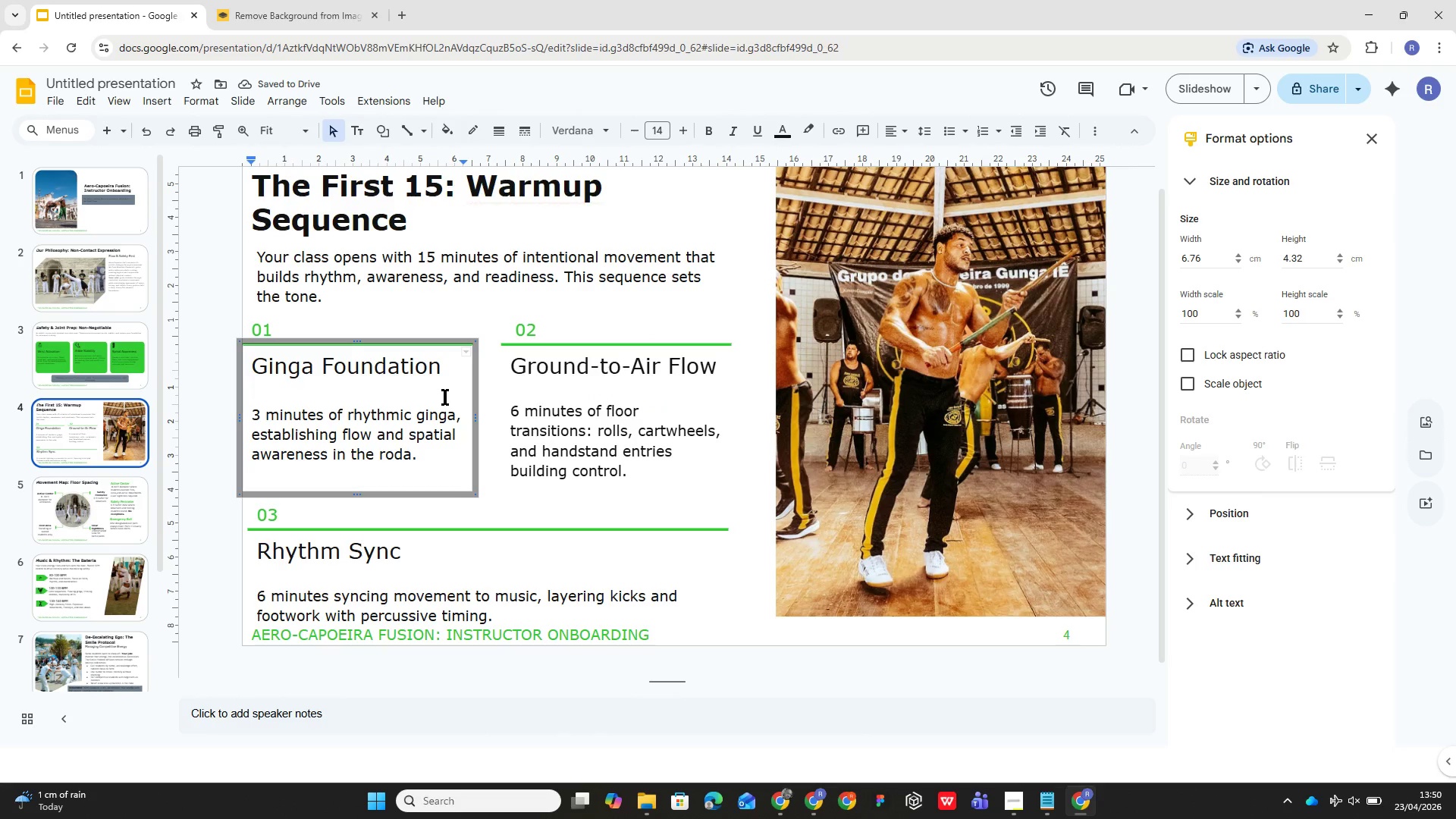 
key(Backspace)
 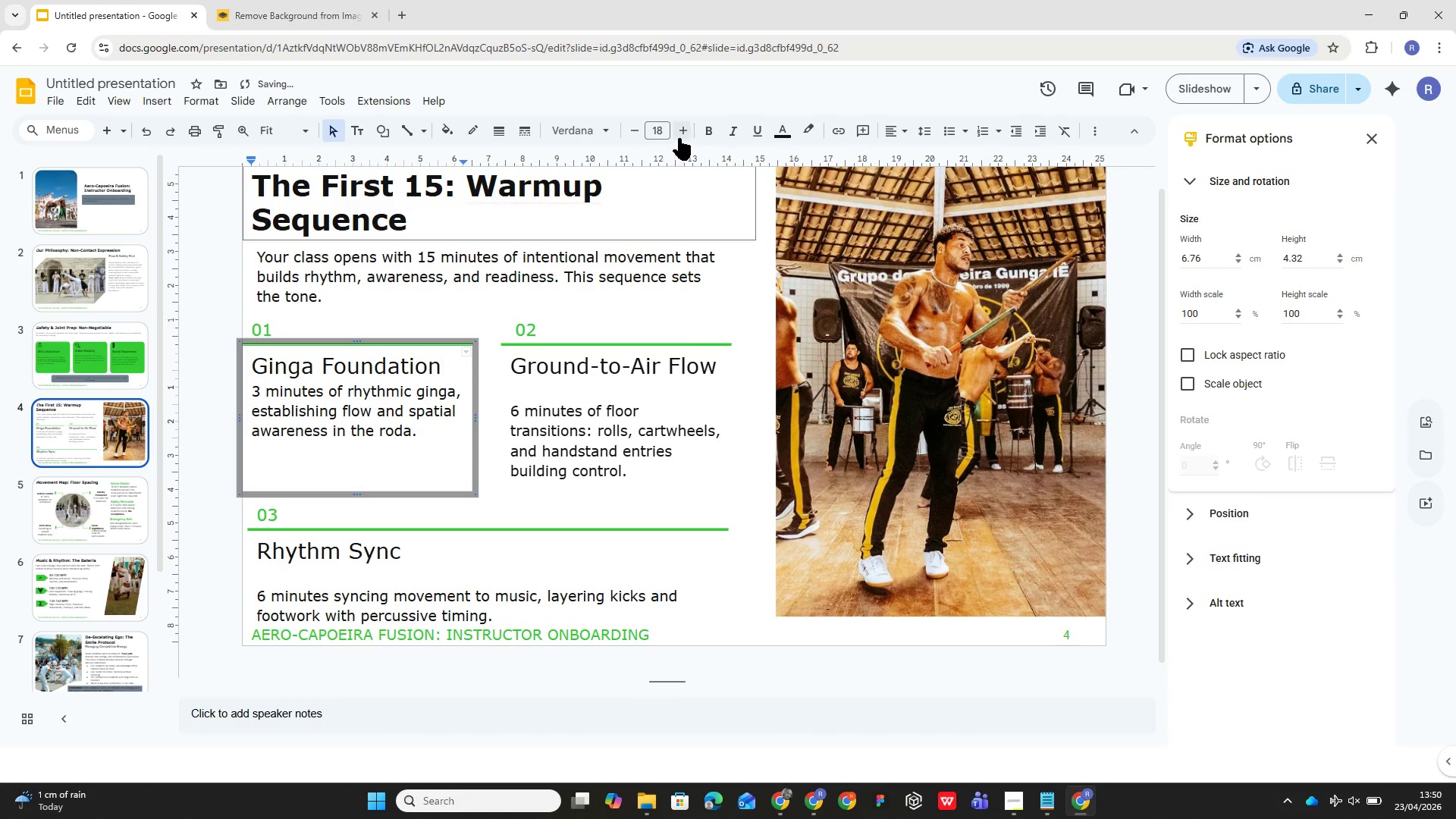 
left_click([652, 128])
 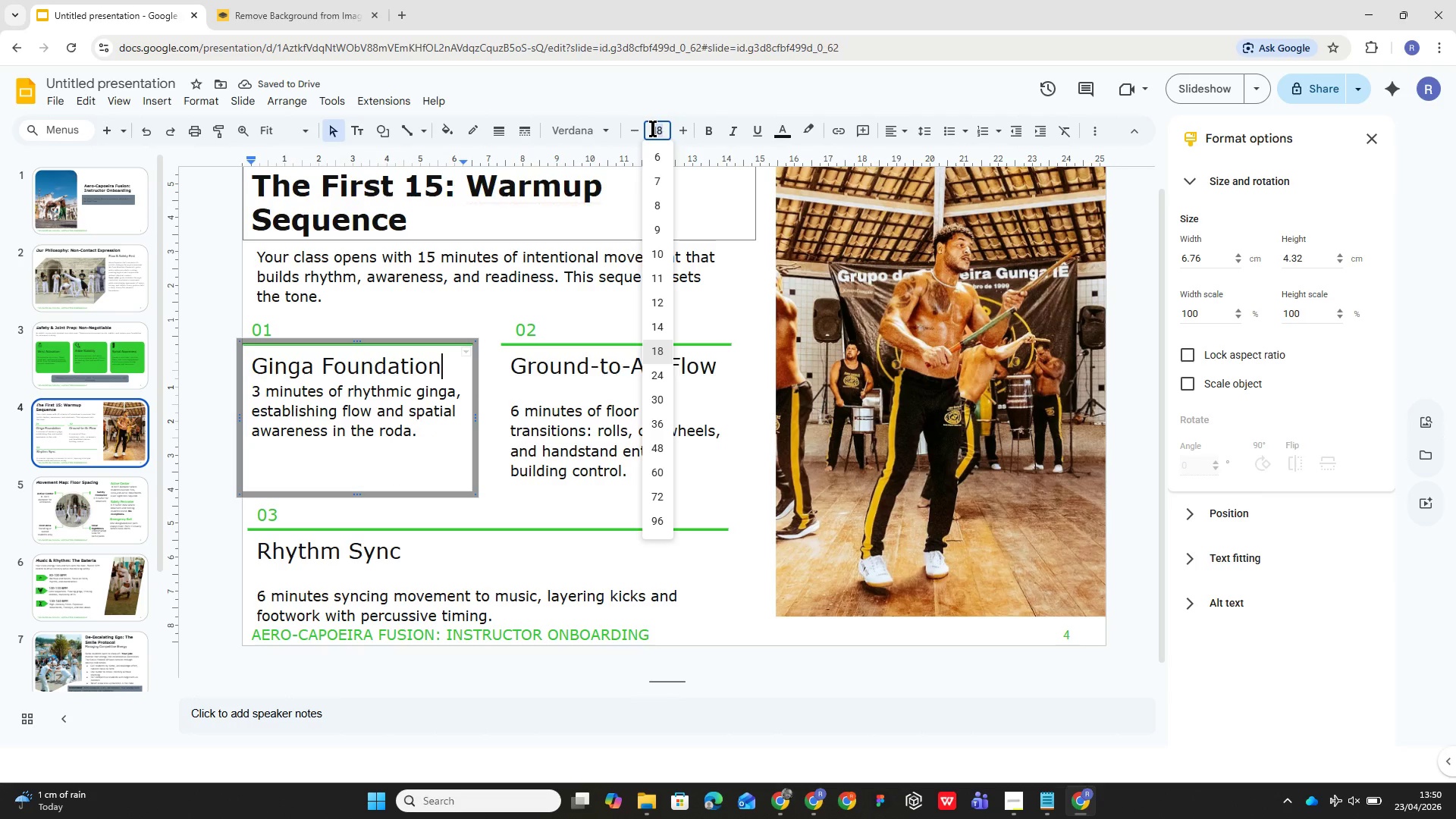 
type(12)
 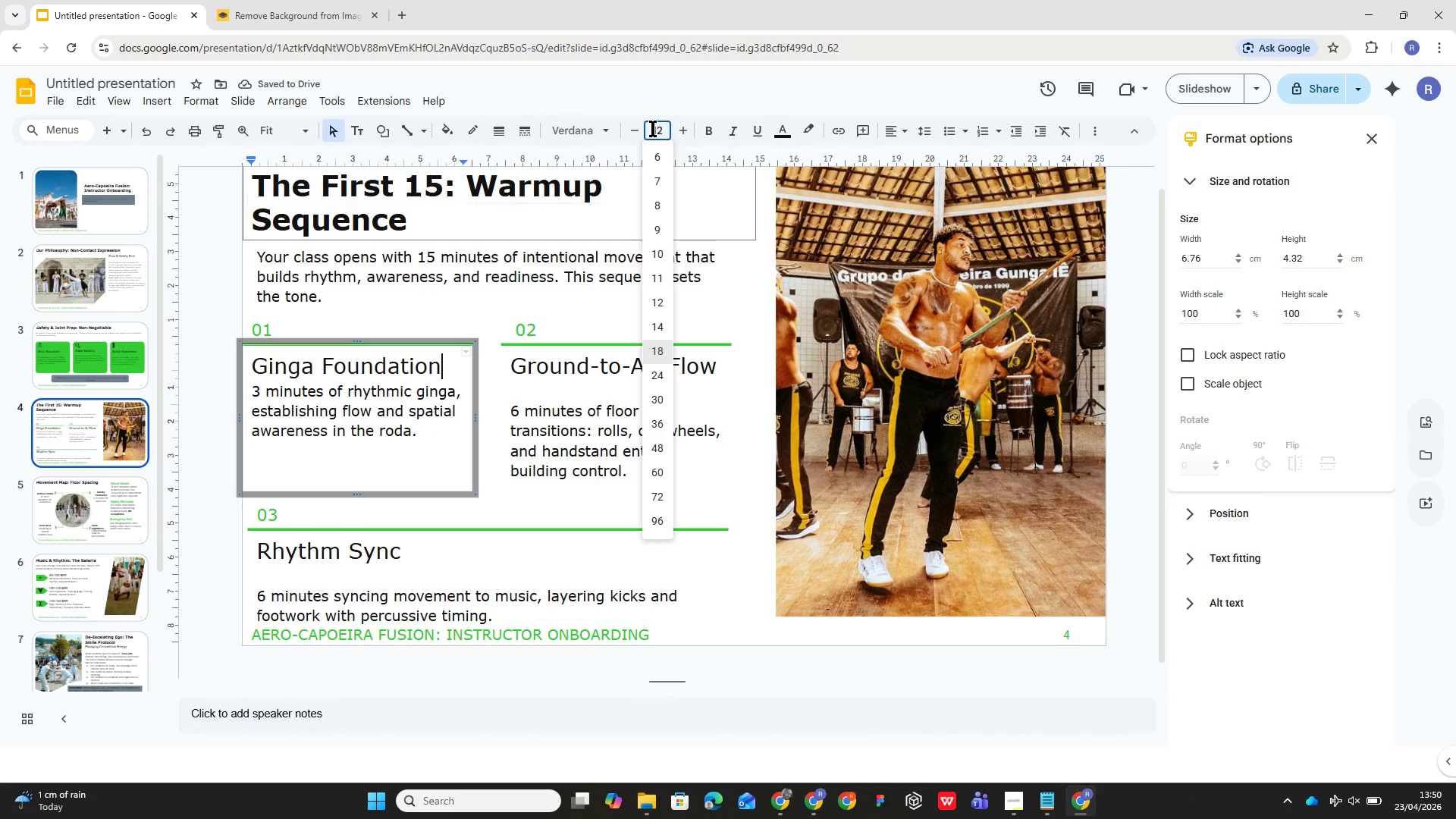 
key(Enter)
 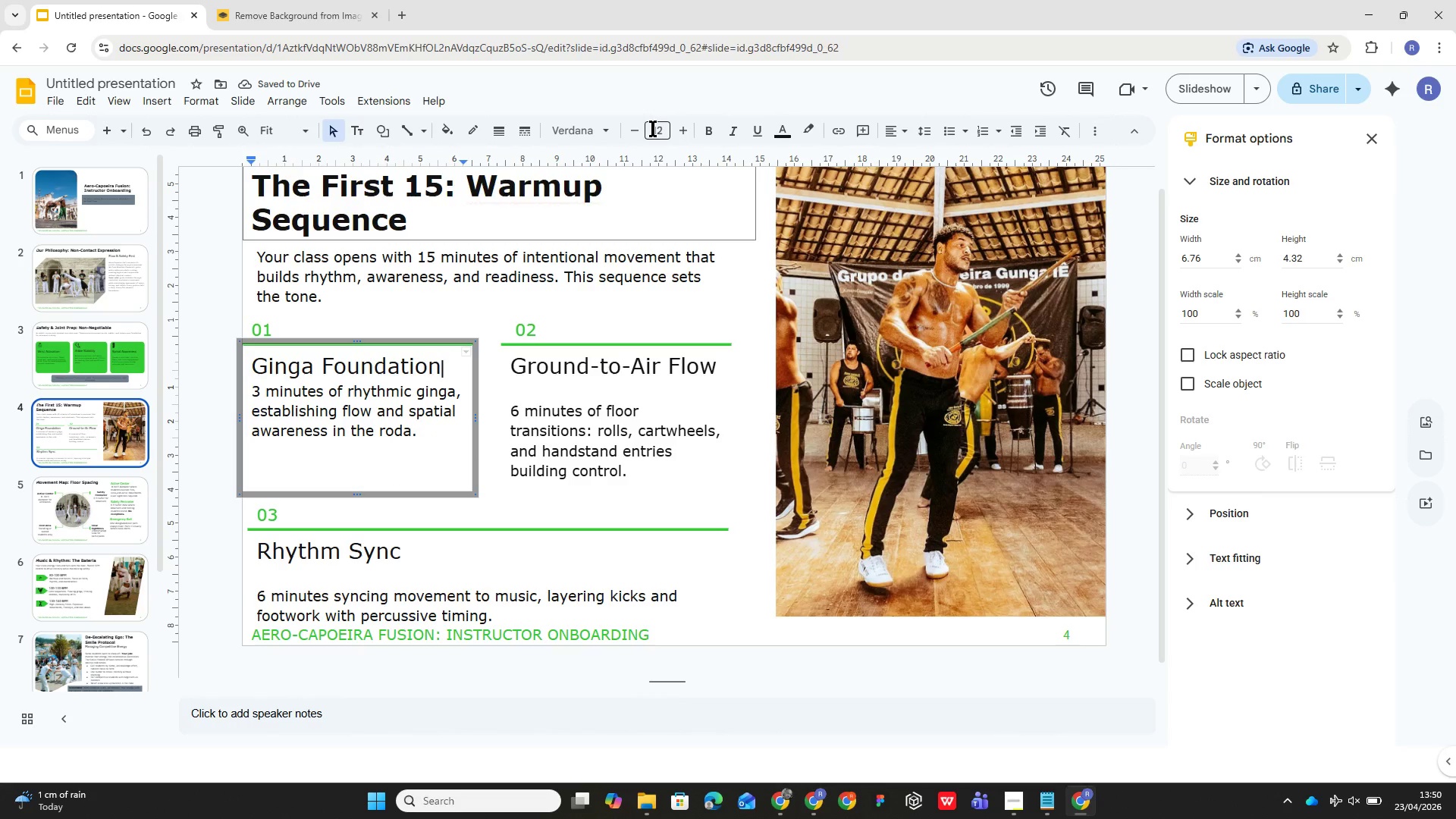 
key(Enter)
 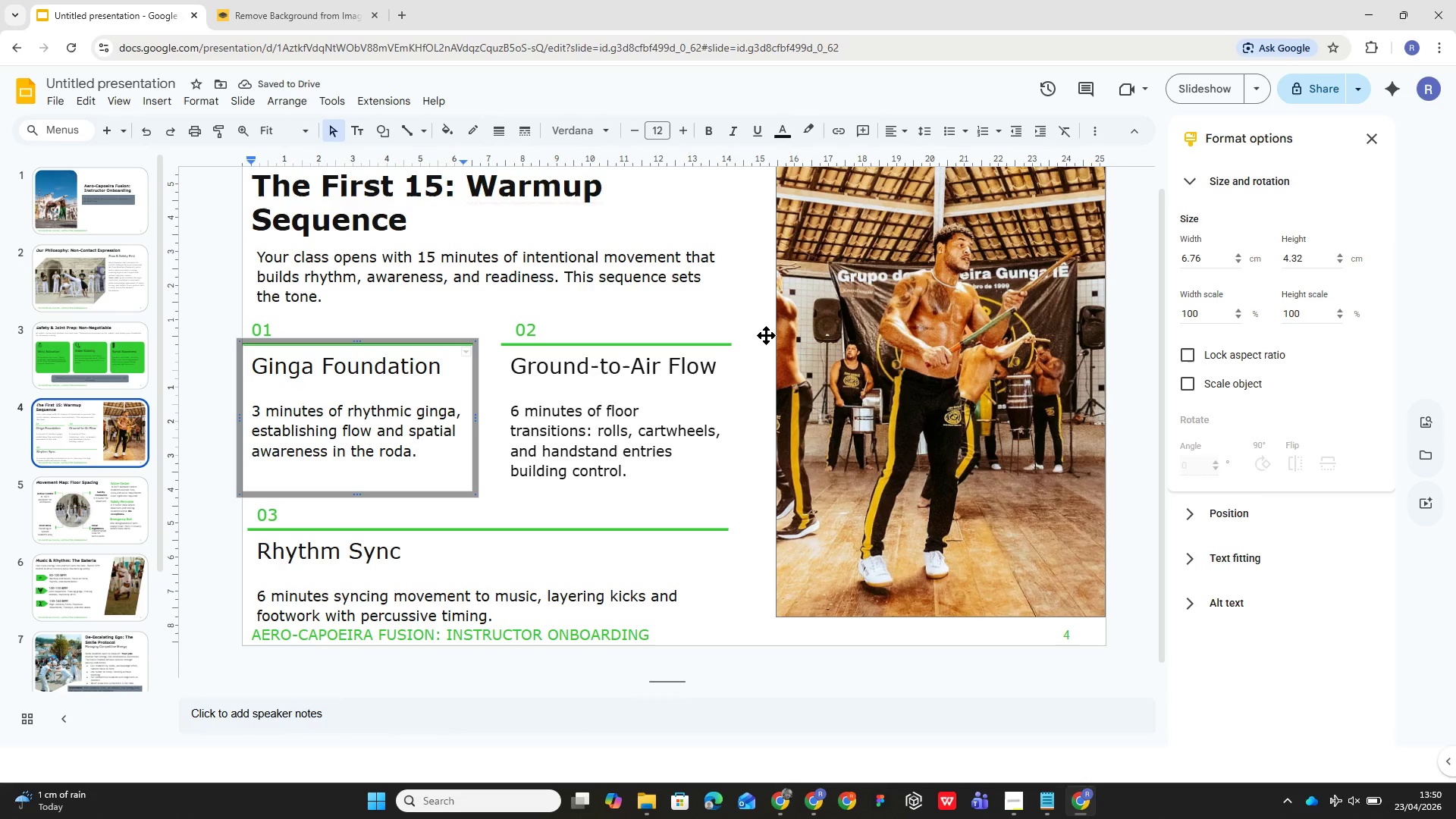 
wait(5.09)
 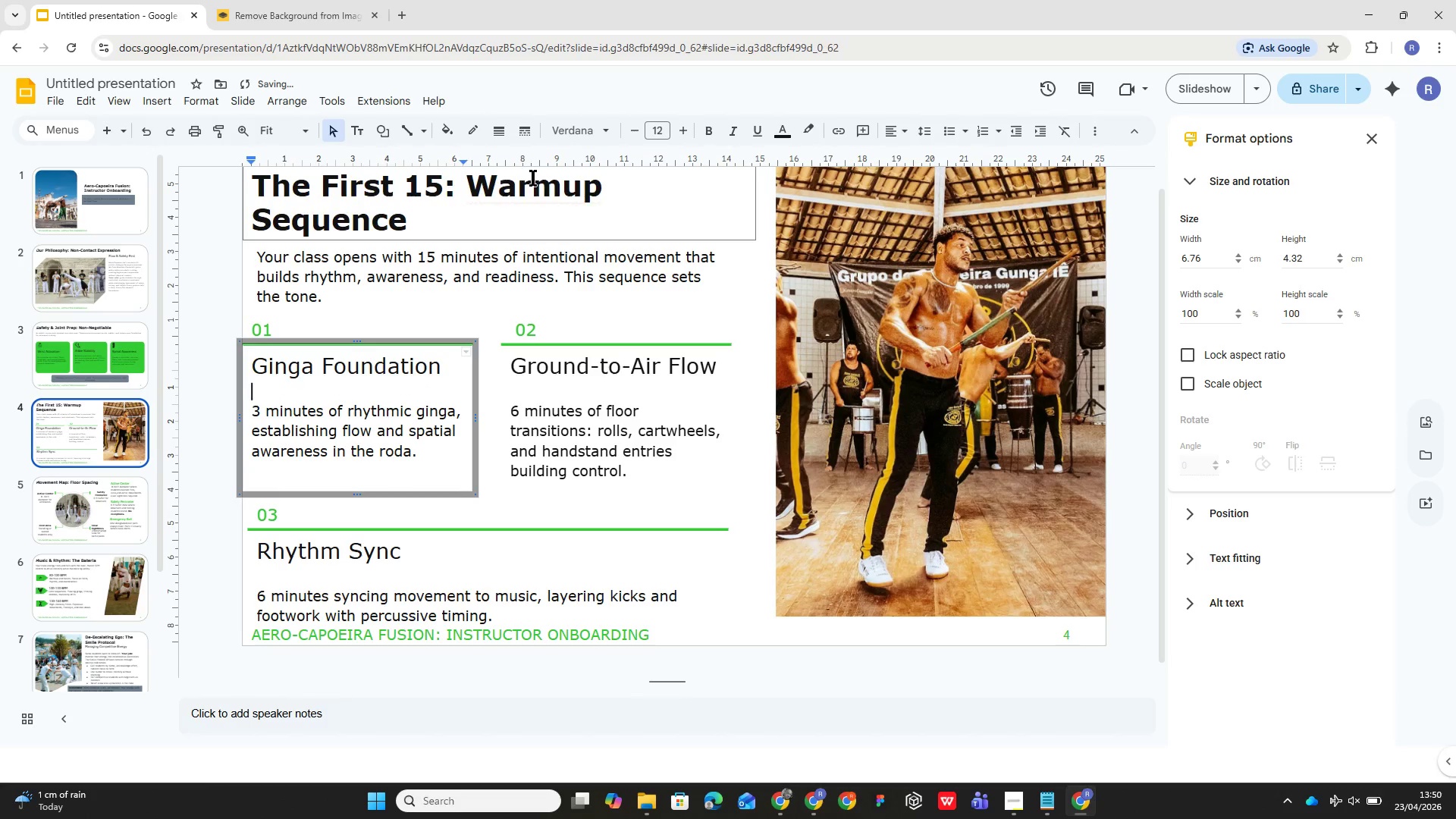 
left_click([519, 558])
 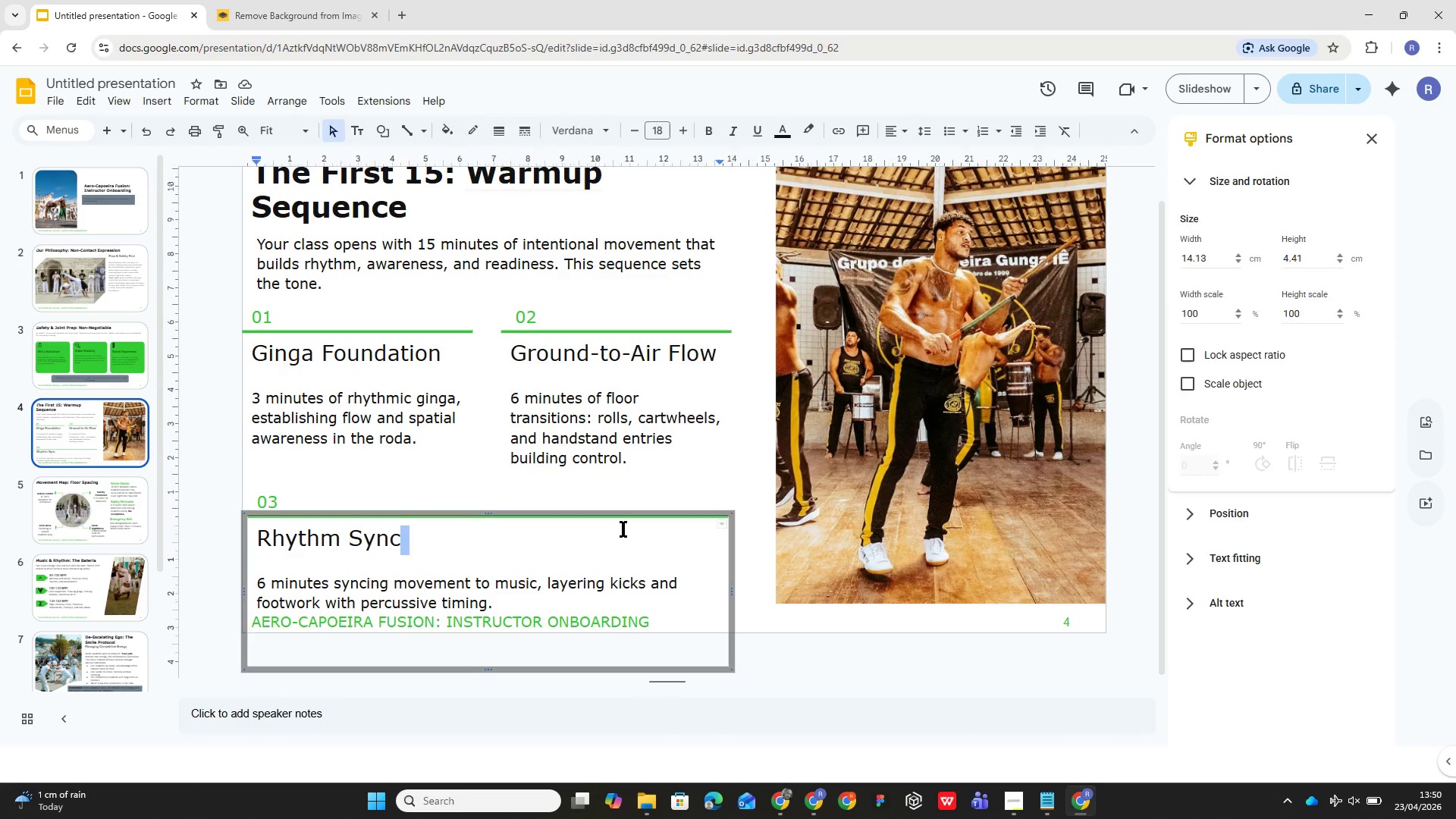 
wait(6.67)
 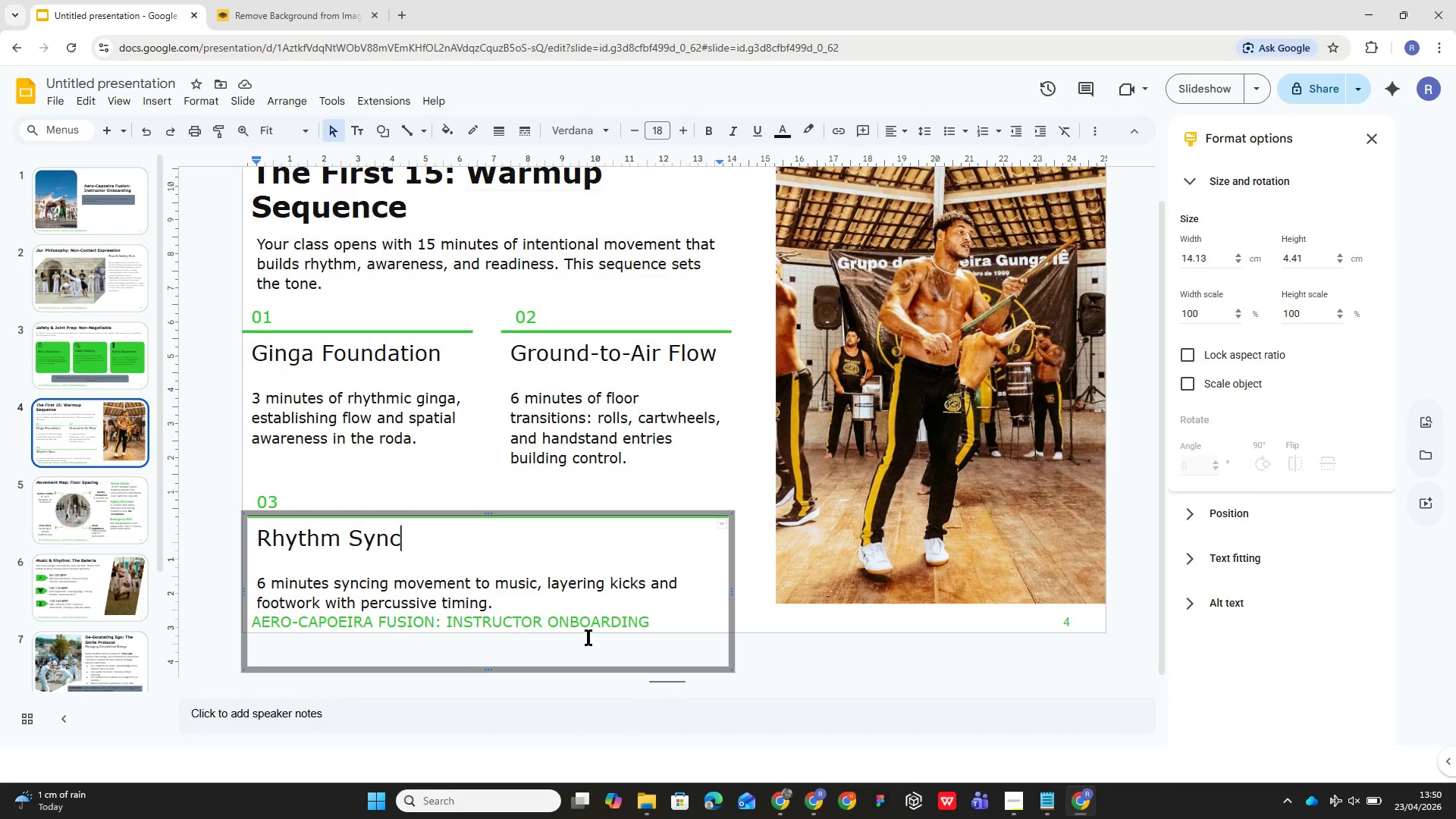 
left_click_drag(start_coordinate=[633, 514], to_coordinate=[635, 503])
 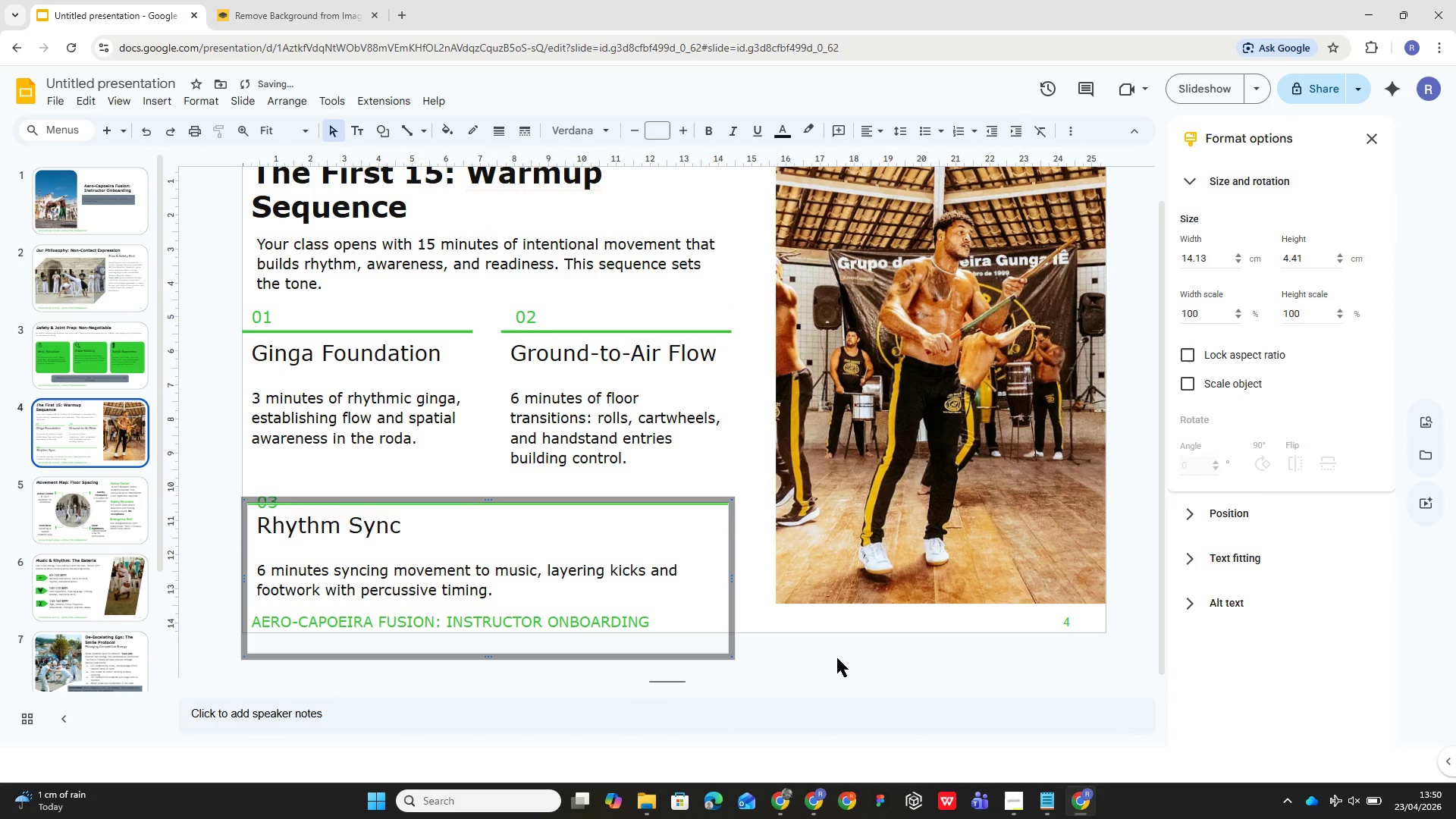 
left_click([913, 657])
 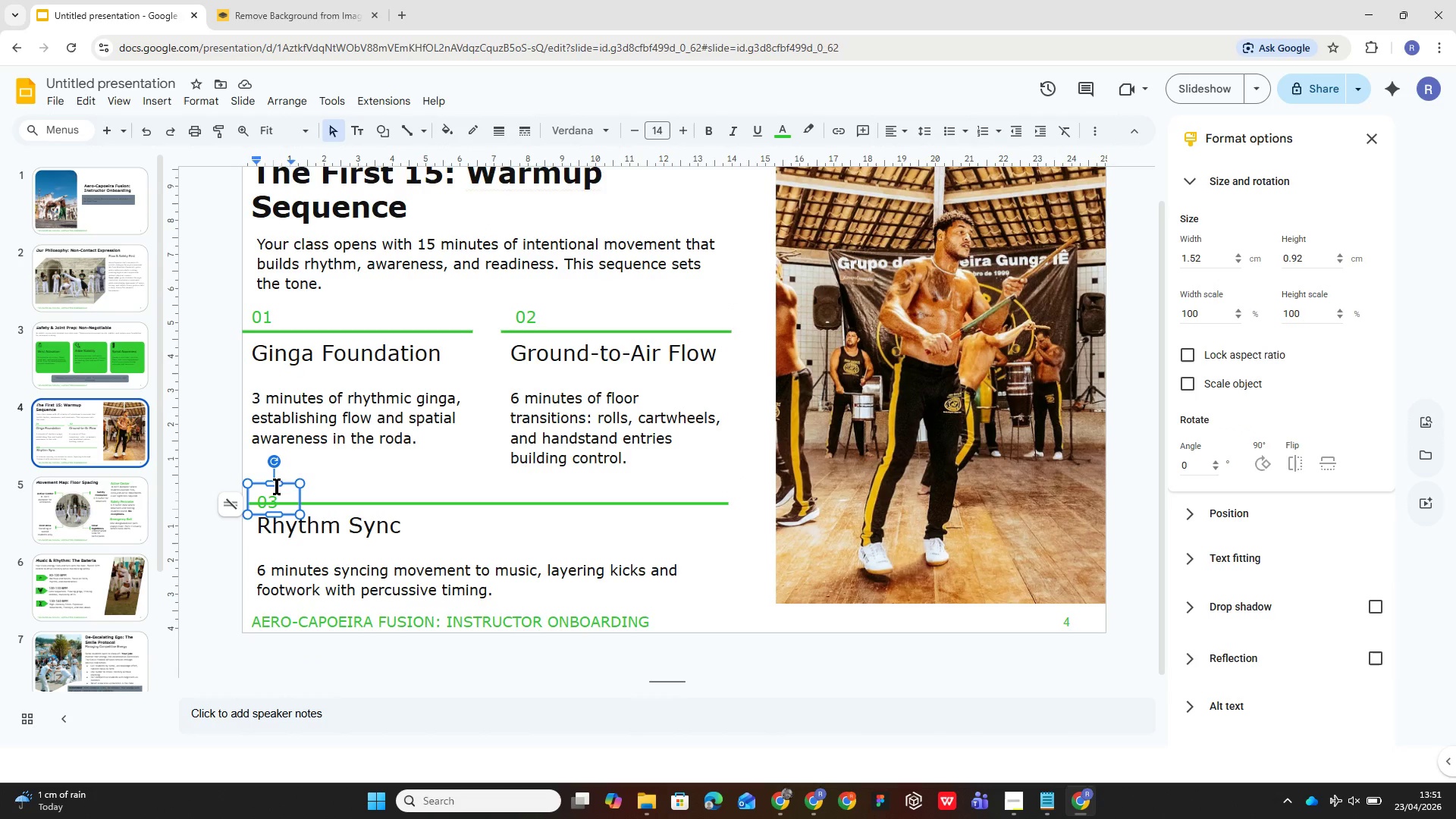 
wait(5.88)
 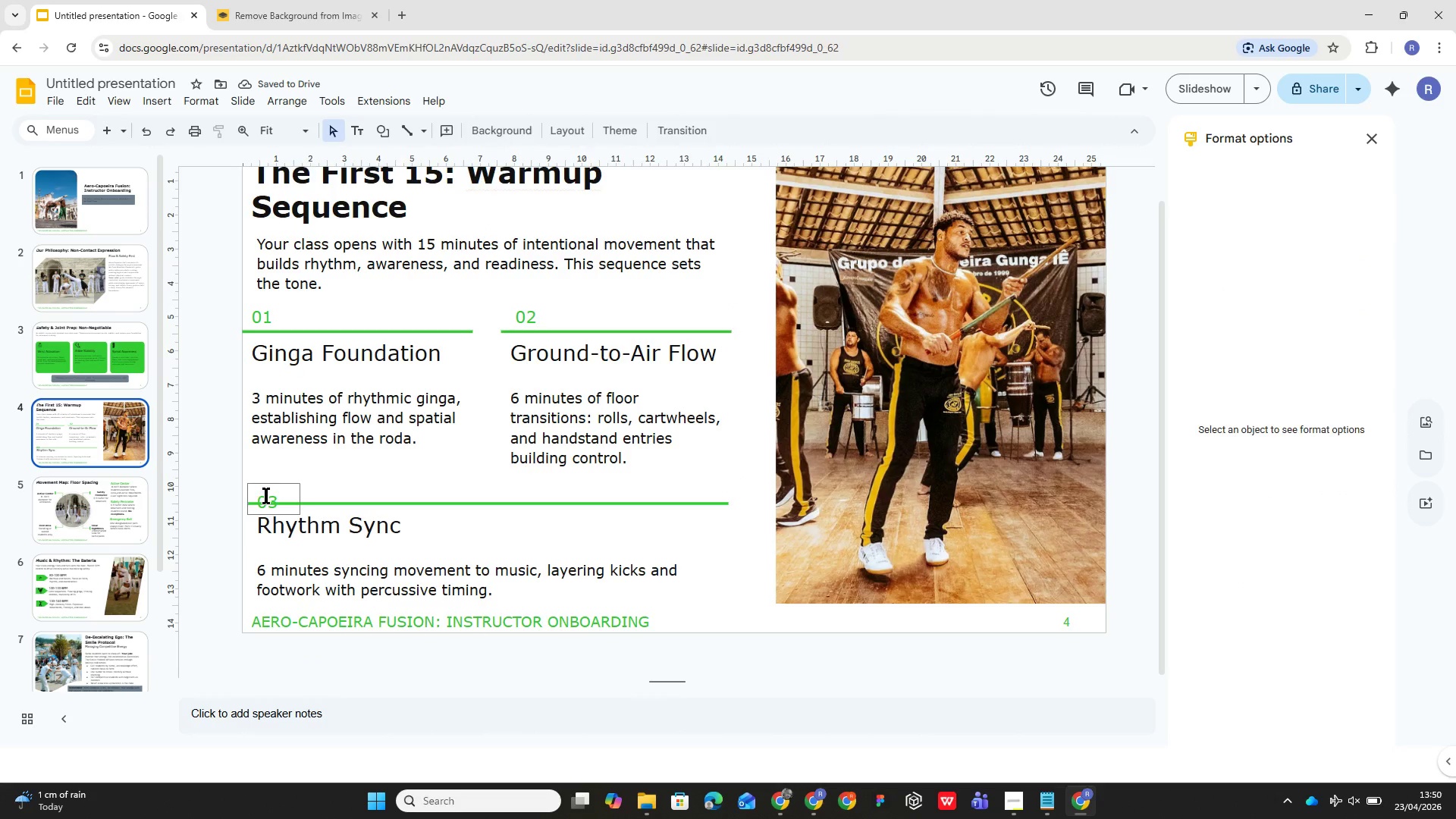 
left_click_drag(start_coordinate=[275, 487], to_coordinate=[272, 482])
 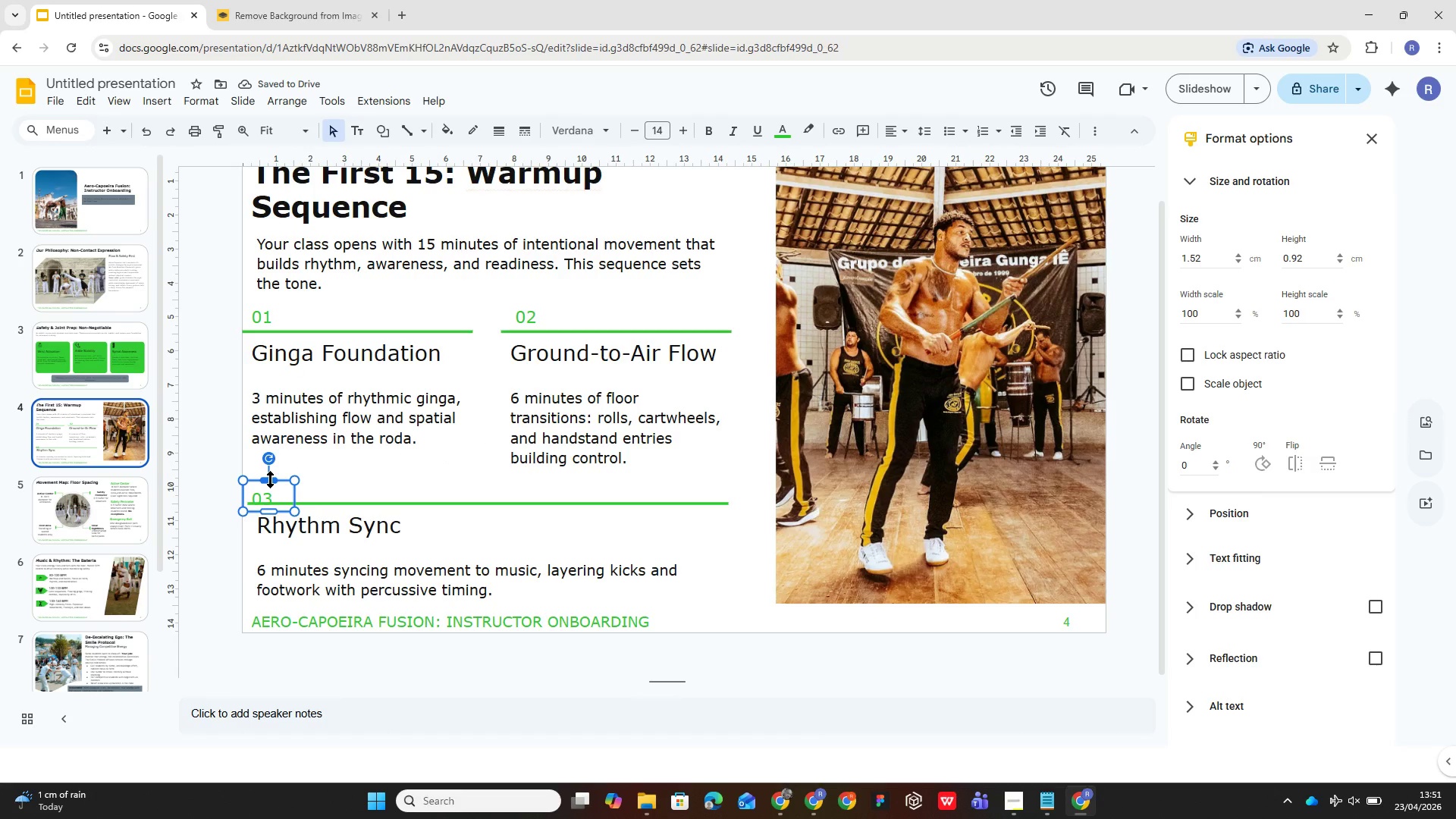 
wait(5.22)
 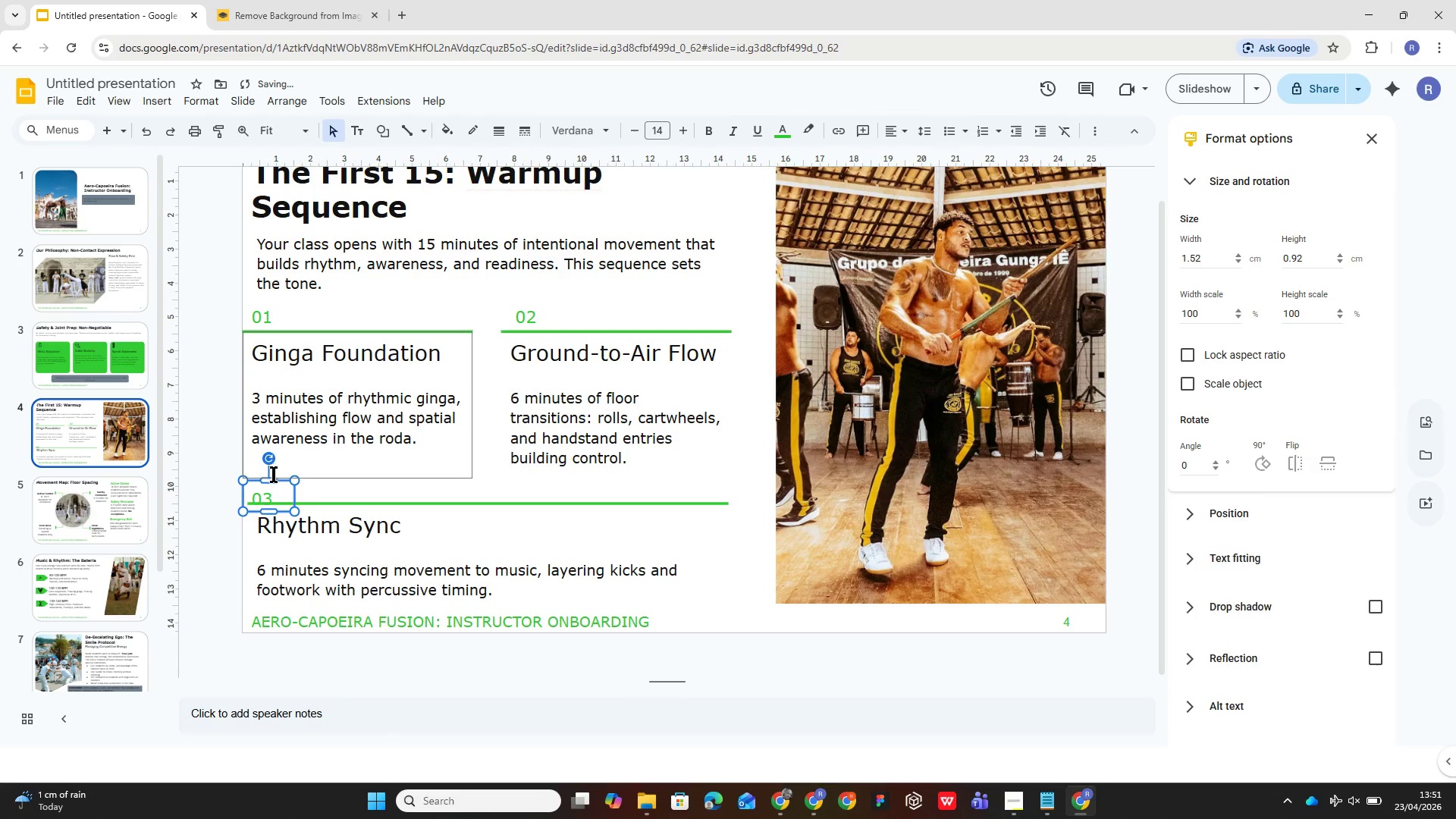 
left_click_drag(start_coordinate=[279, 479], to_coordinate=[284, 474])
 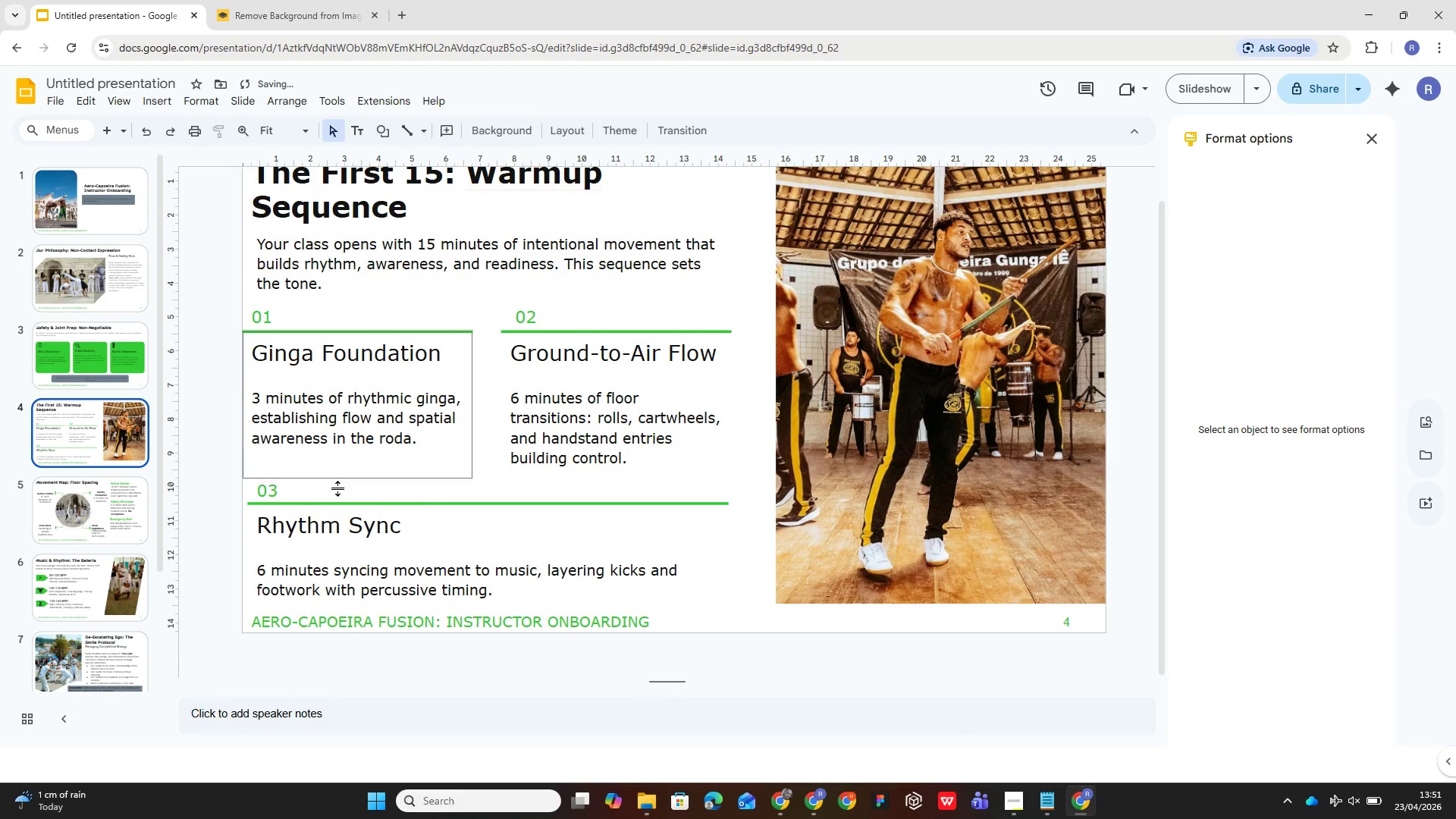 
left_click([280, 500])
 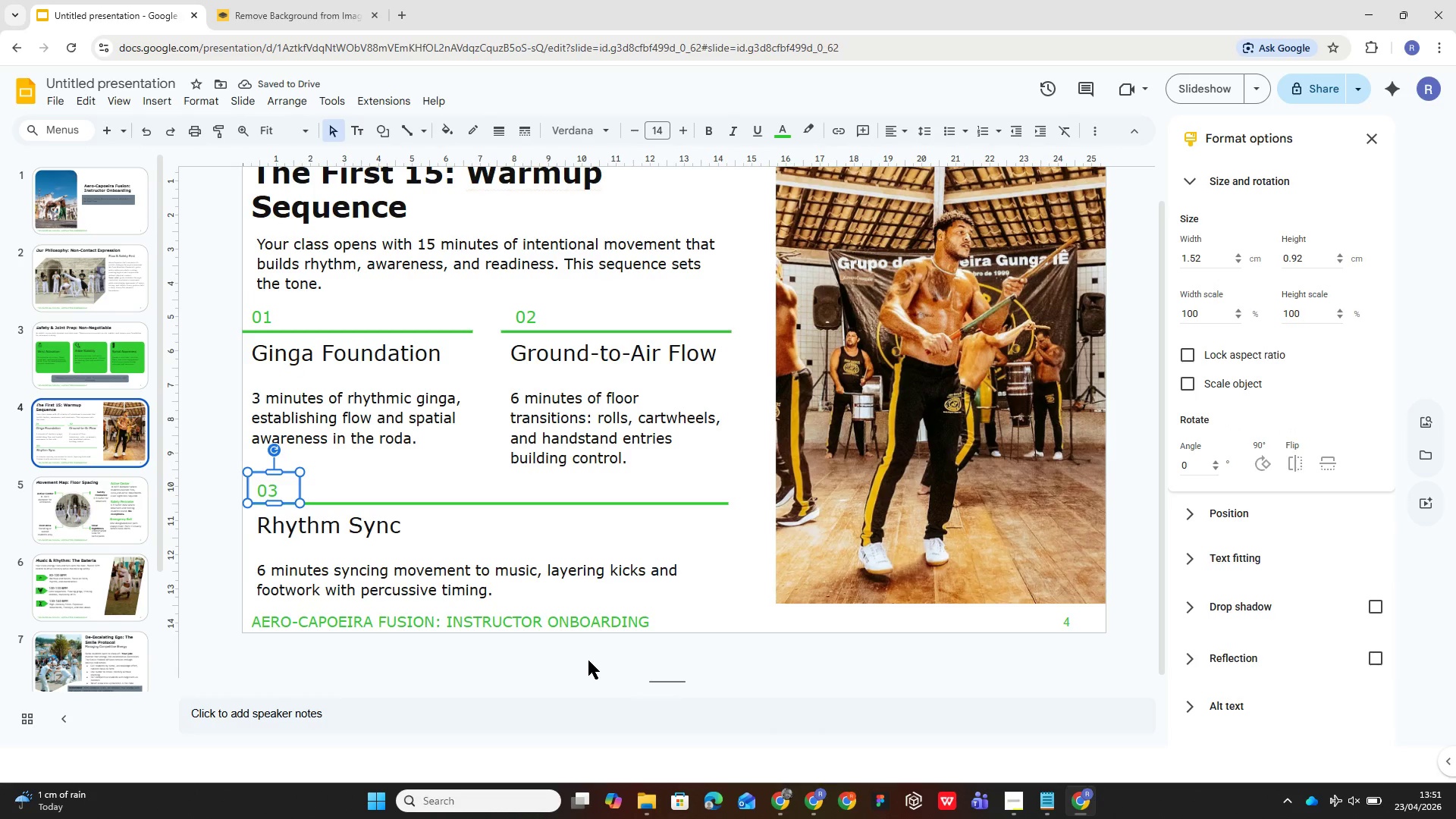 
left_click([555, 544])
 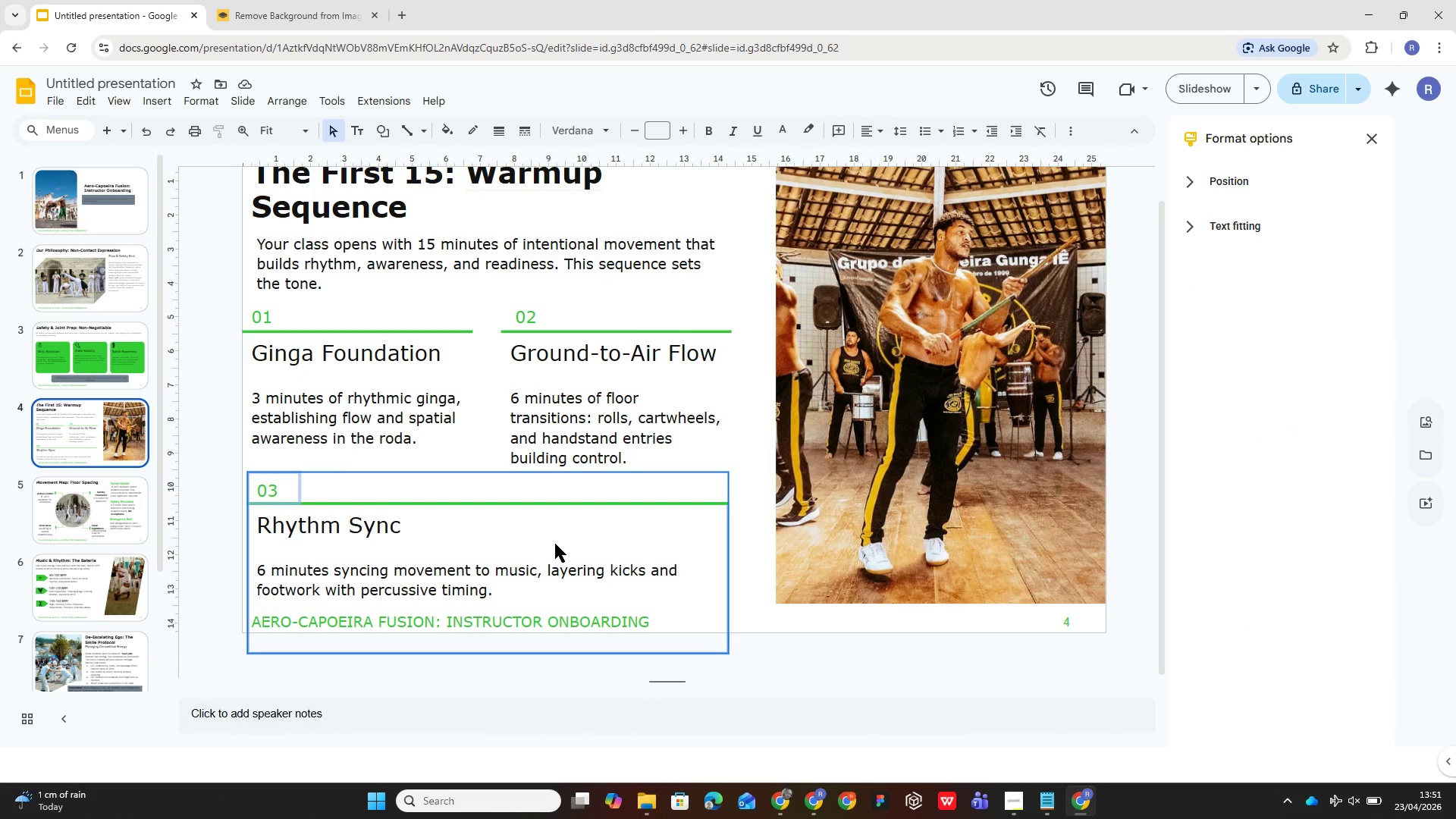 
key(Alt+Control+G)
 